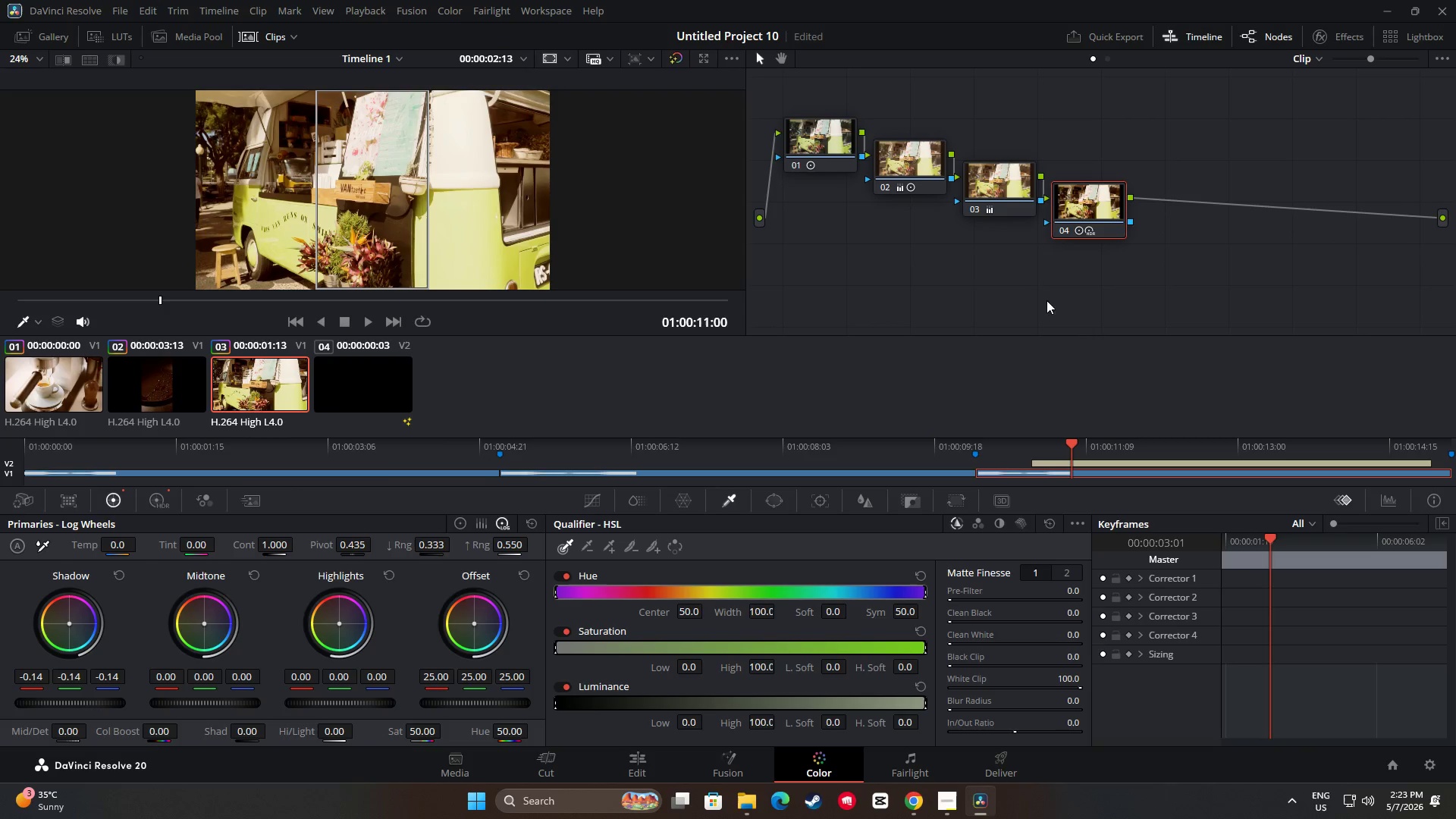 
left_click([632, 760])
 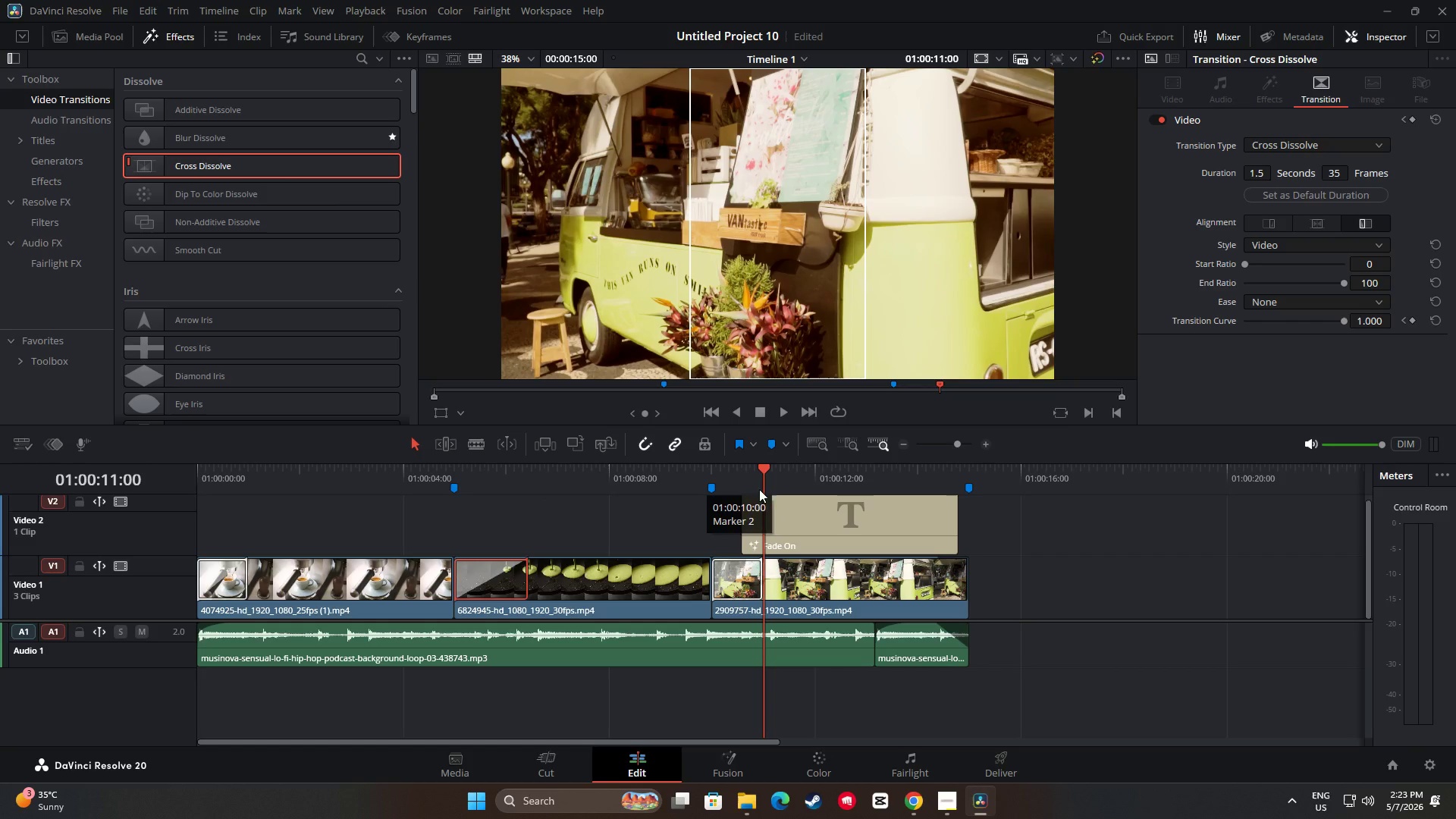 
left_click_drag(start_coordinate=[766, 469], to_coordinate=[184, 479])
 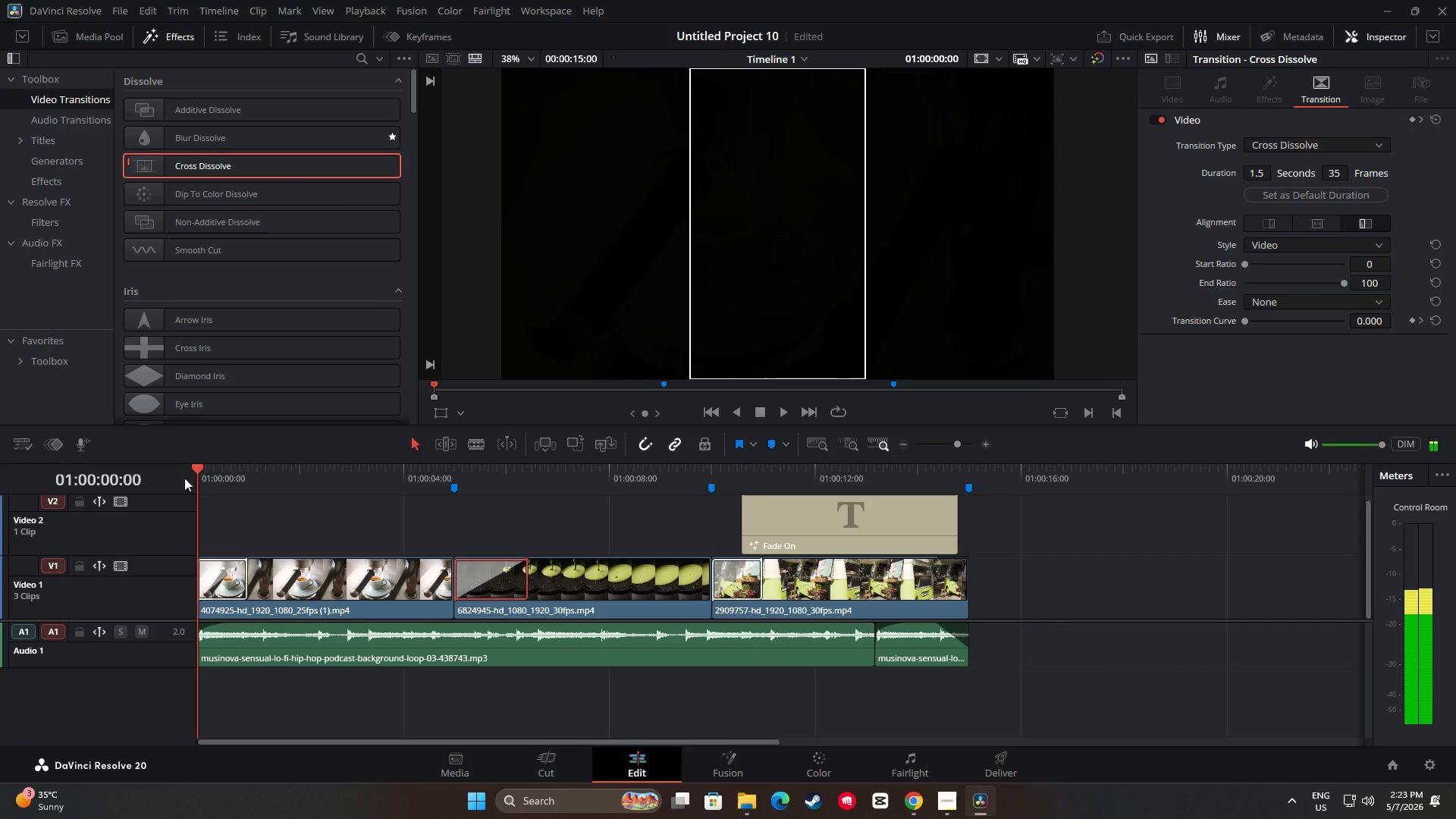 
key(Space)
 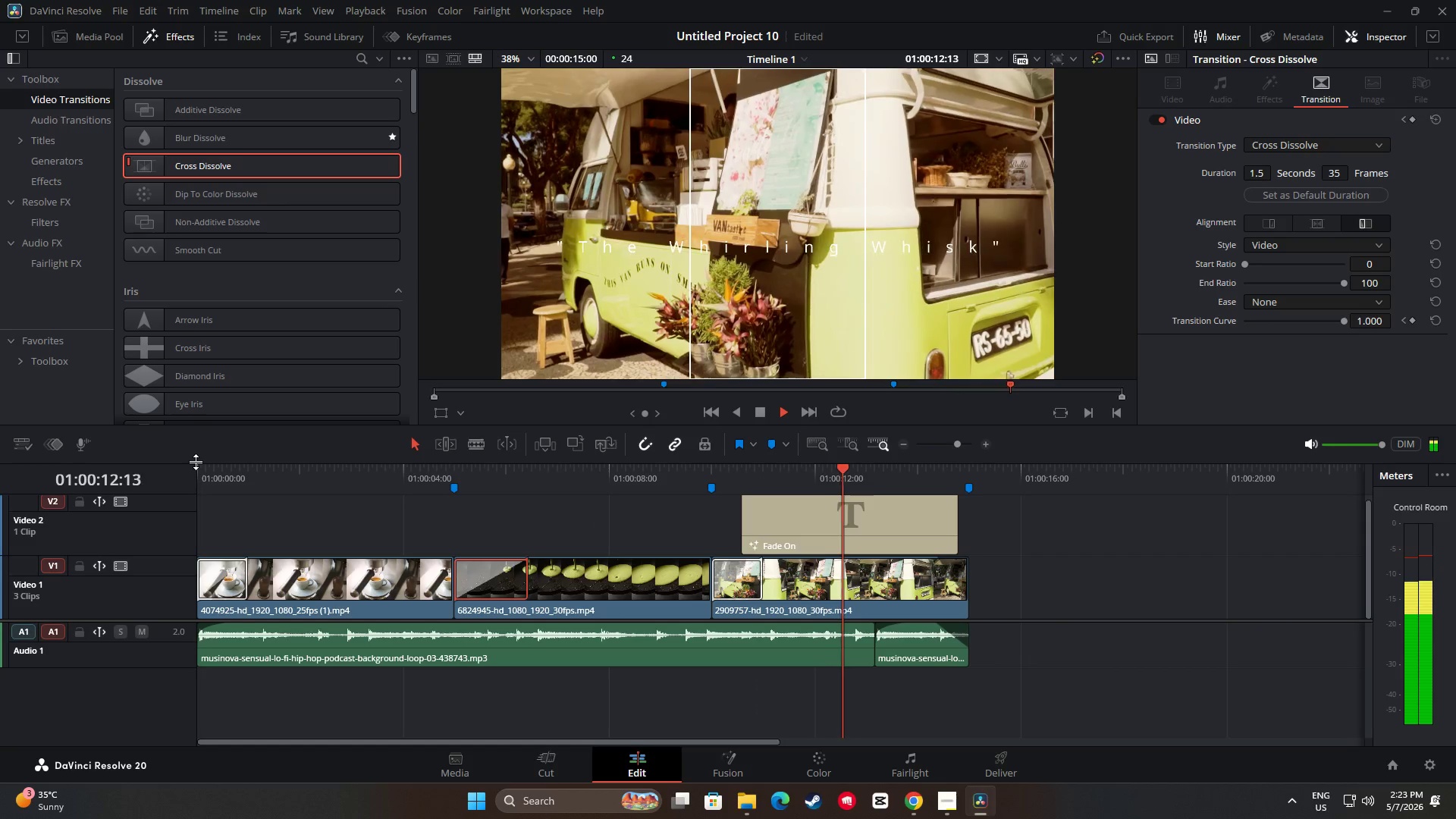 
wait(17.66)
 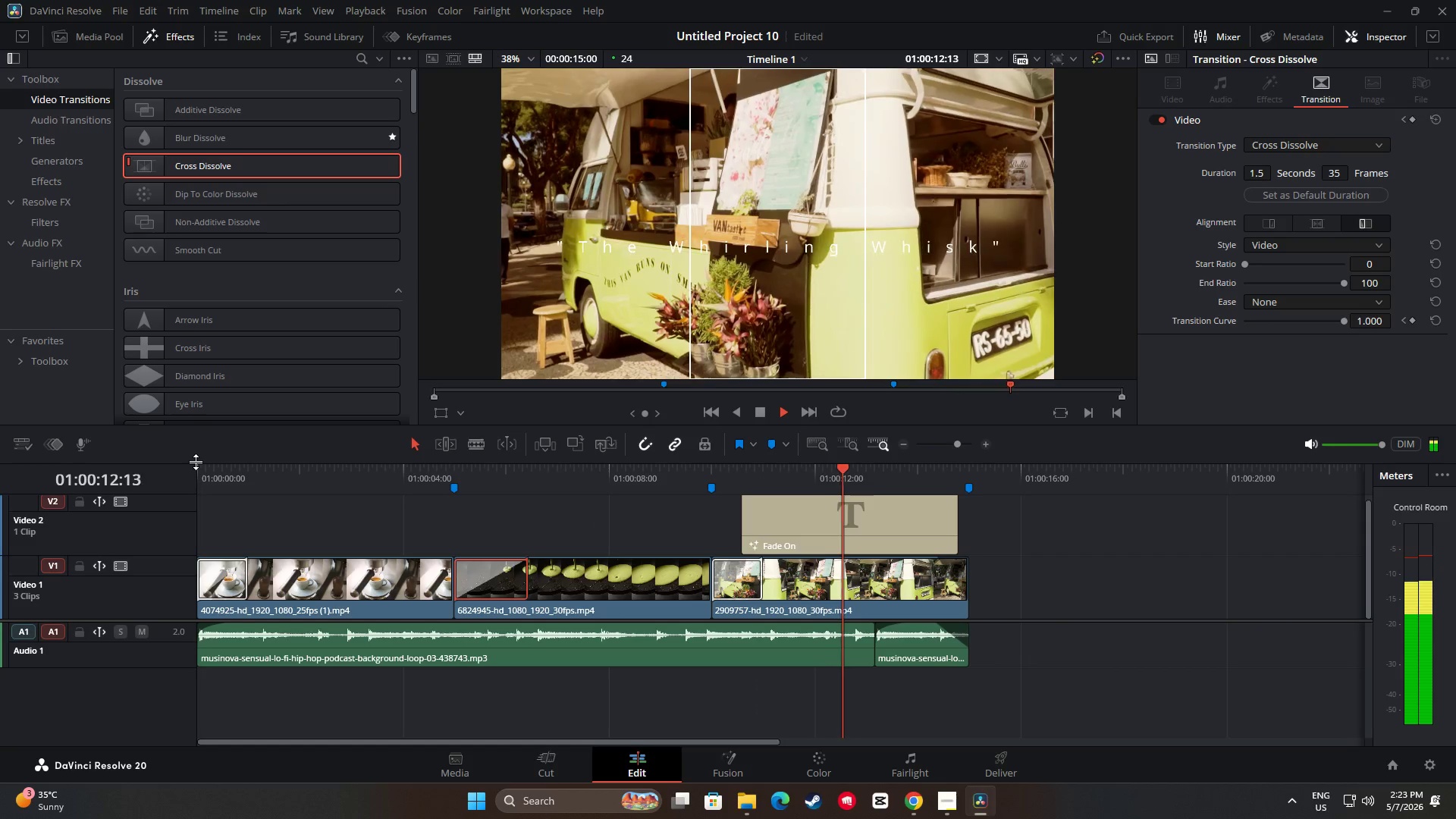 
left_click_drag(start_coordinate=[968, 469], to_coordinate=[187, 494])
 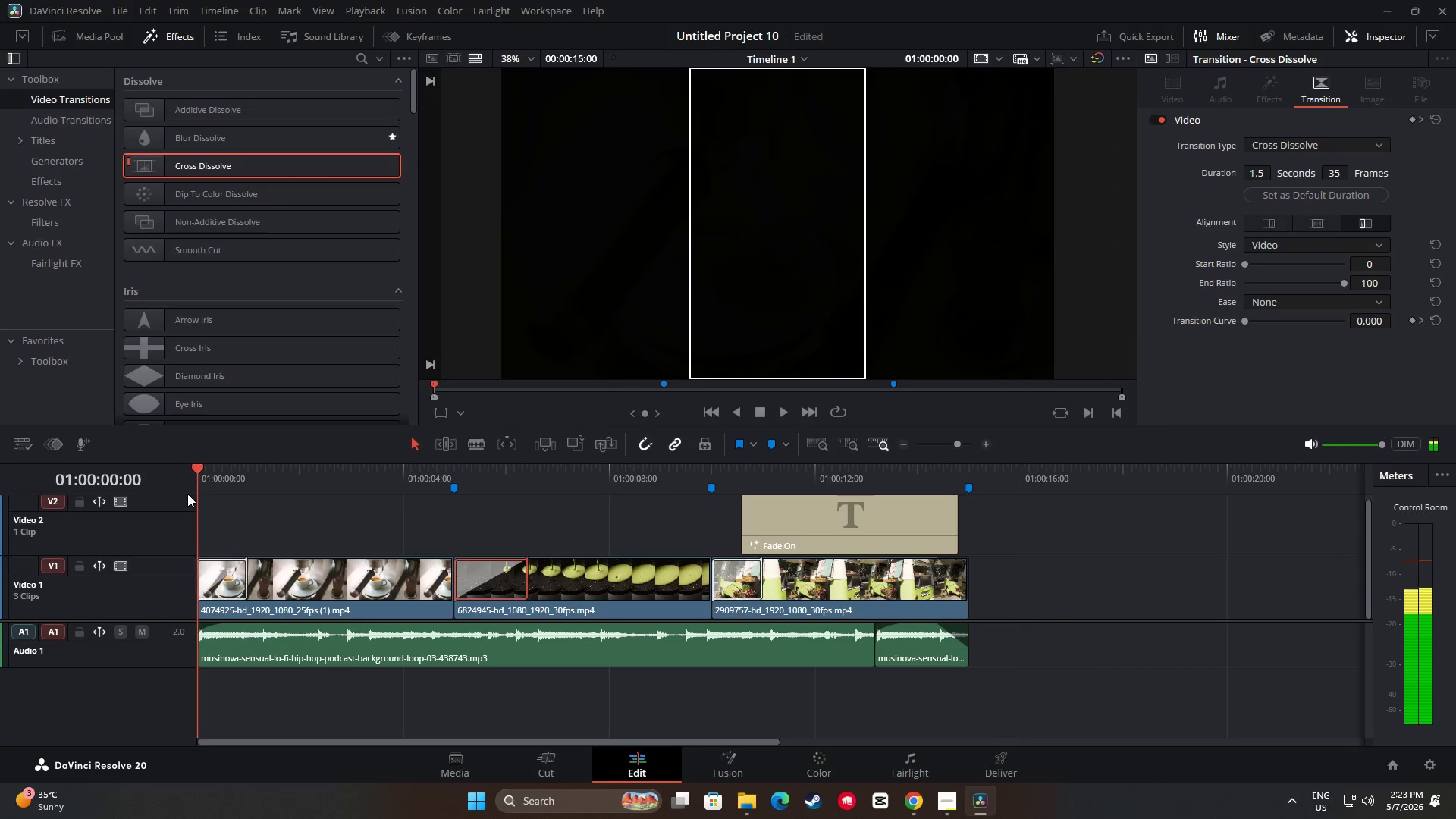 
key(Space)
 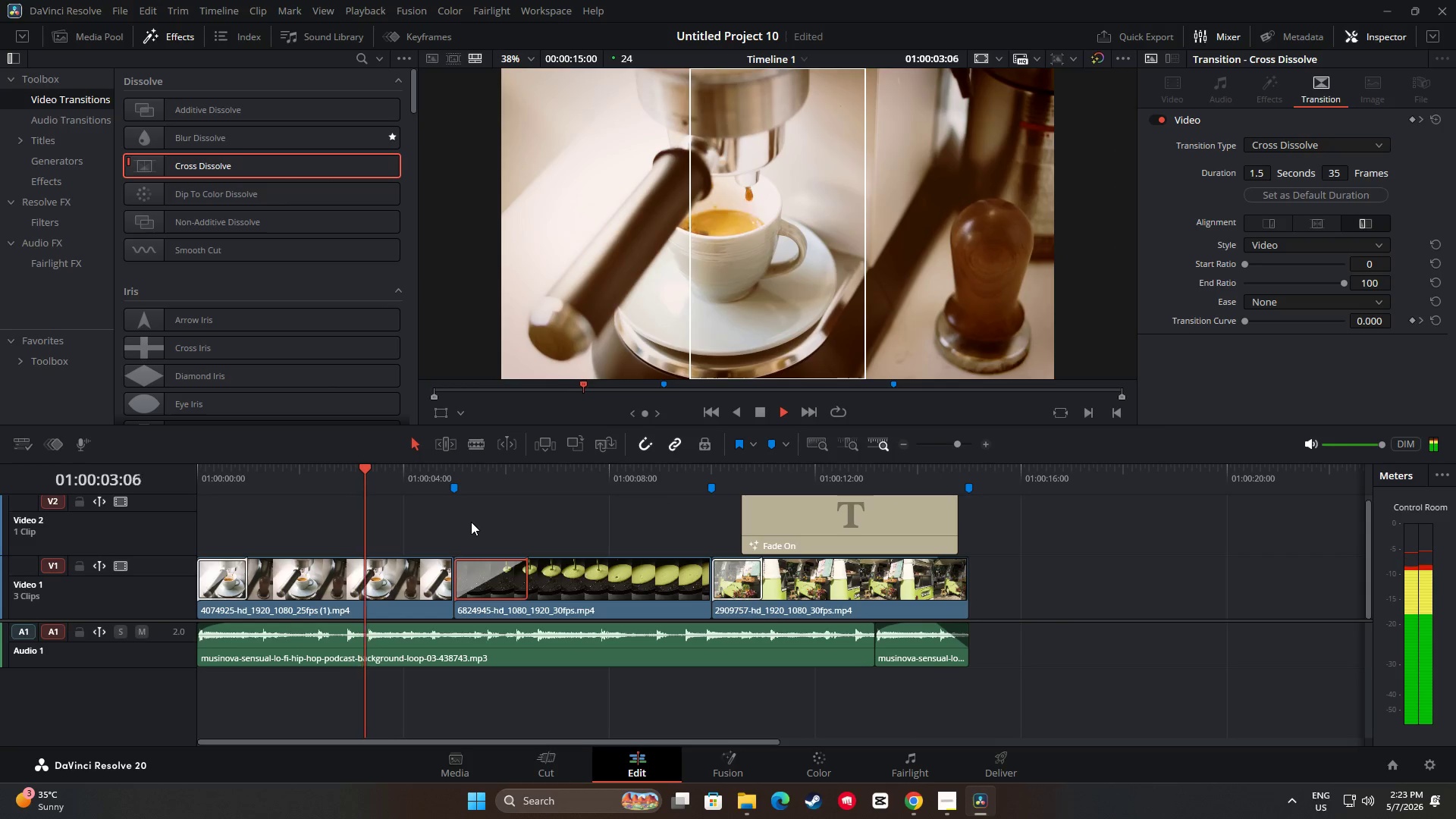 
wait(8.32)
 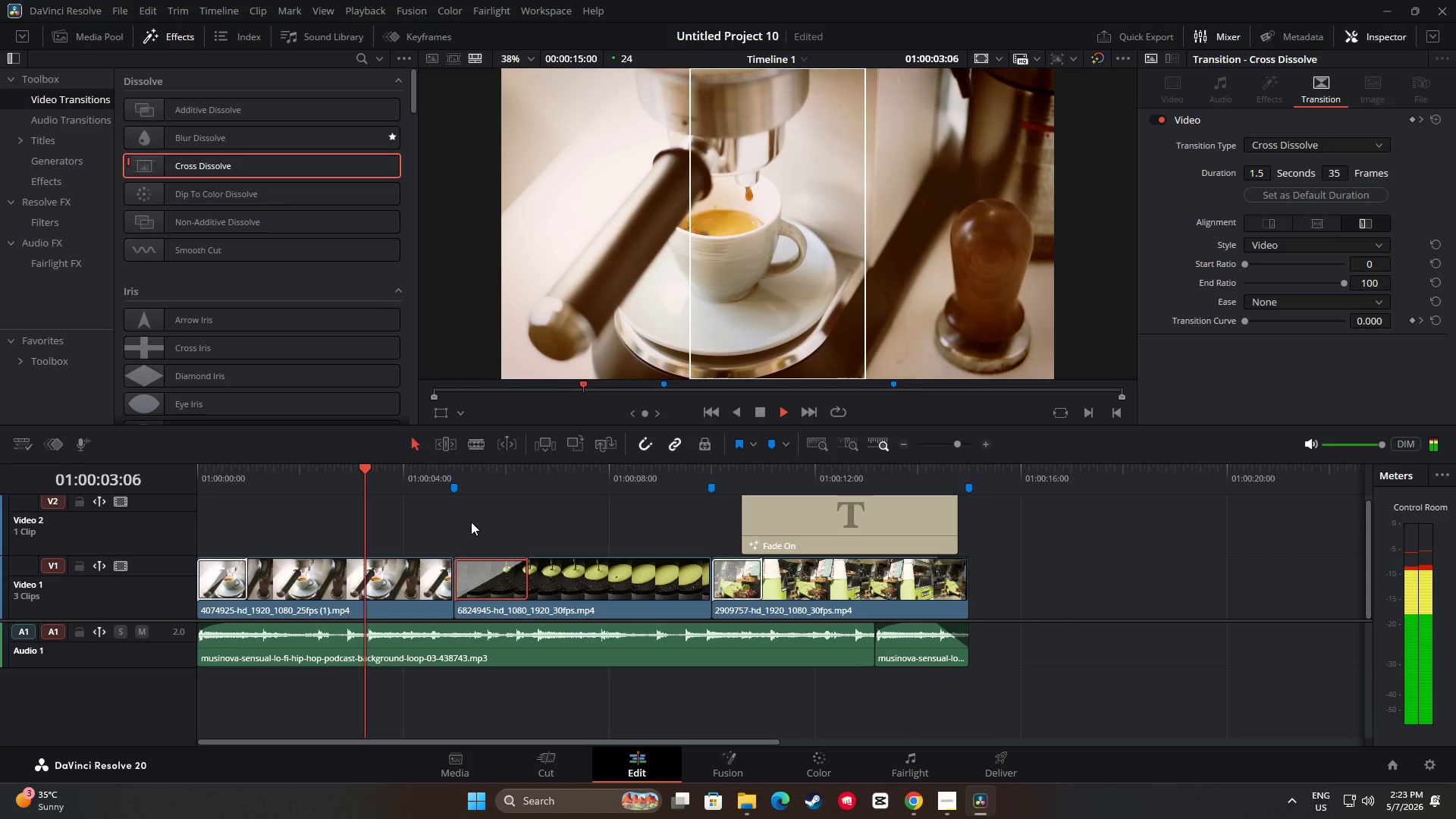 
mouse_move([770, 525])
 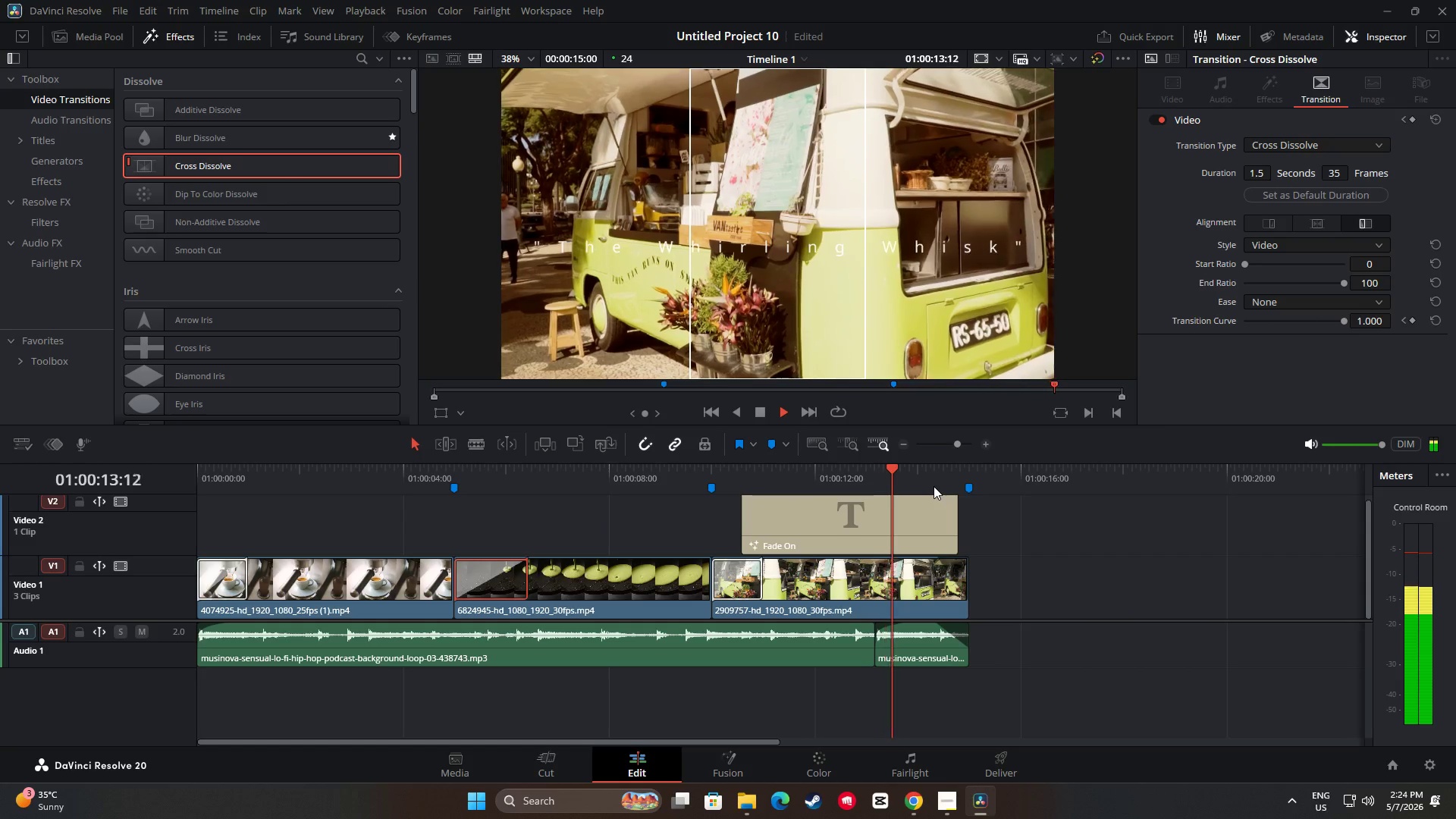 
key(Space)
 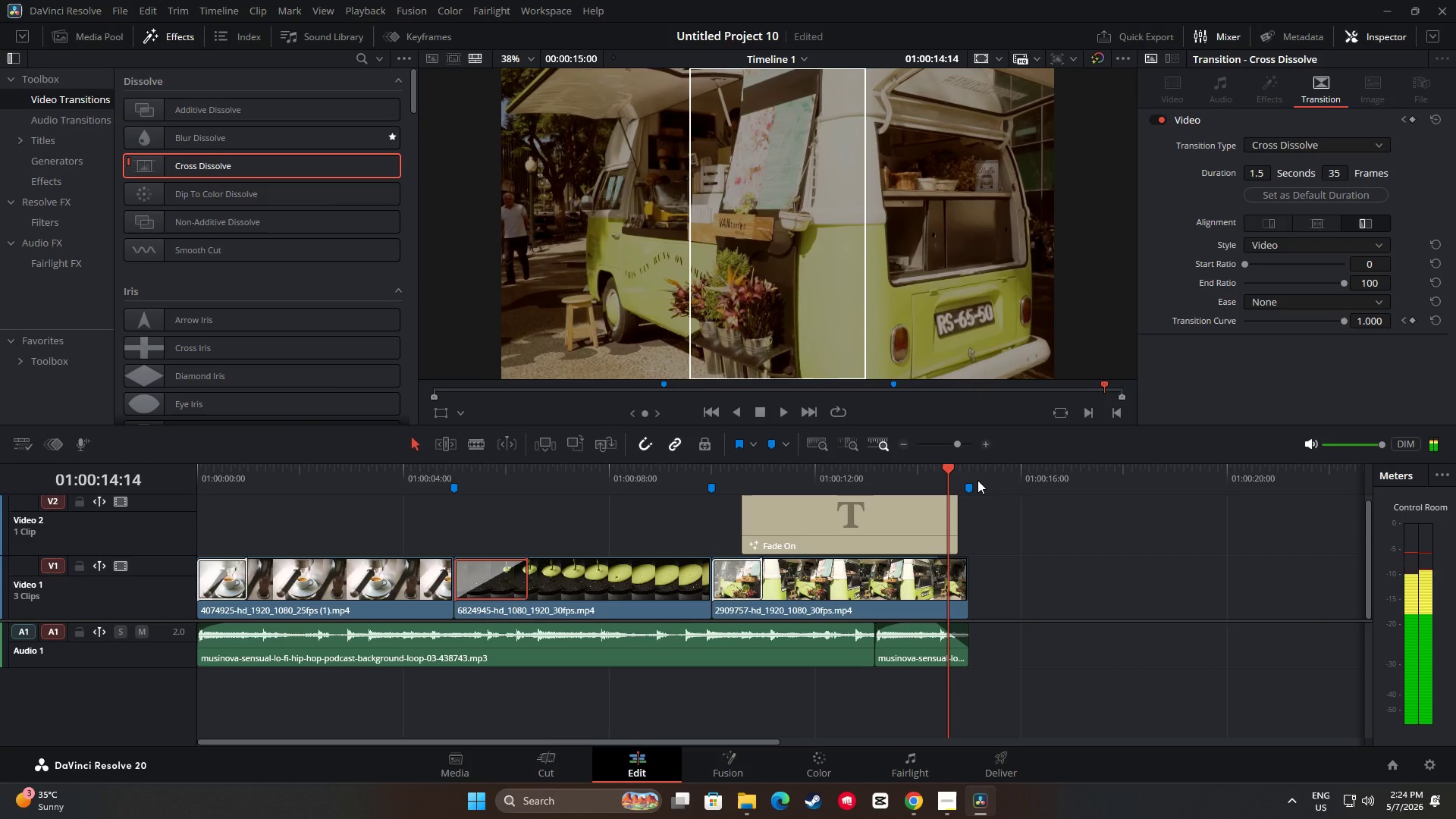 
key(Space)
 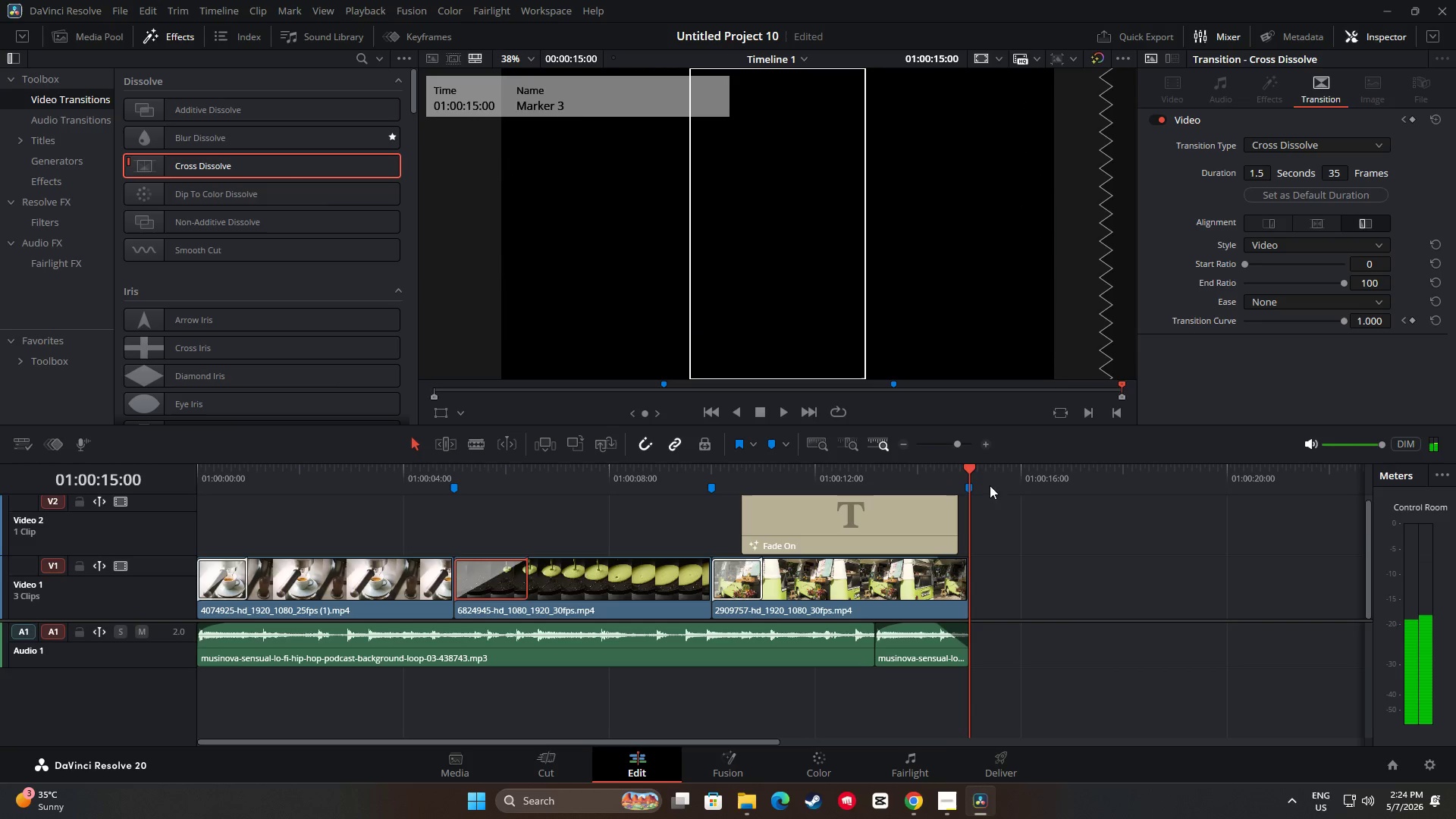 
left_click_drag(start_coordinate=[968, 463], to_coordinate=[893, 450])
 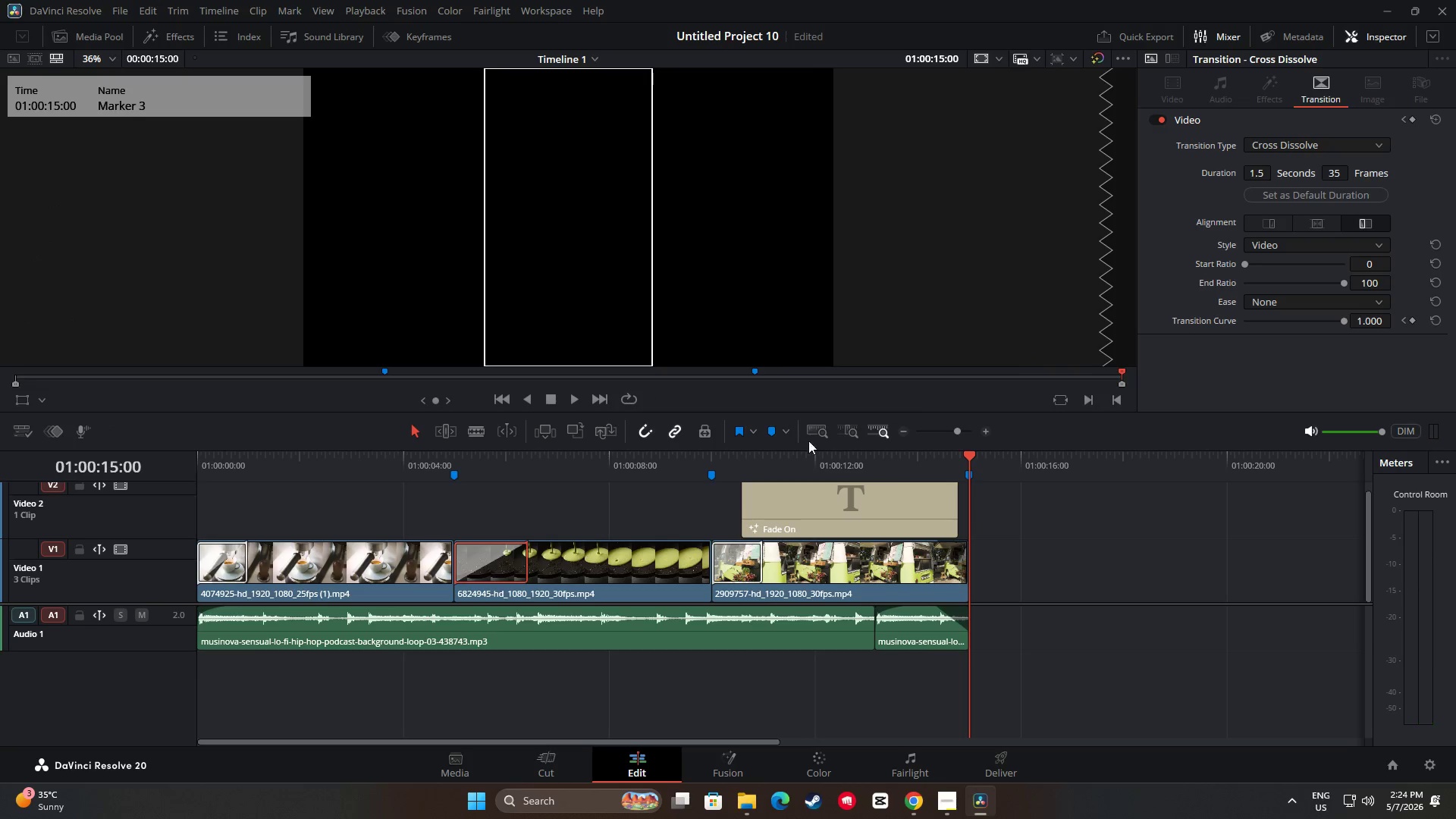 
left_click_drag(start_coordinate=[974, 460], to_coordinate=[699, 472])
 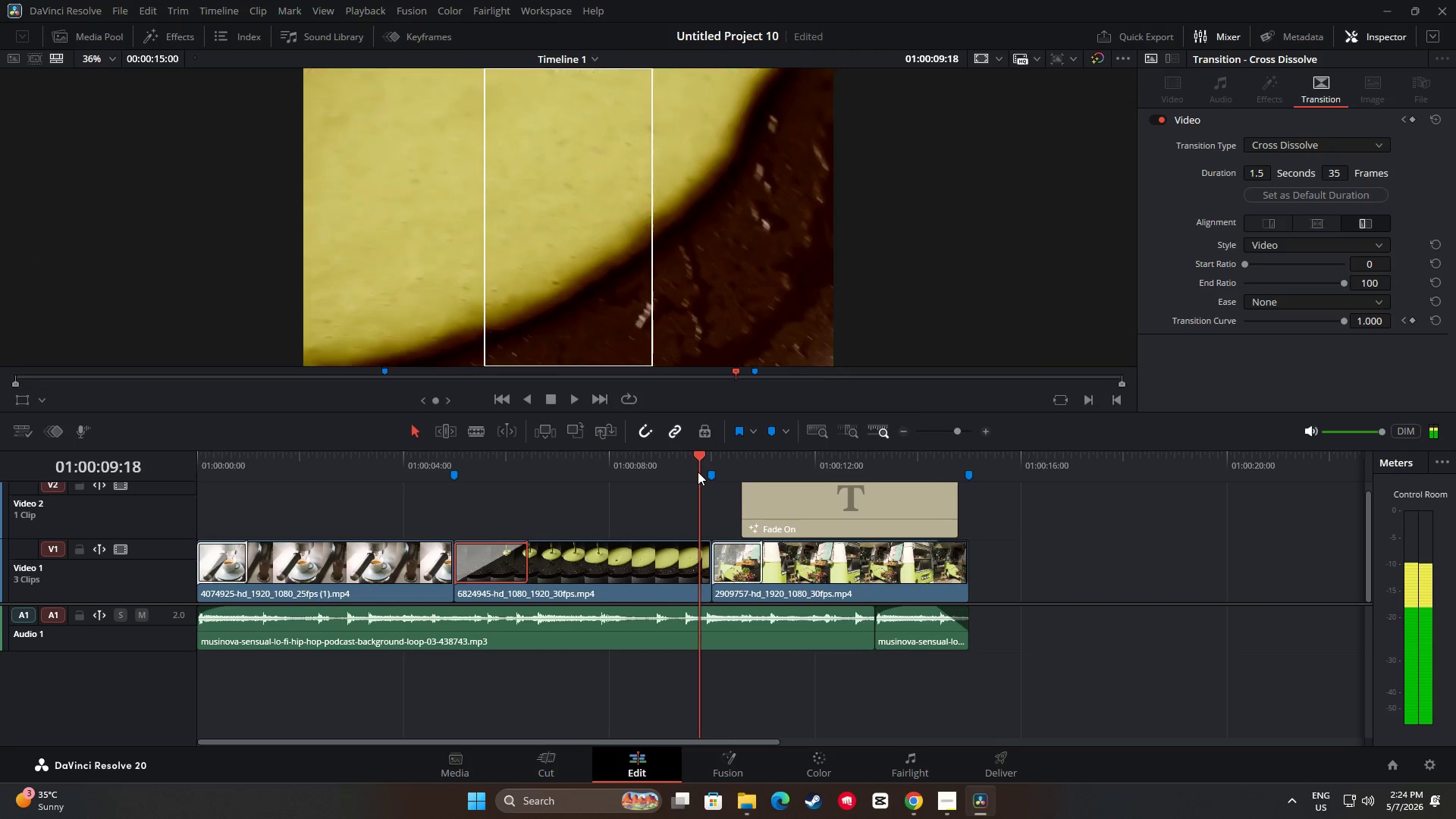 
key(Space)
 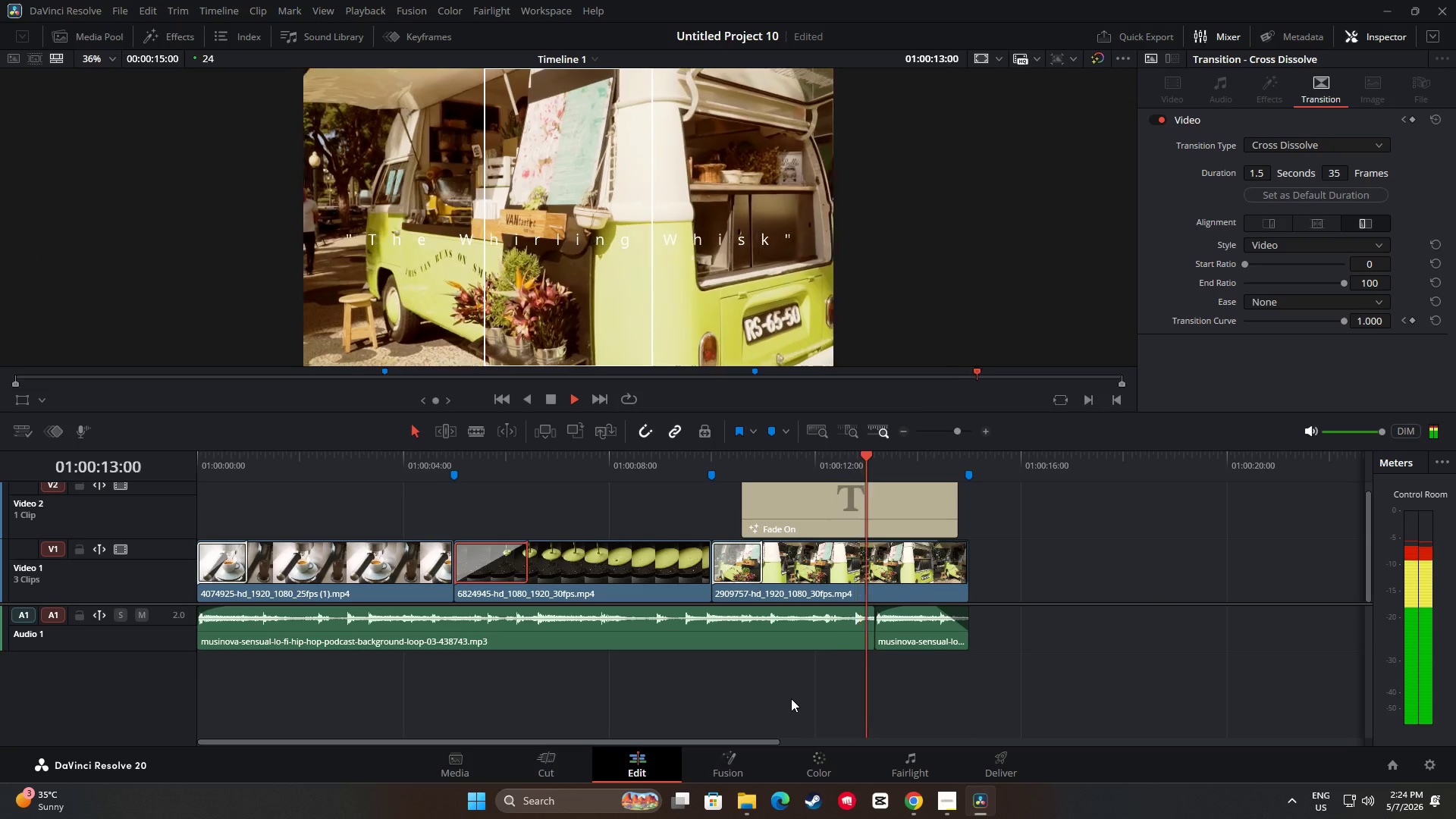 
key(Space)
 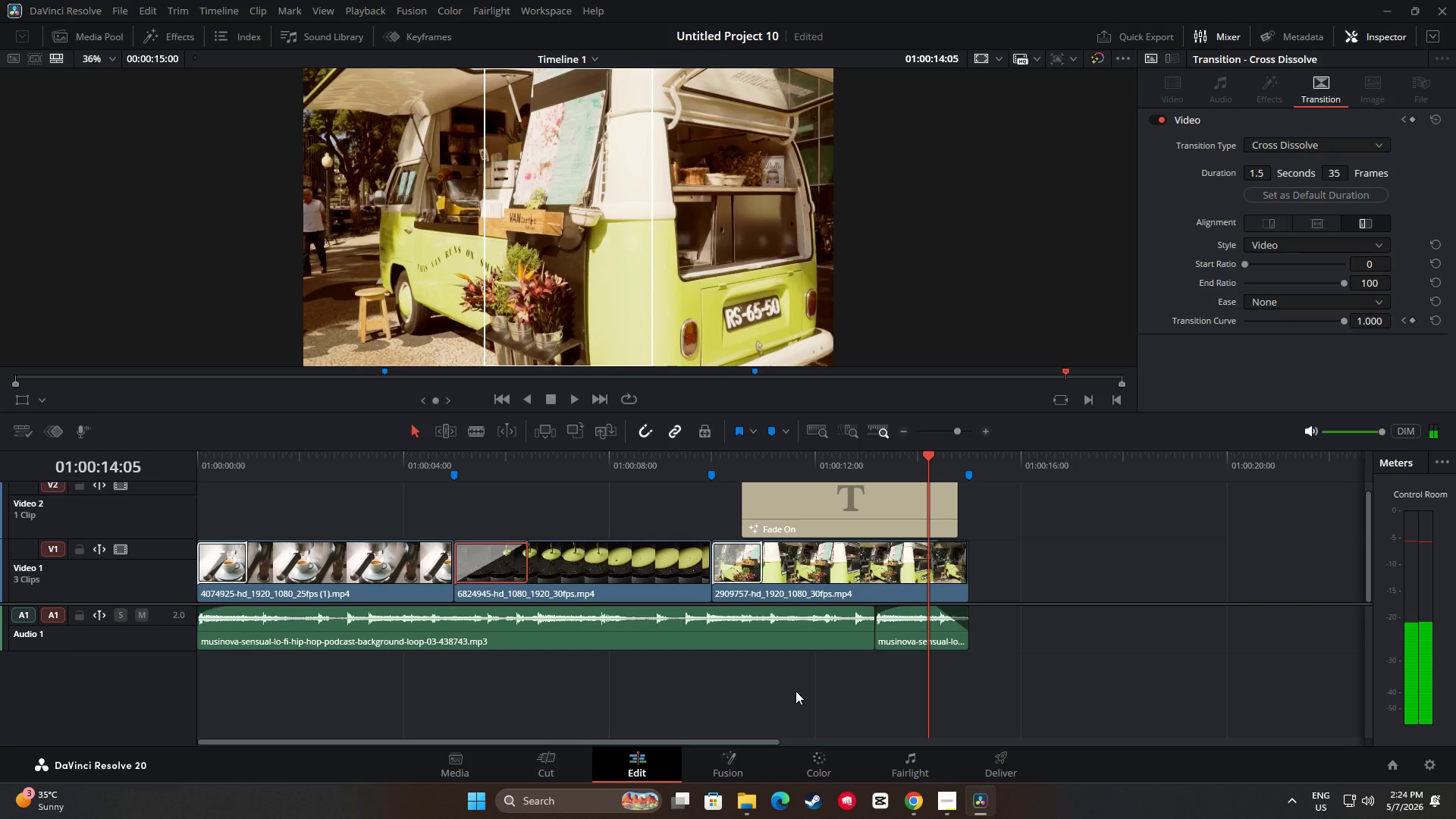 
left_click([849, 492])
 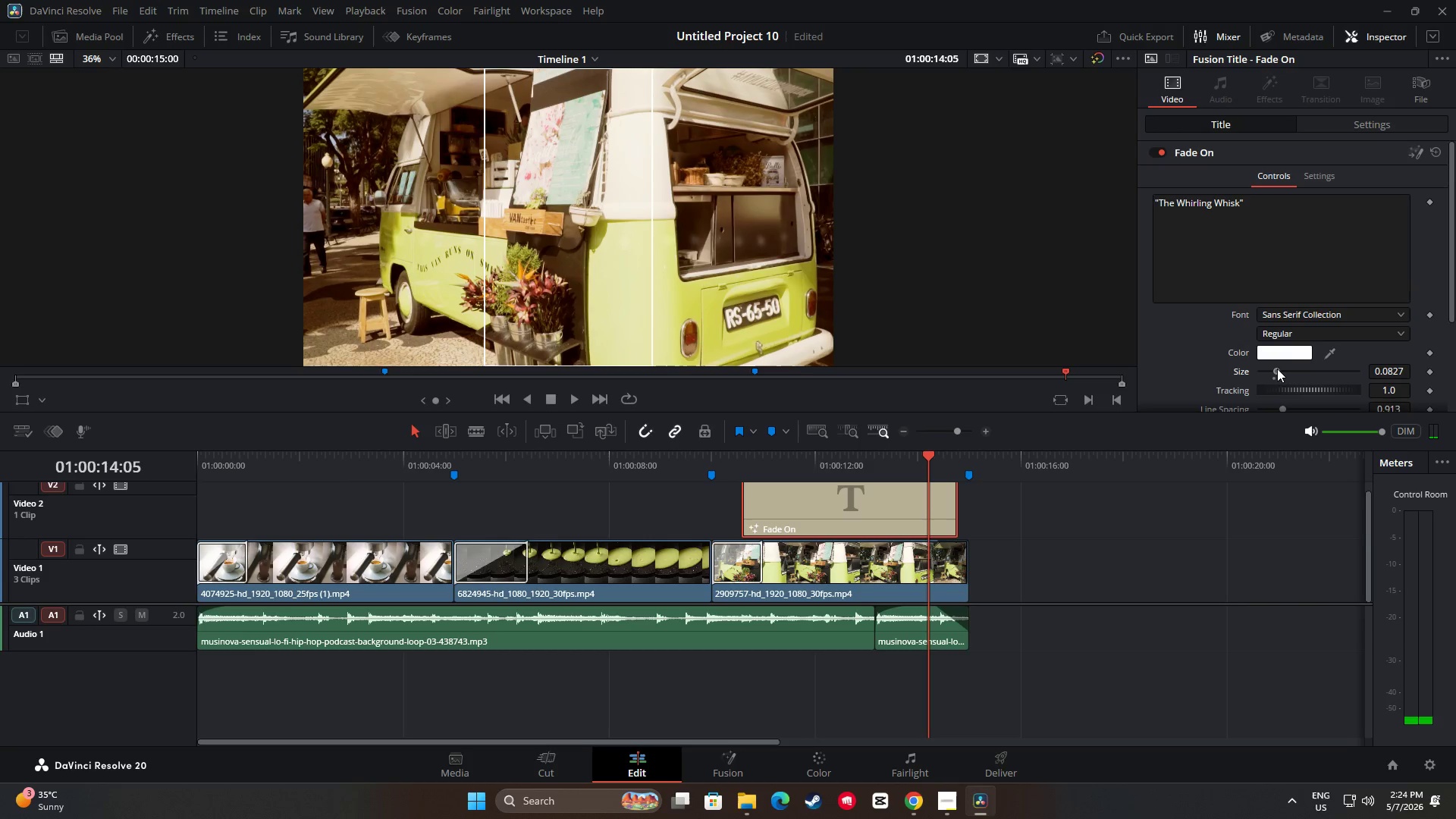 
left_click_drag(start_coordinate=[925, 454], to_coordinate=[700, 463])
 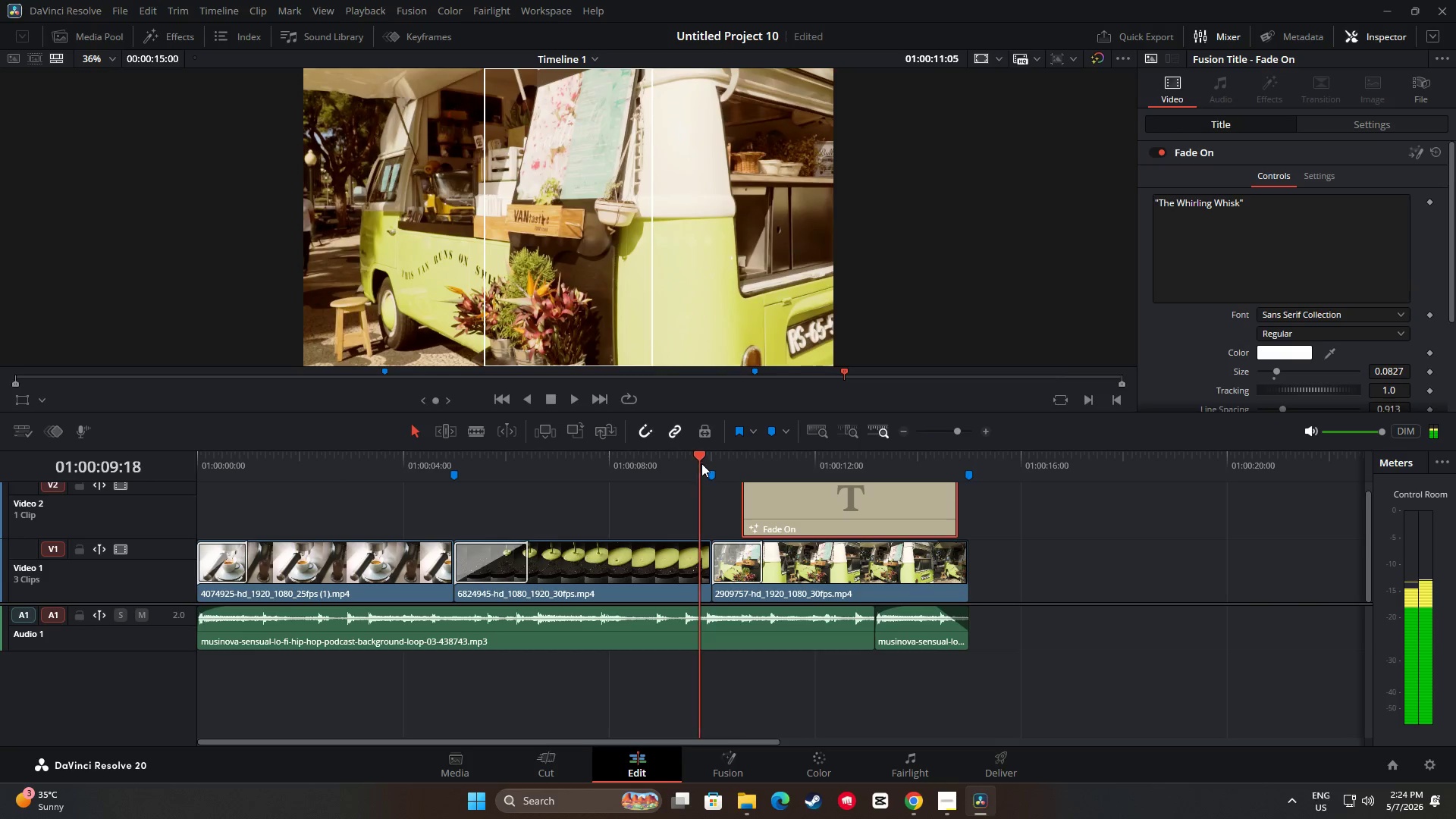 
key(Space)
 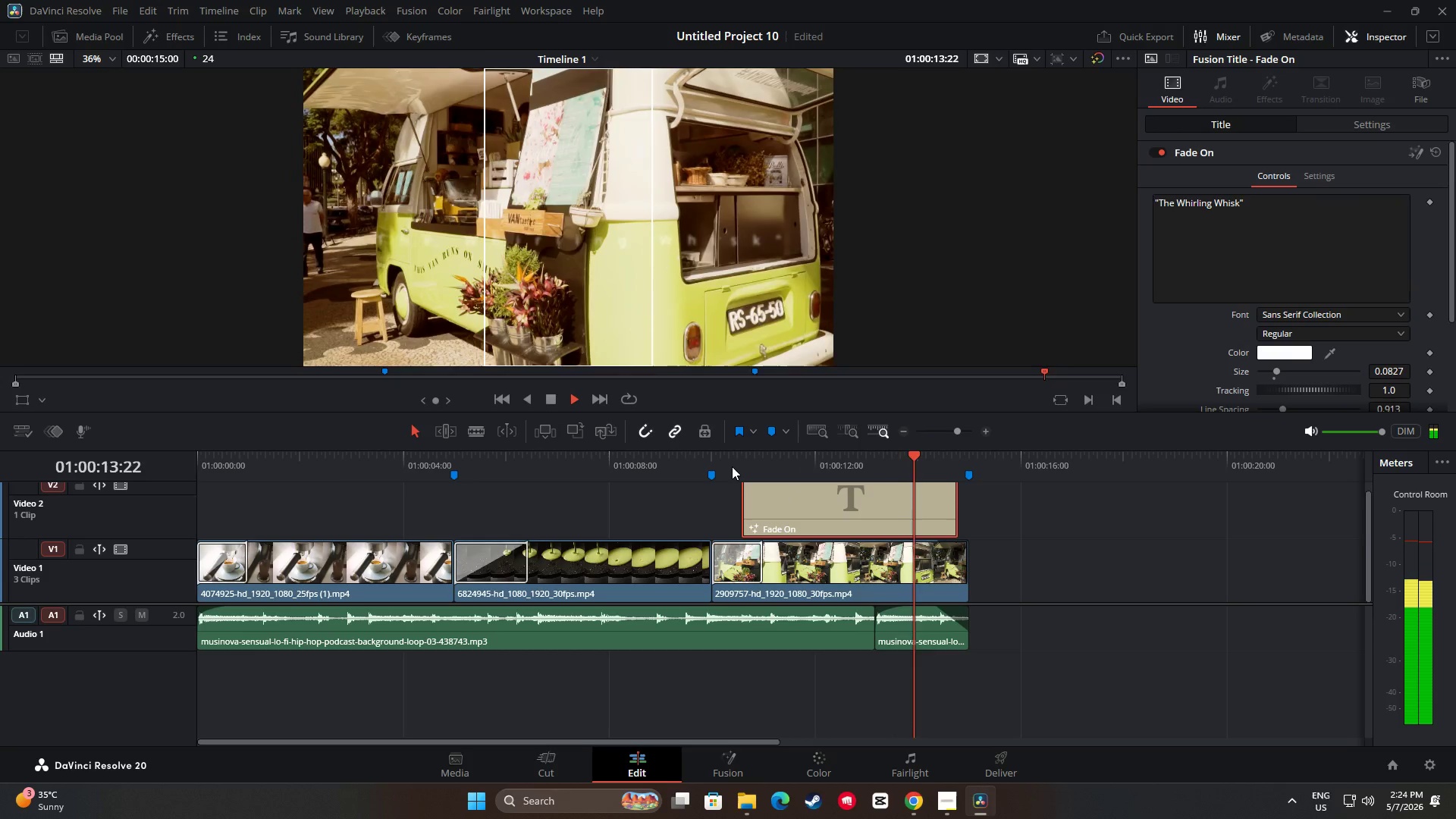 
wait(5.72)
 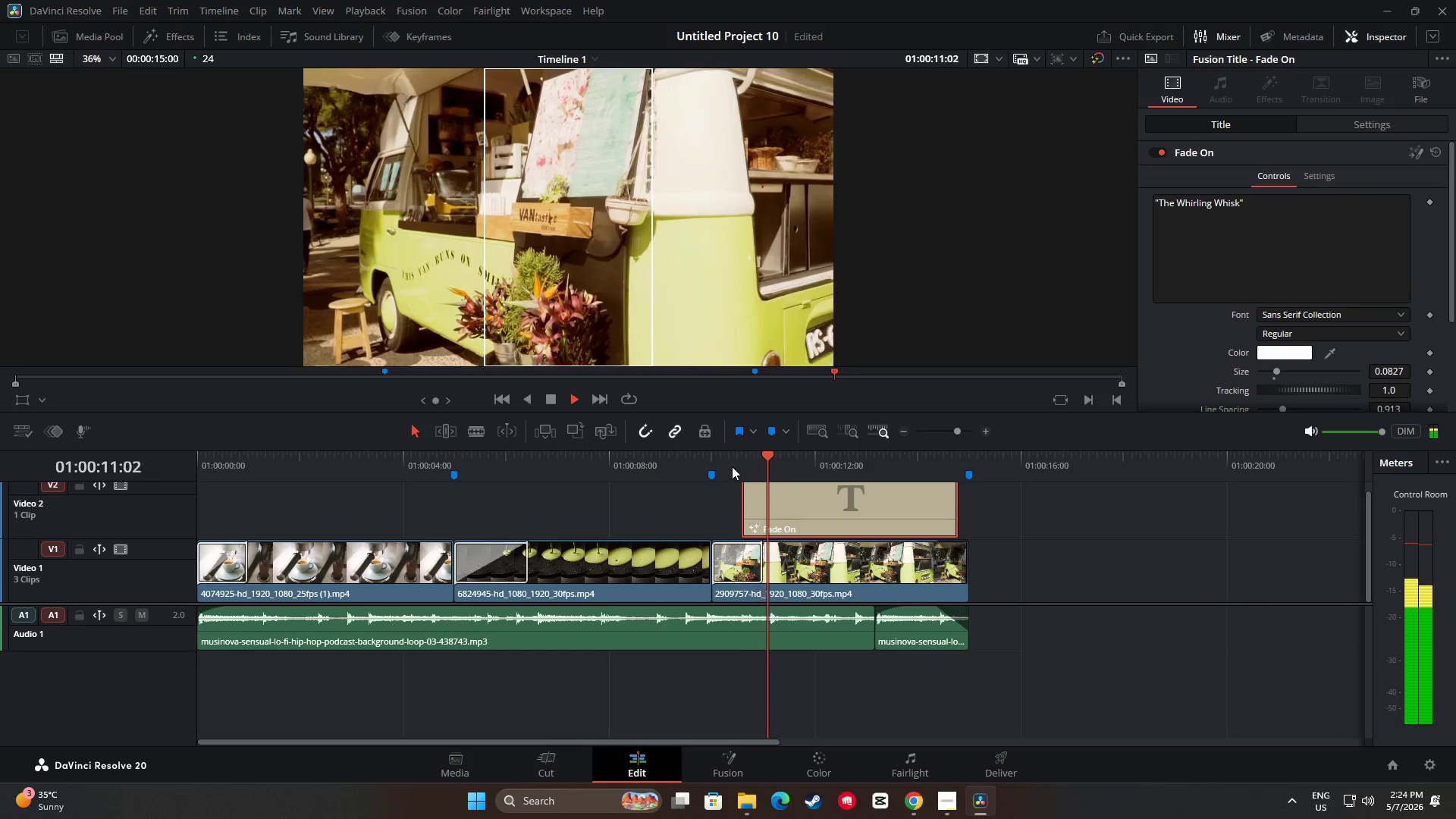 
left_click_drag(start_coordinate=[977, 457], to_coordinate=[681, 469])
 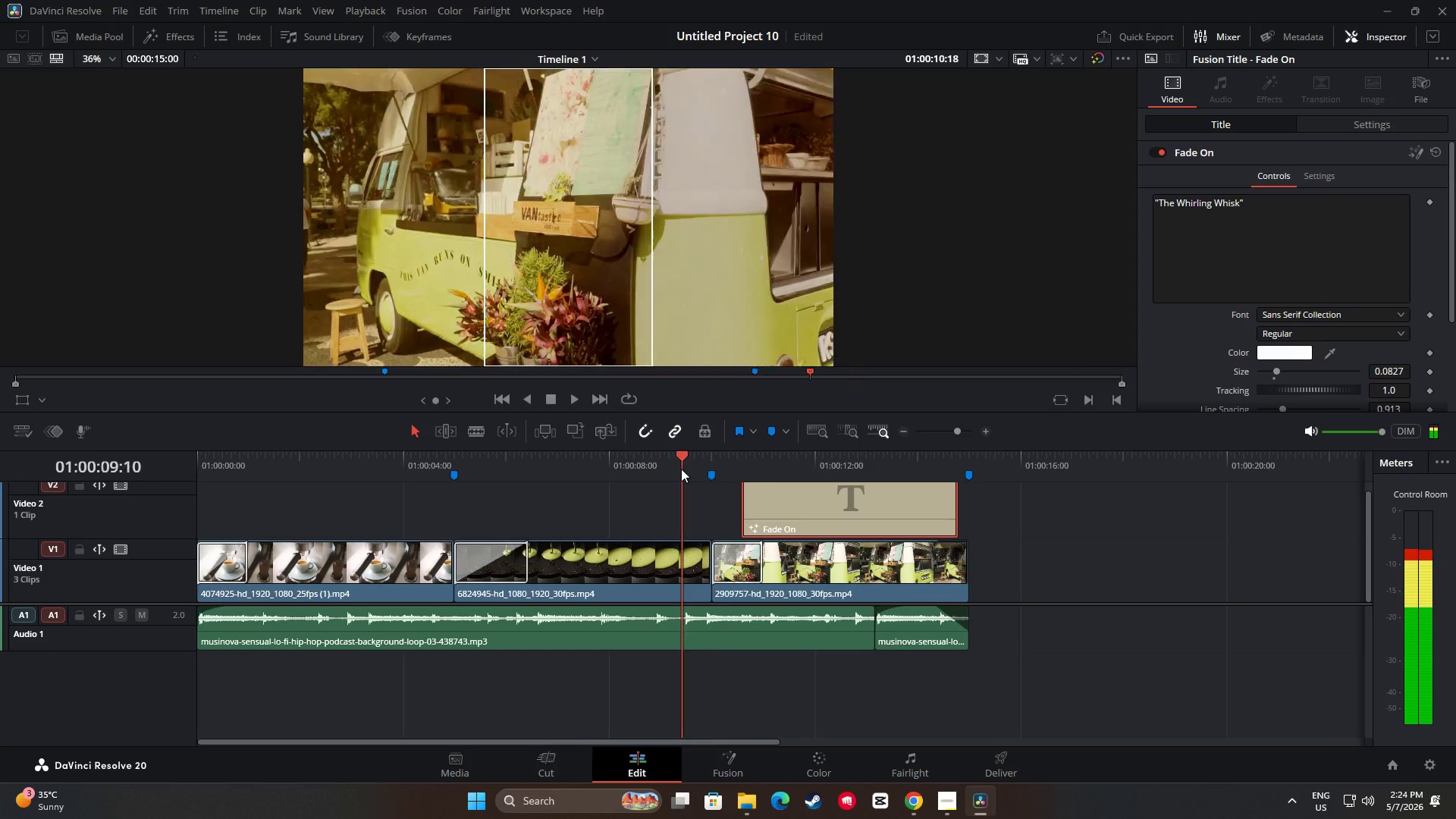 
key(Space)
 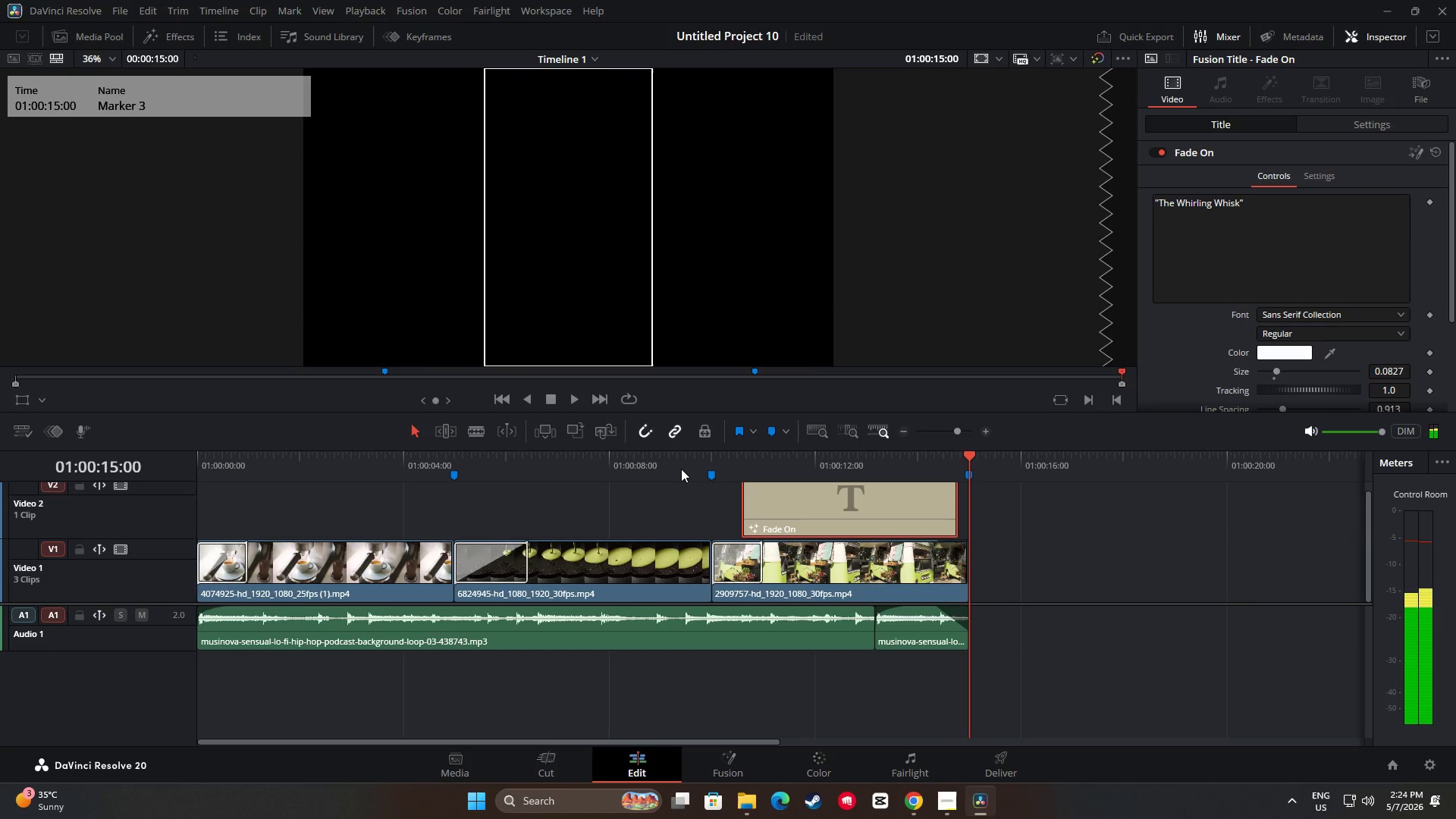 
wait(7.8)
 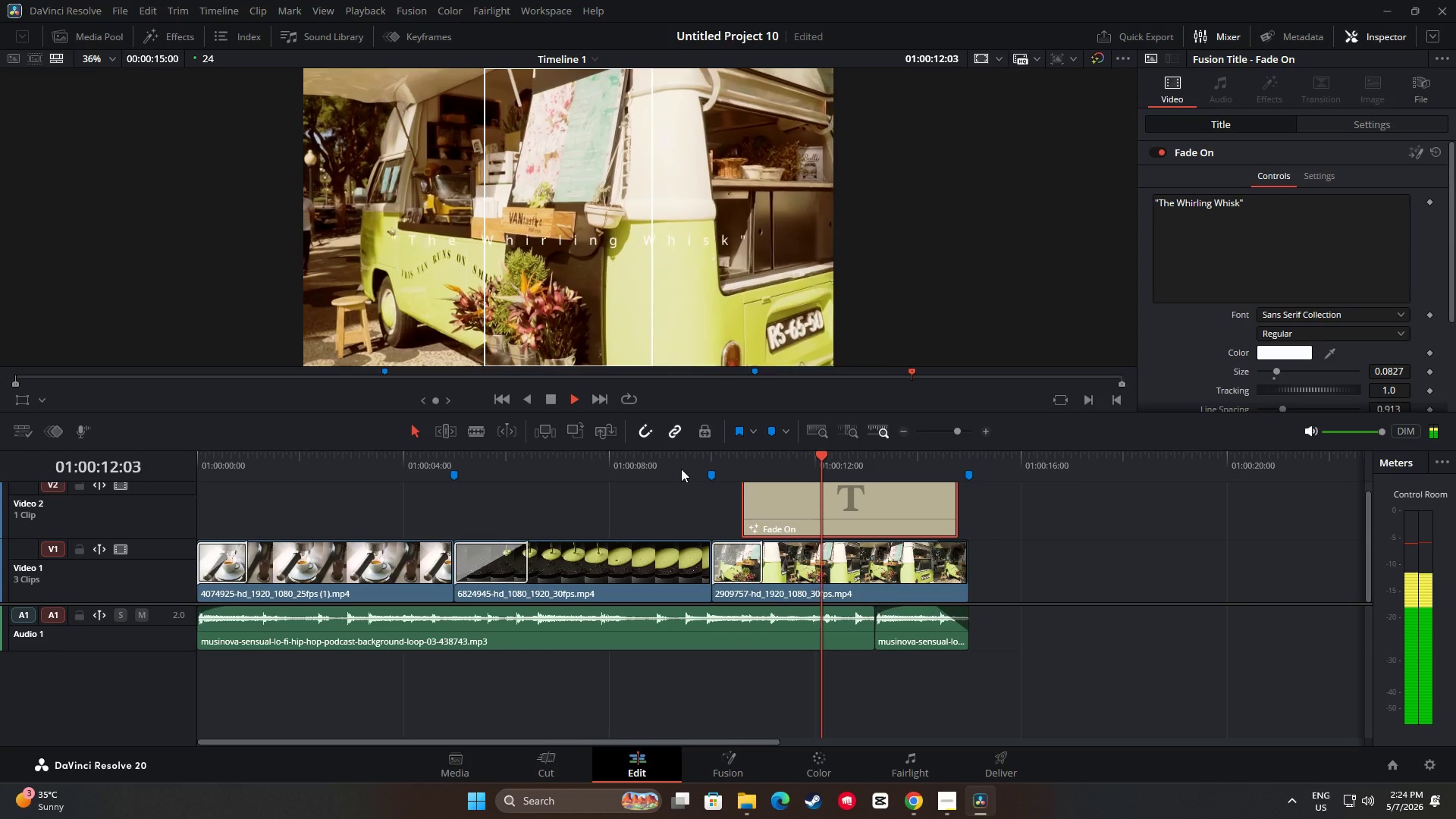 
left_click_drag(start_coordinate=[967, 458], to_coordinate=[514, 467])
 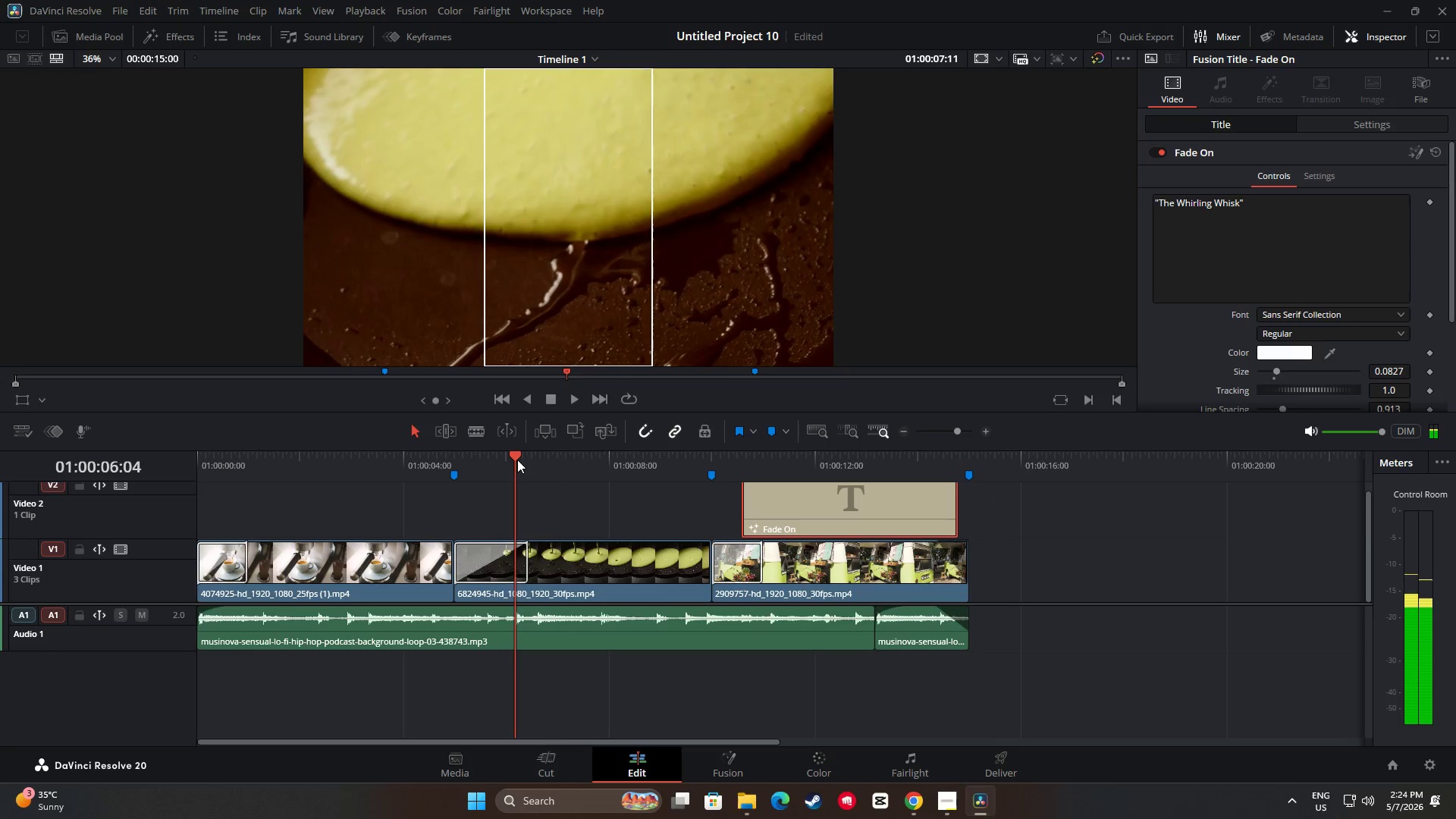 
key(Space)
 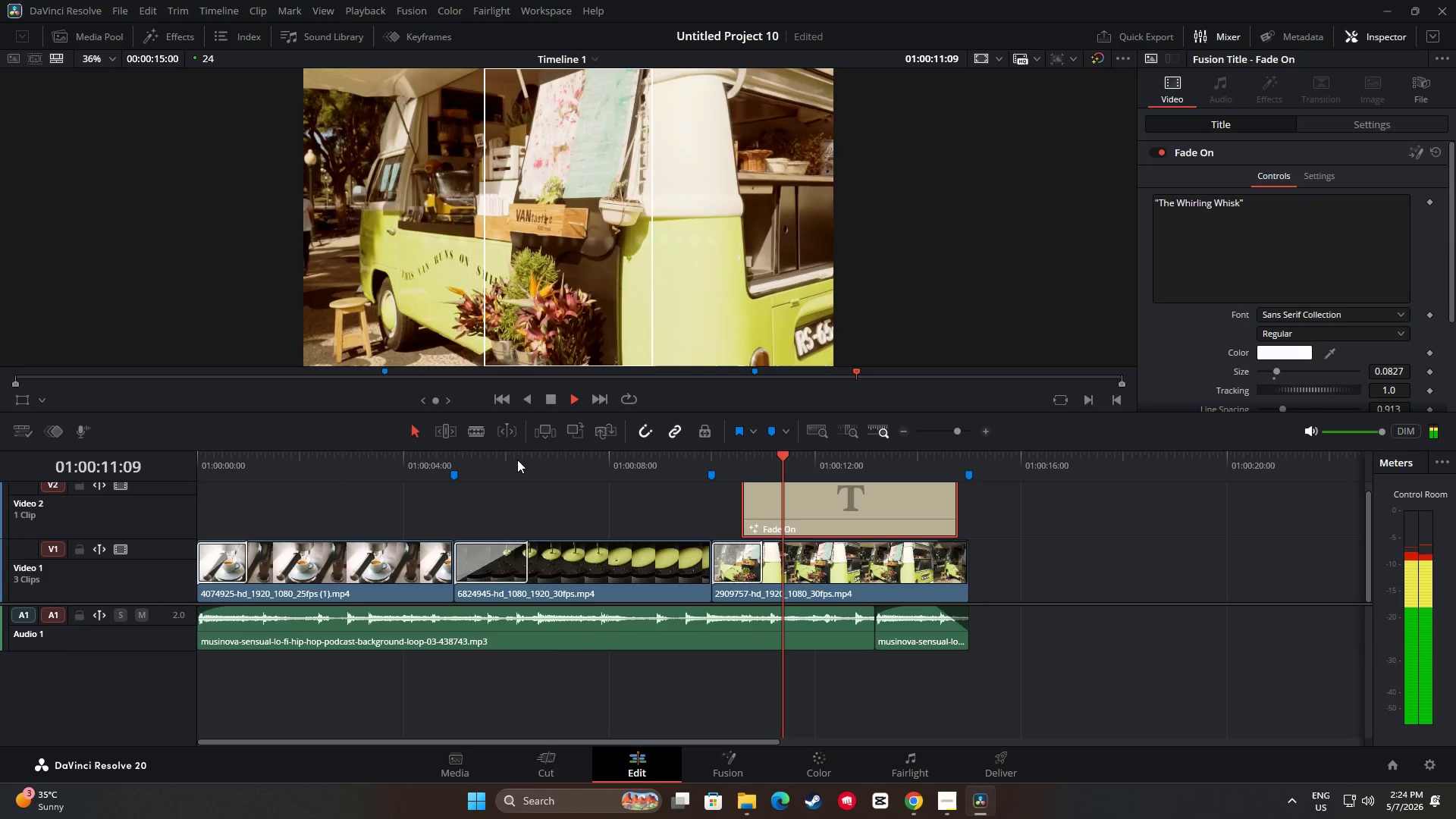 
wait(10.34)
 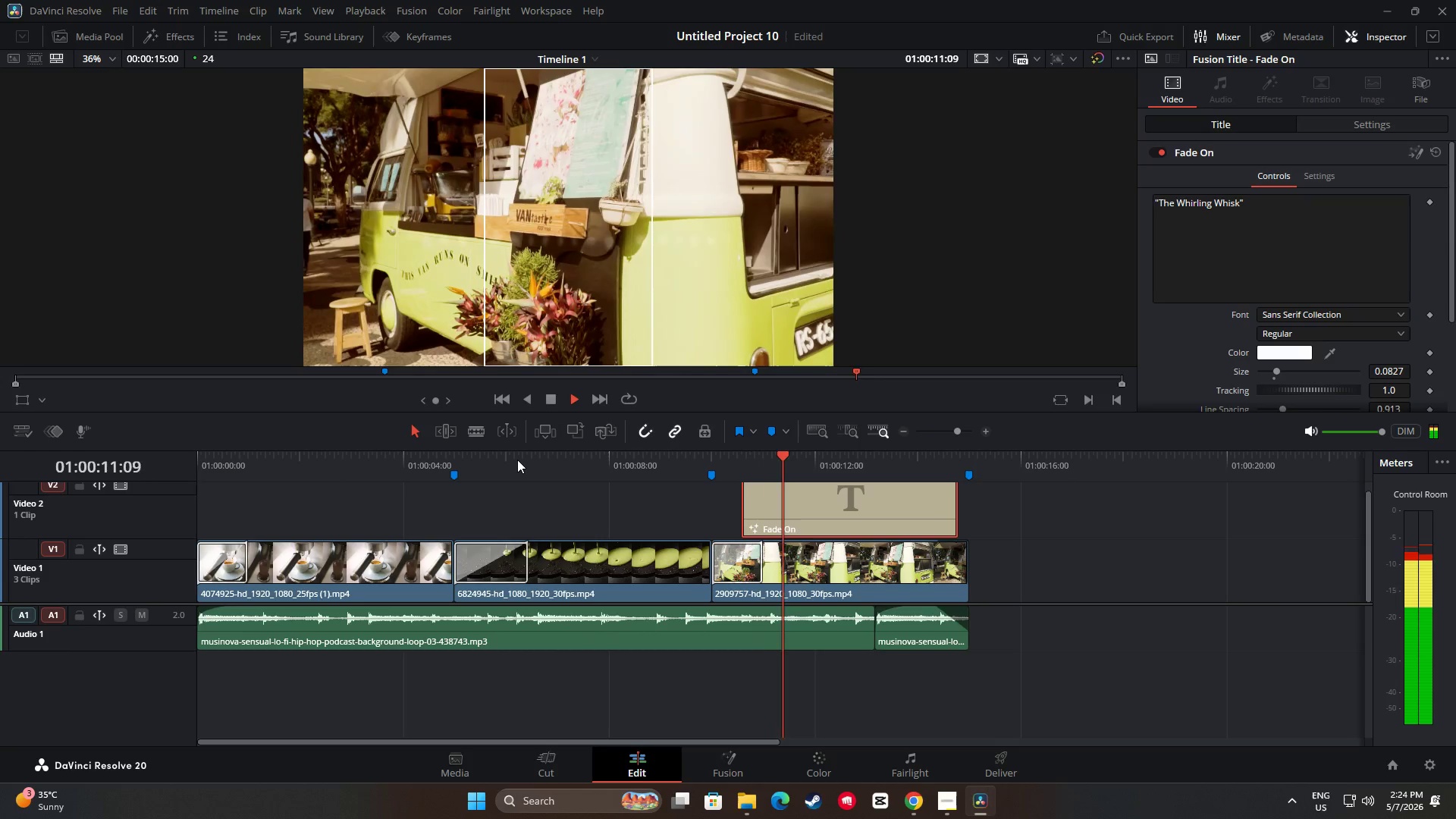 
left_click_drag(start_coordinate=[971, 454], to_coordinate=[521, 483])
 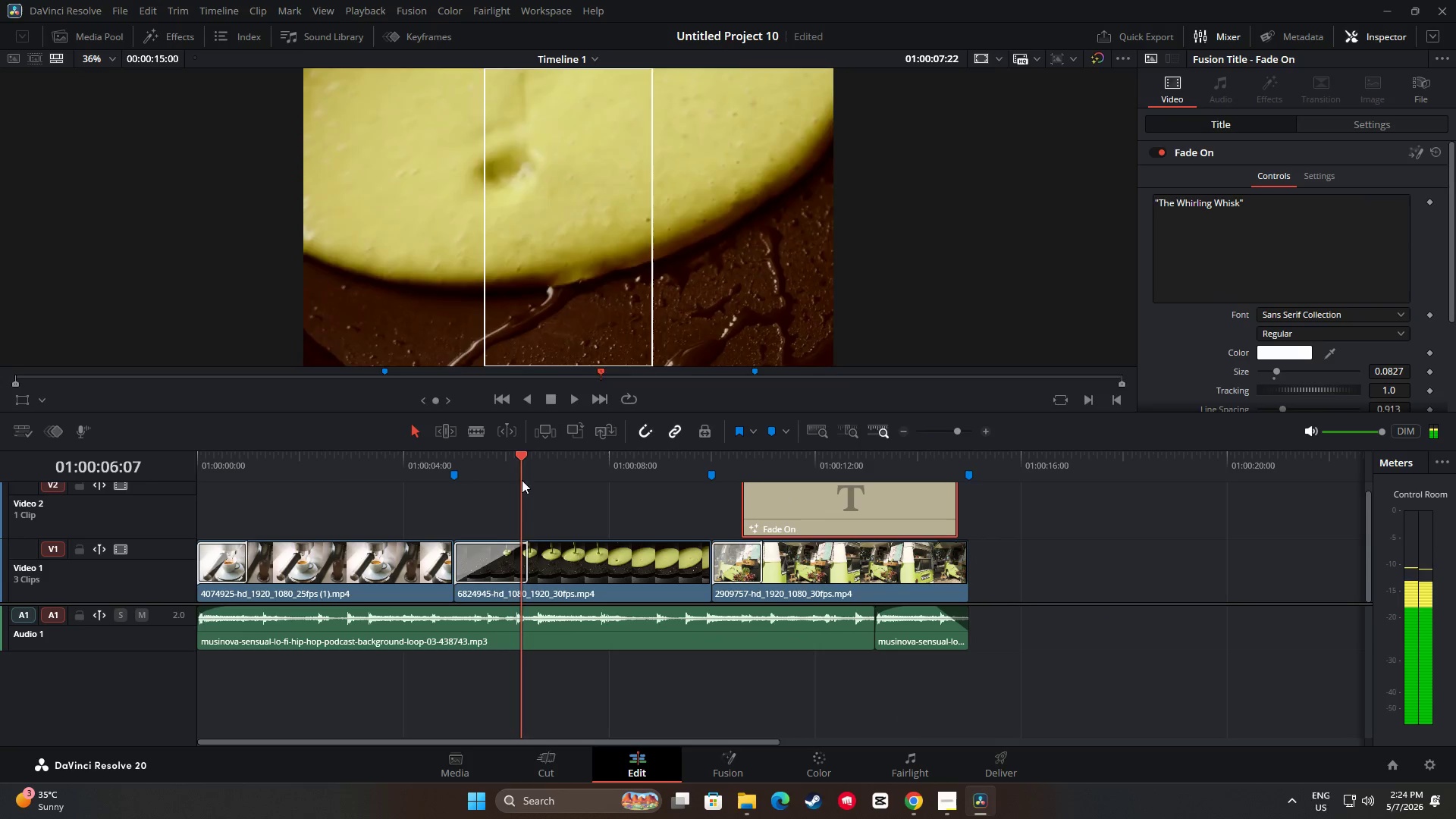 
key(Space)
 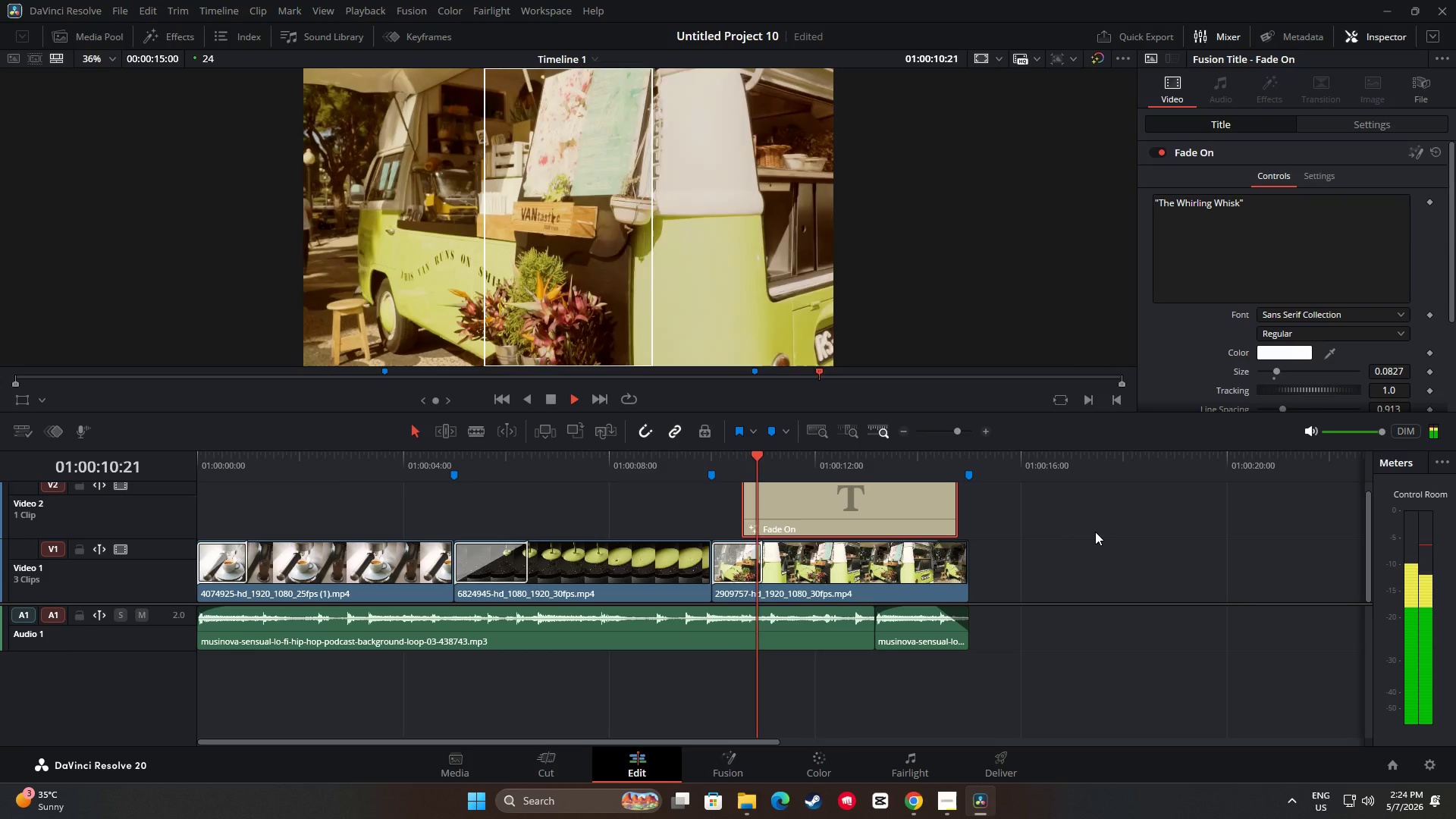 
wait(9.8)
 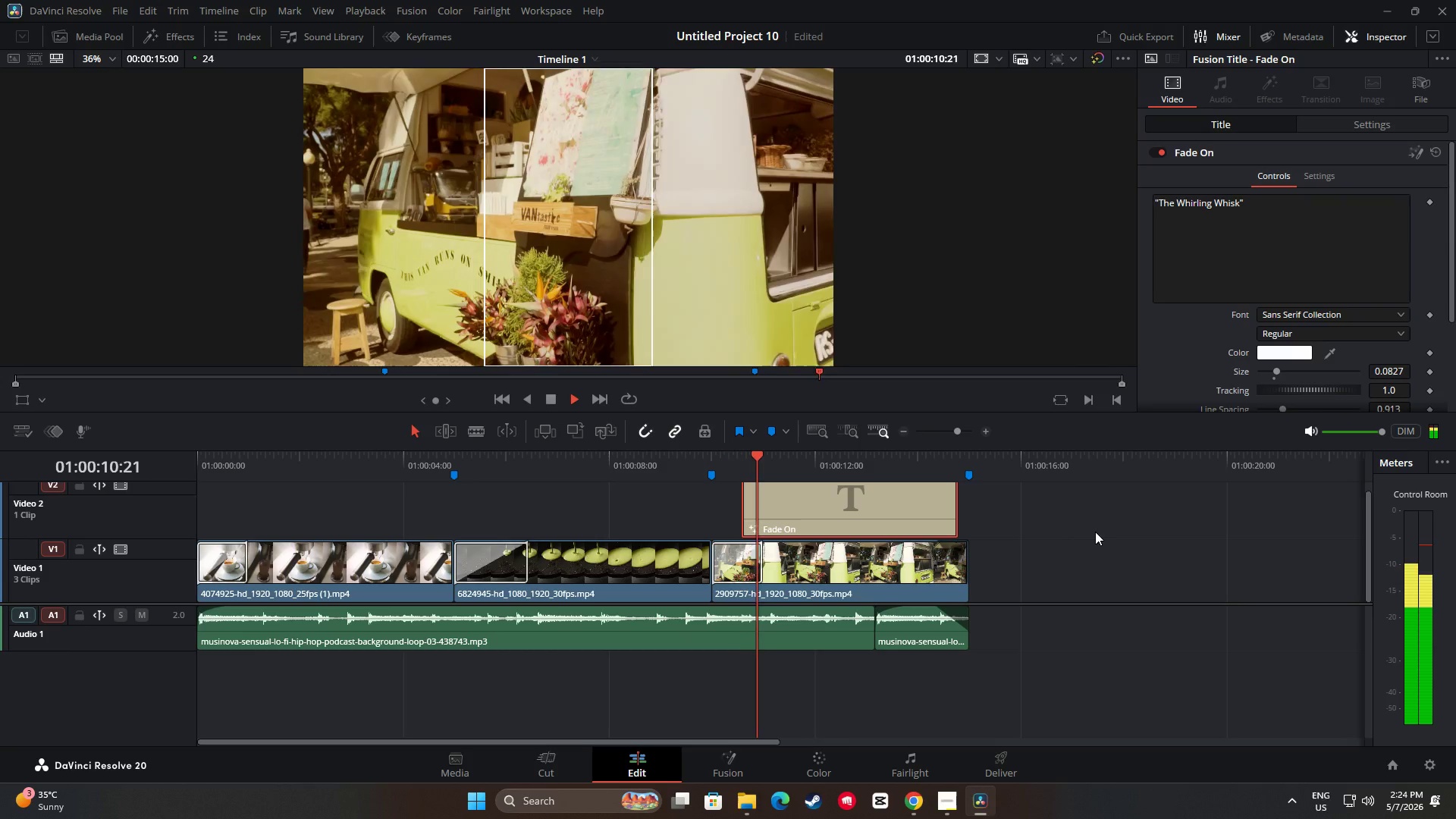 
left_click([821, 764])
 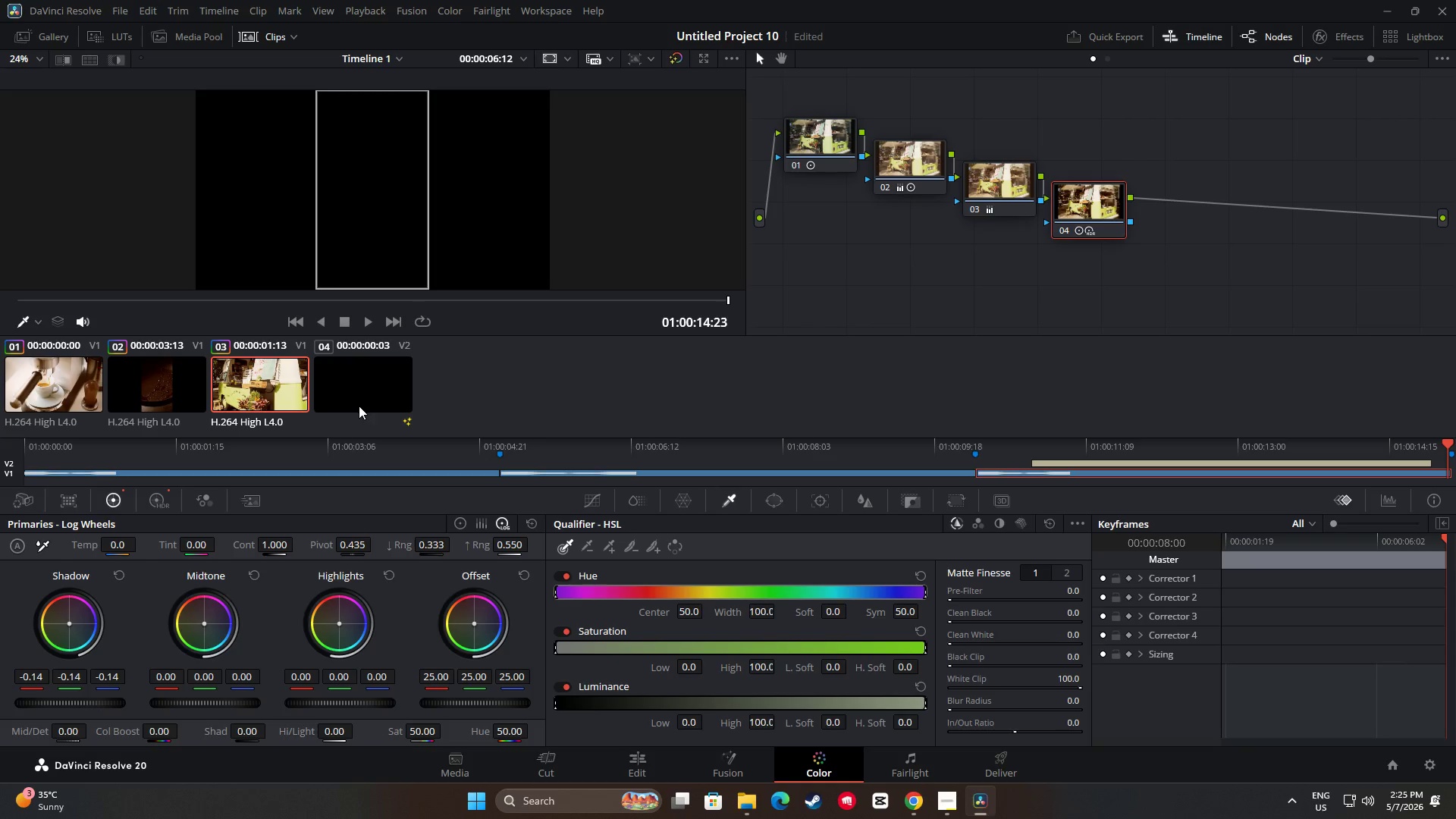 
left_click_drag(start_coordinate=[1444, 443], to_coordinate=[1169, 449])
 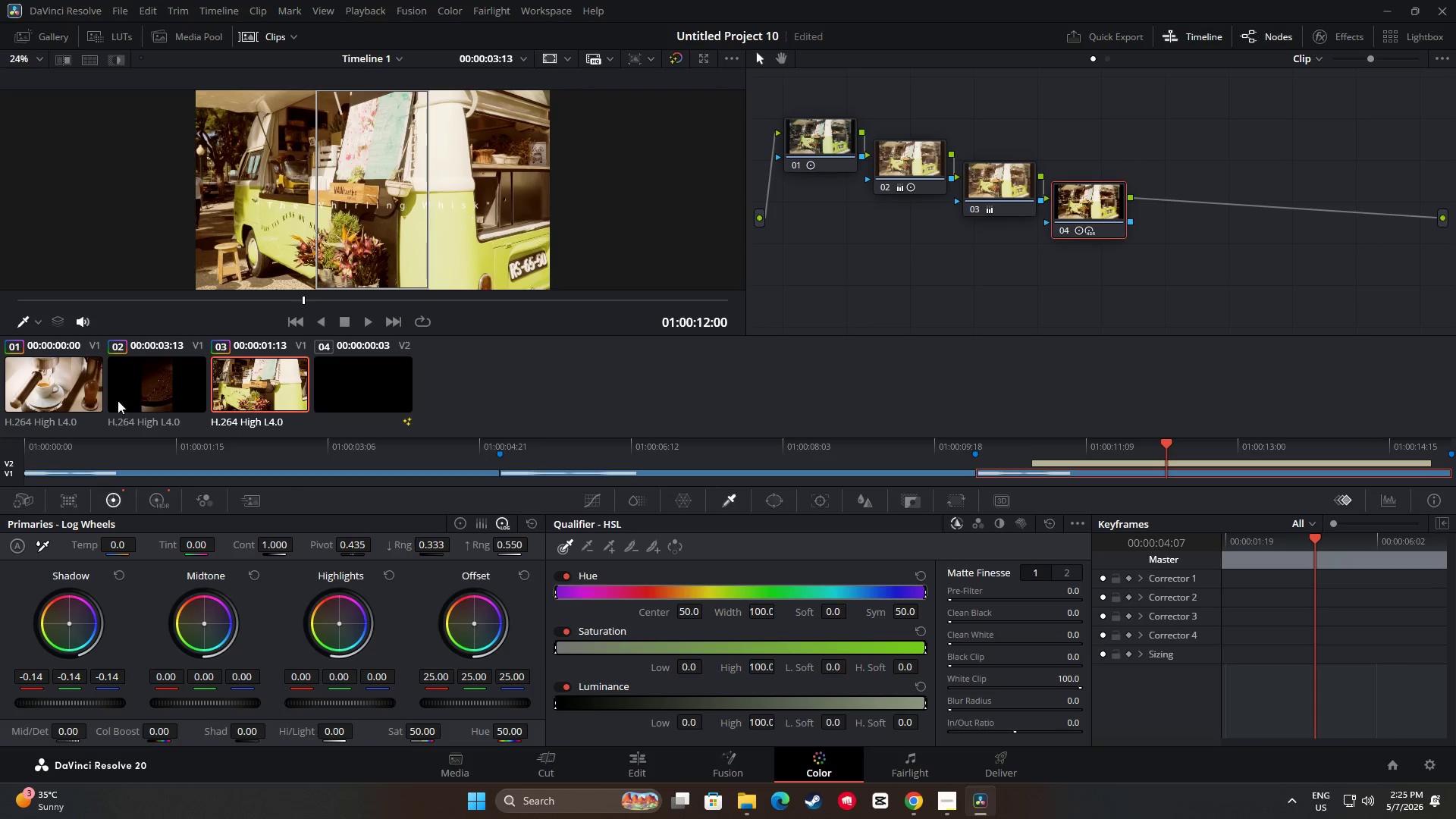 
left_click([56, 391])
 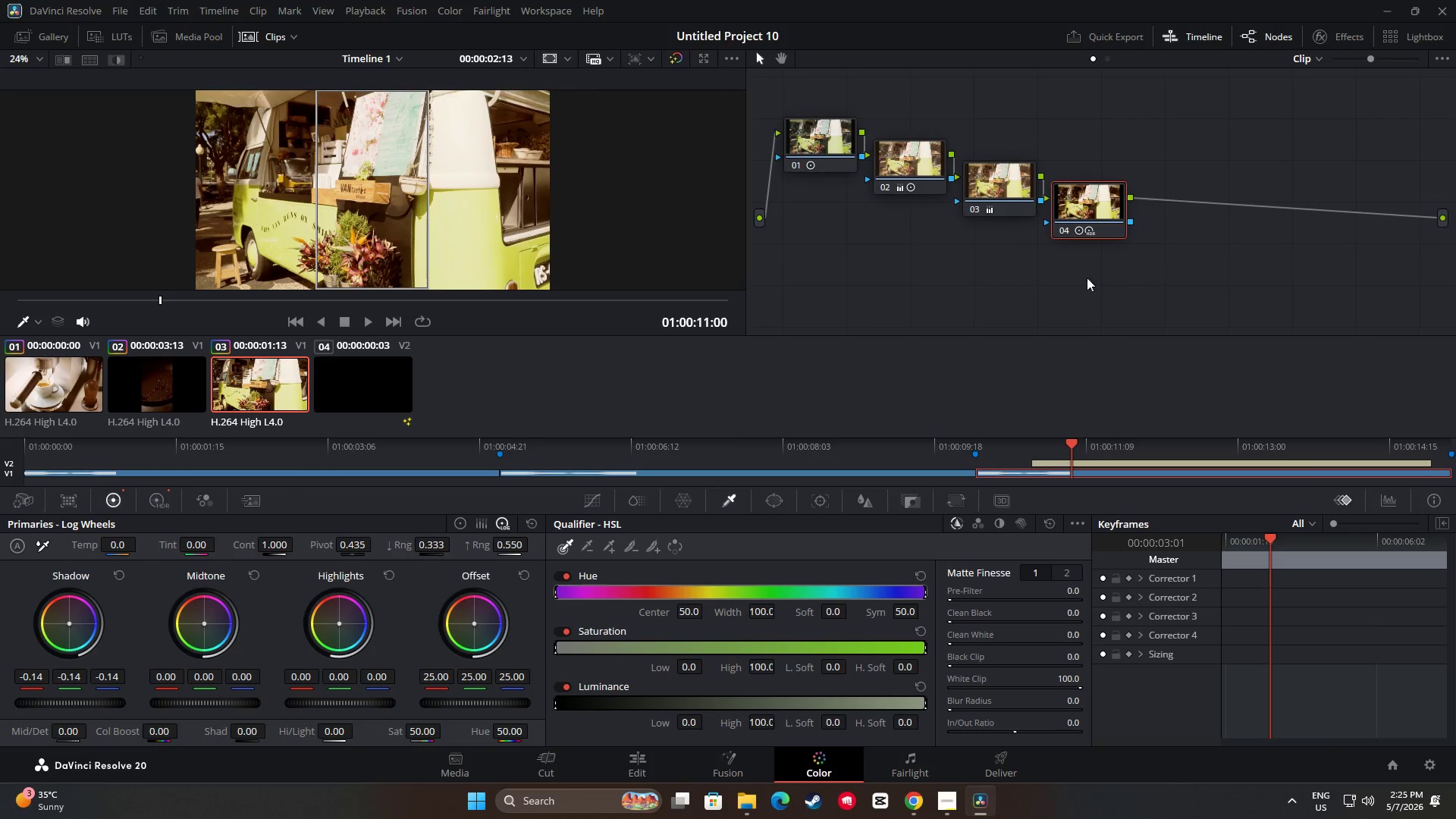 
wait(7.33)
 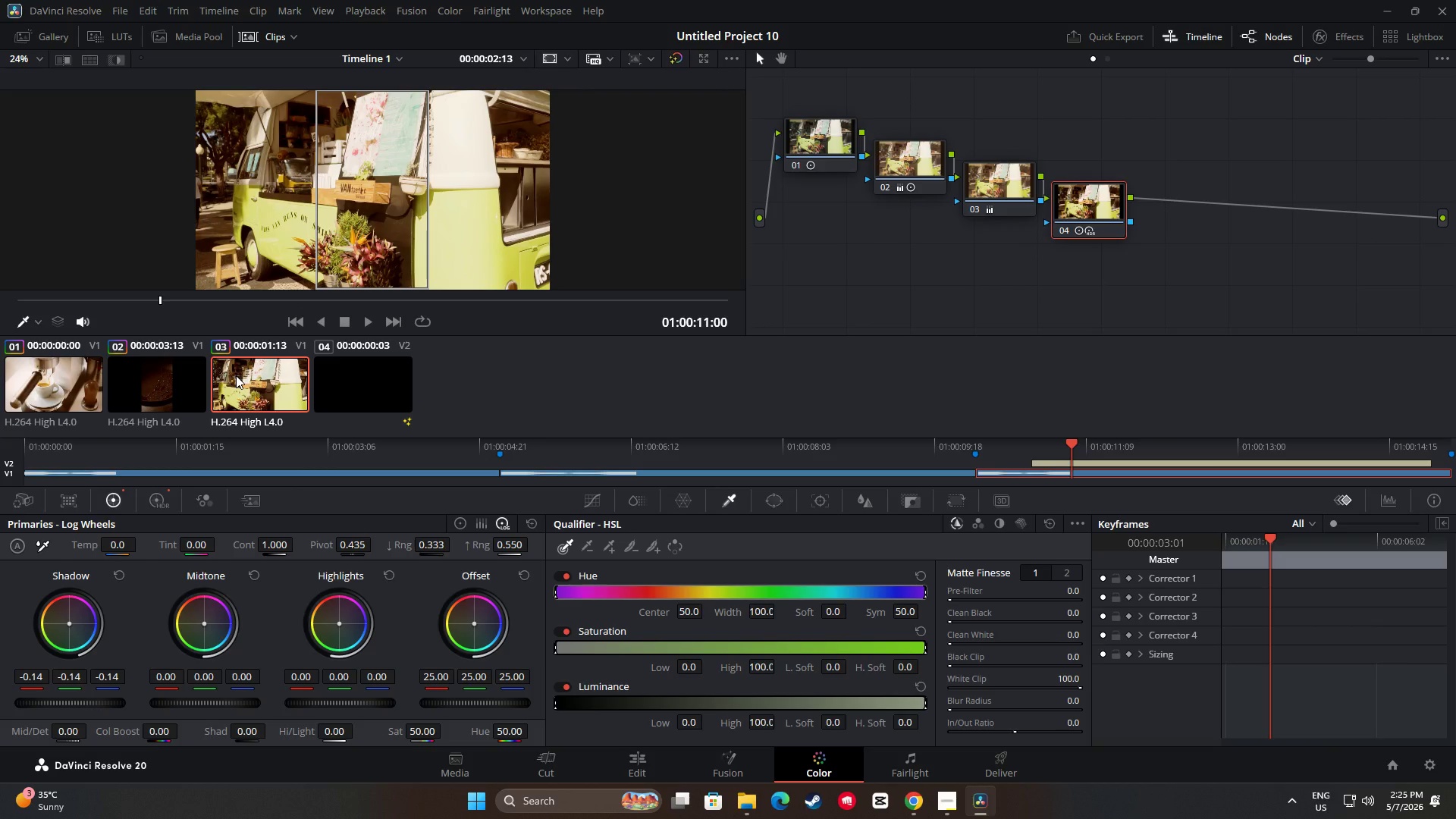 
left_click([47, 380])
 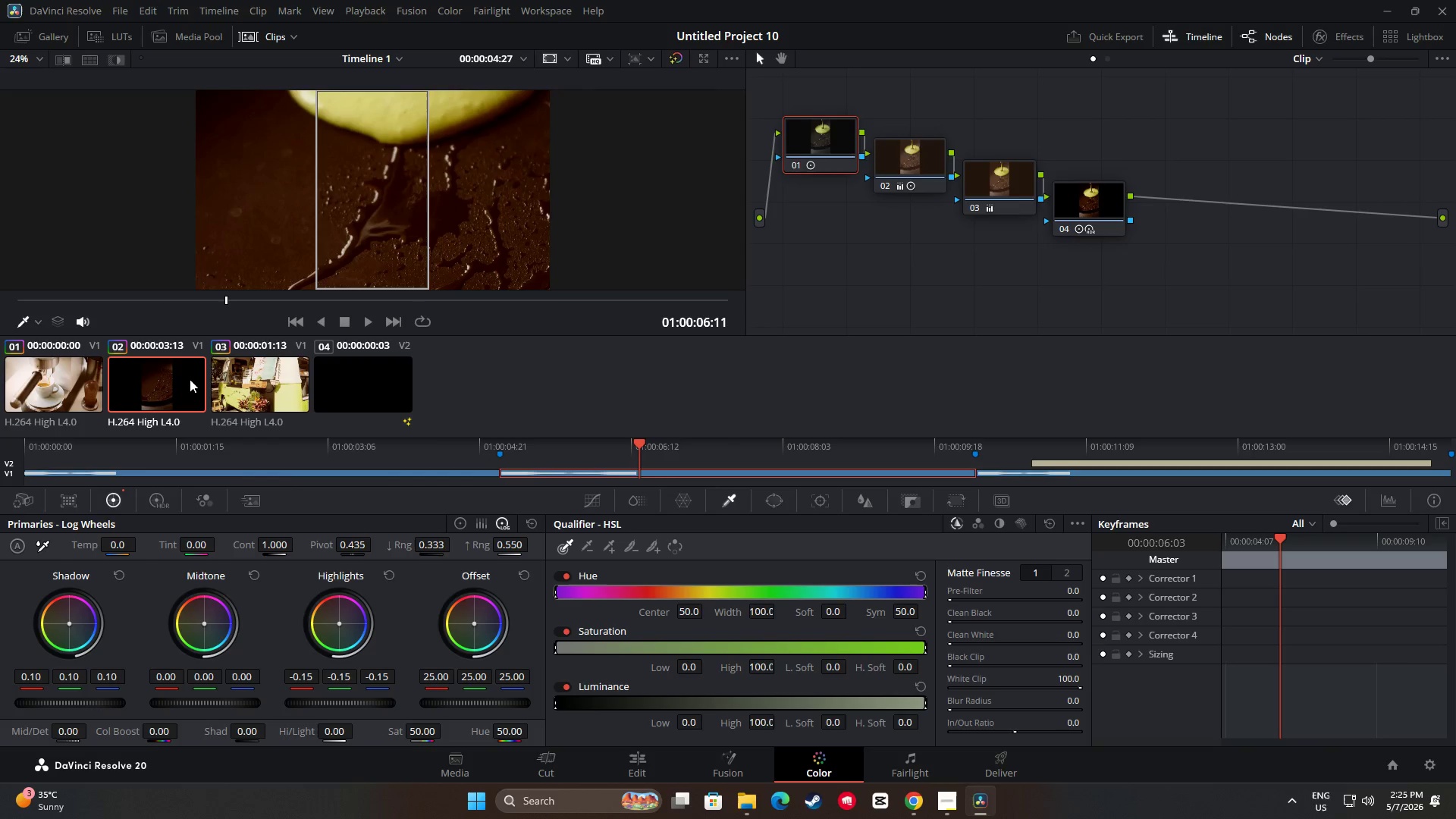 
wait(5.41)
 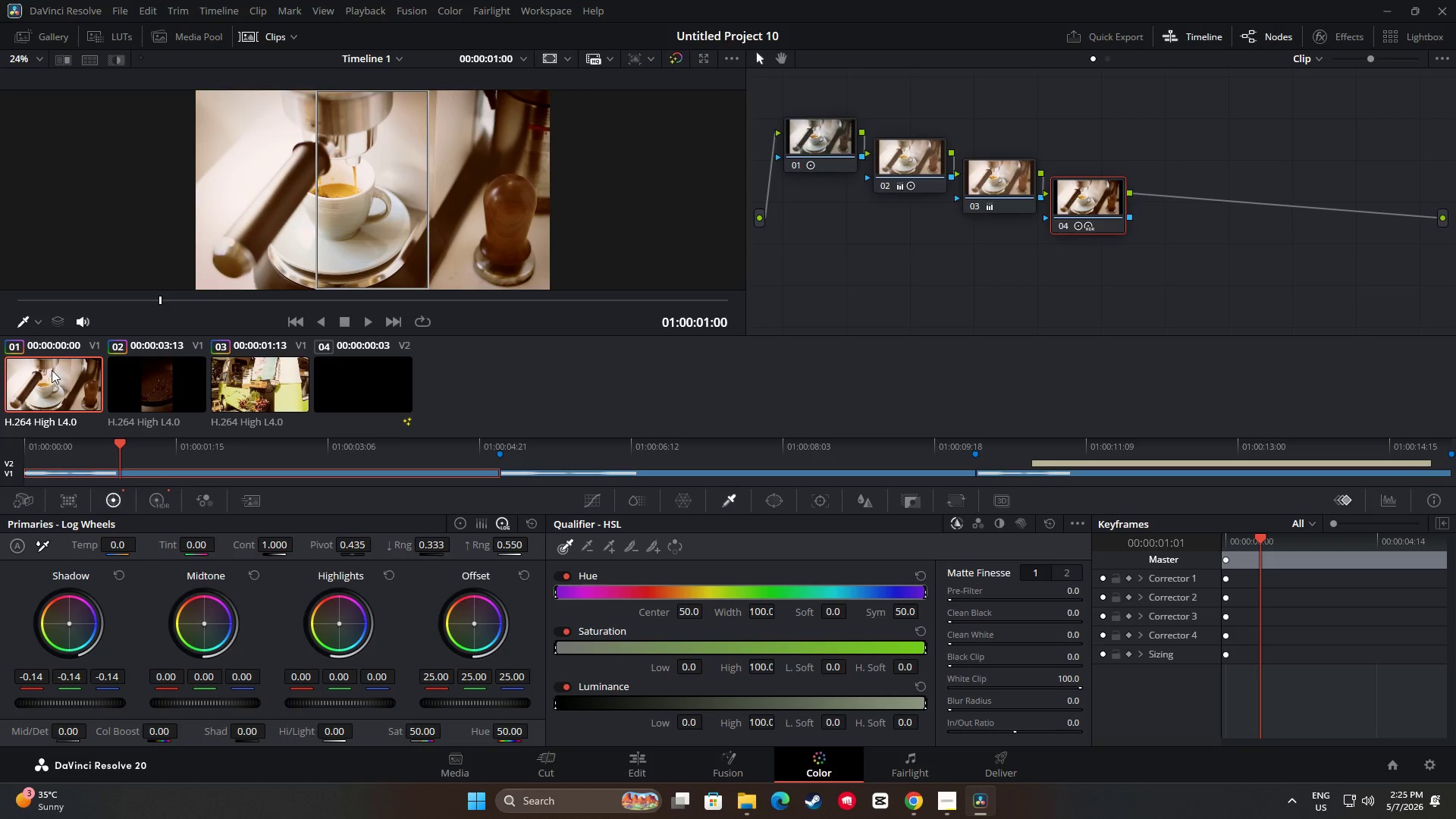 
left_click([579, 372])
 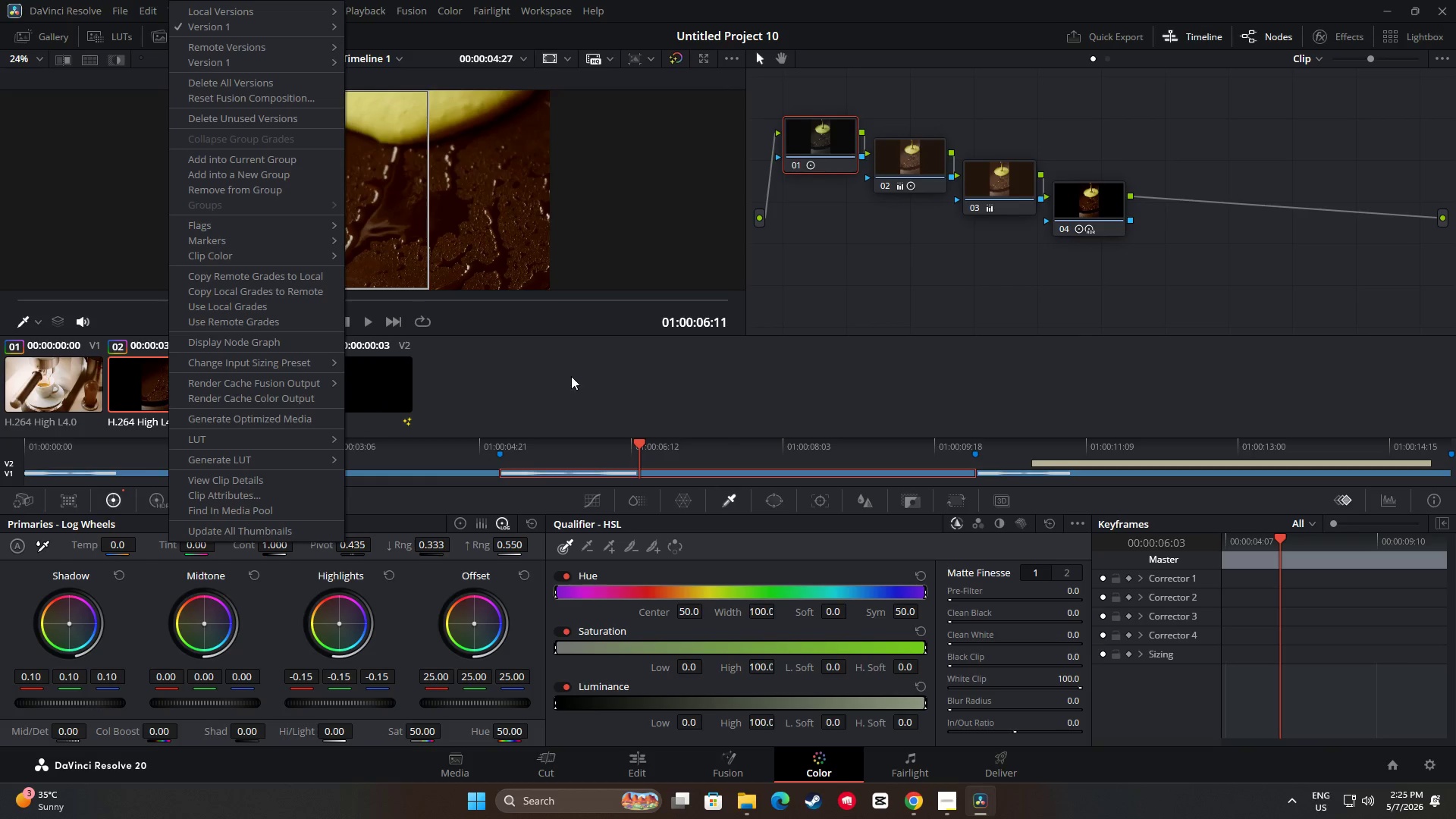 
wait(8.12)
 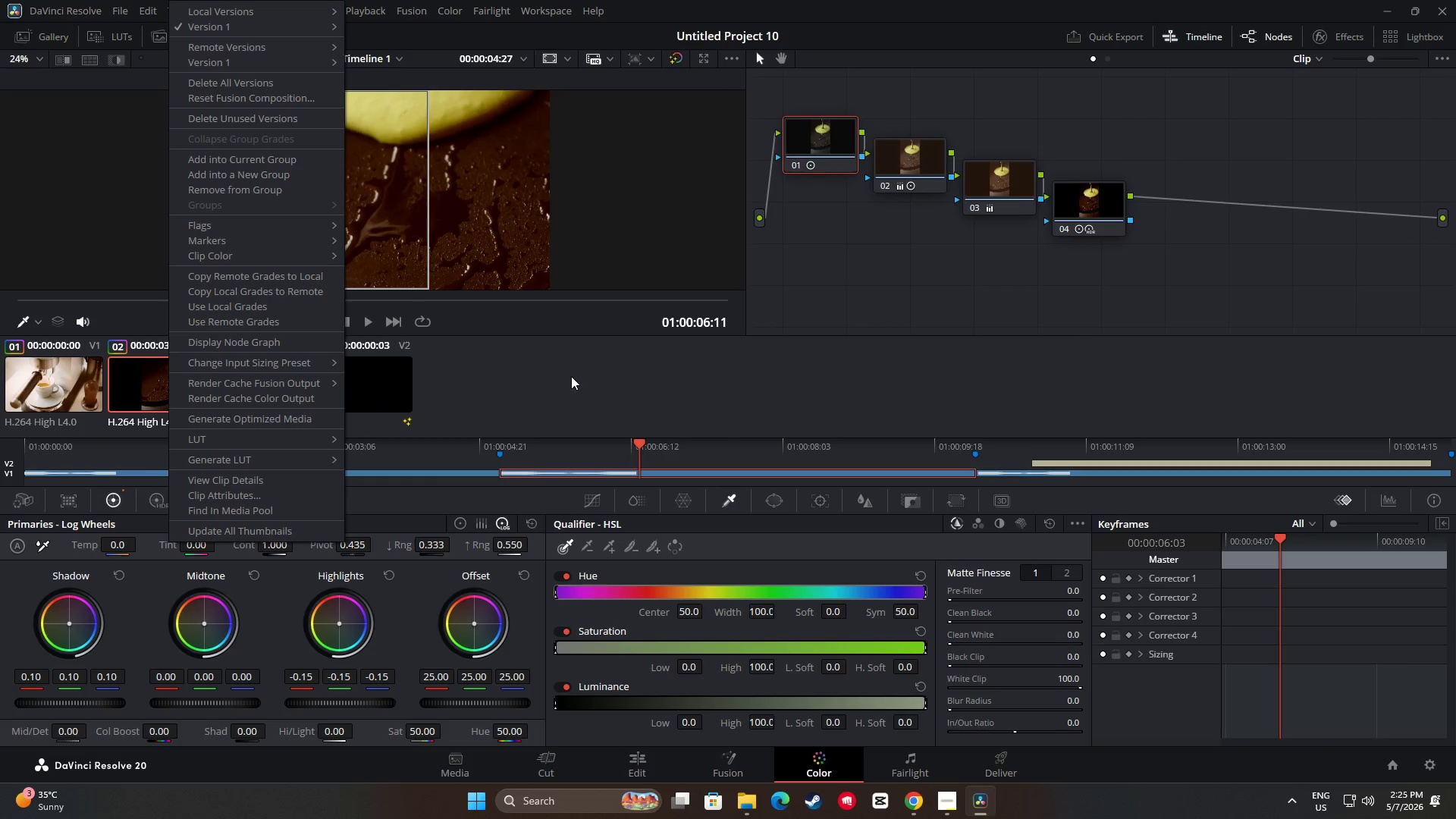 
right_click([67, 388])
 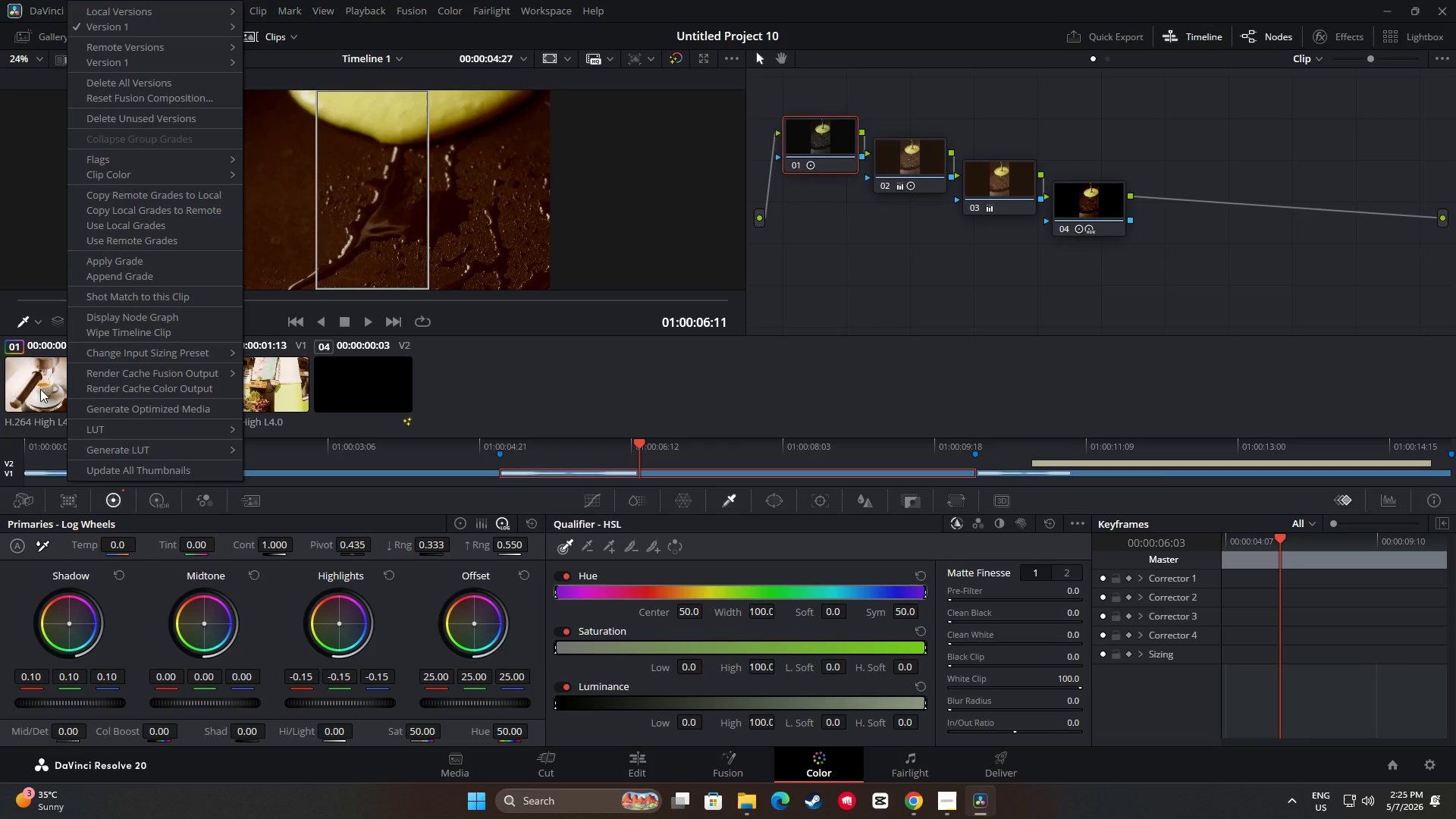 
left_click([40, 389])
 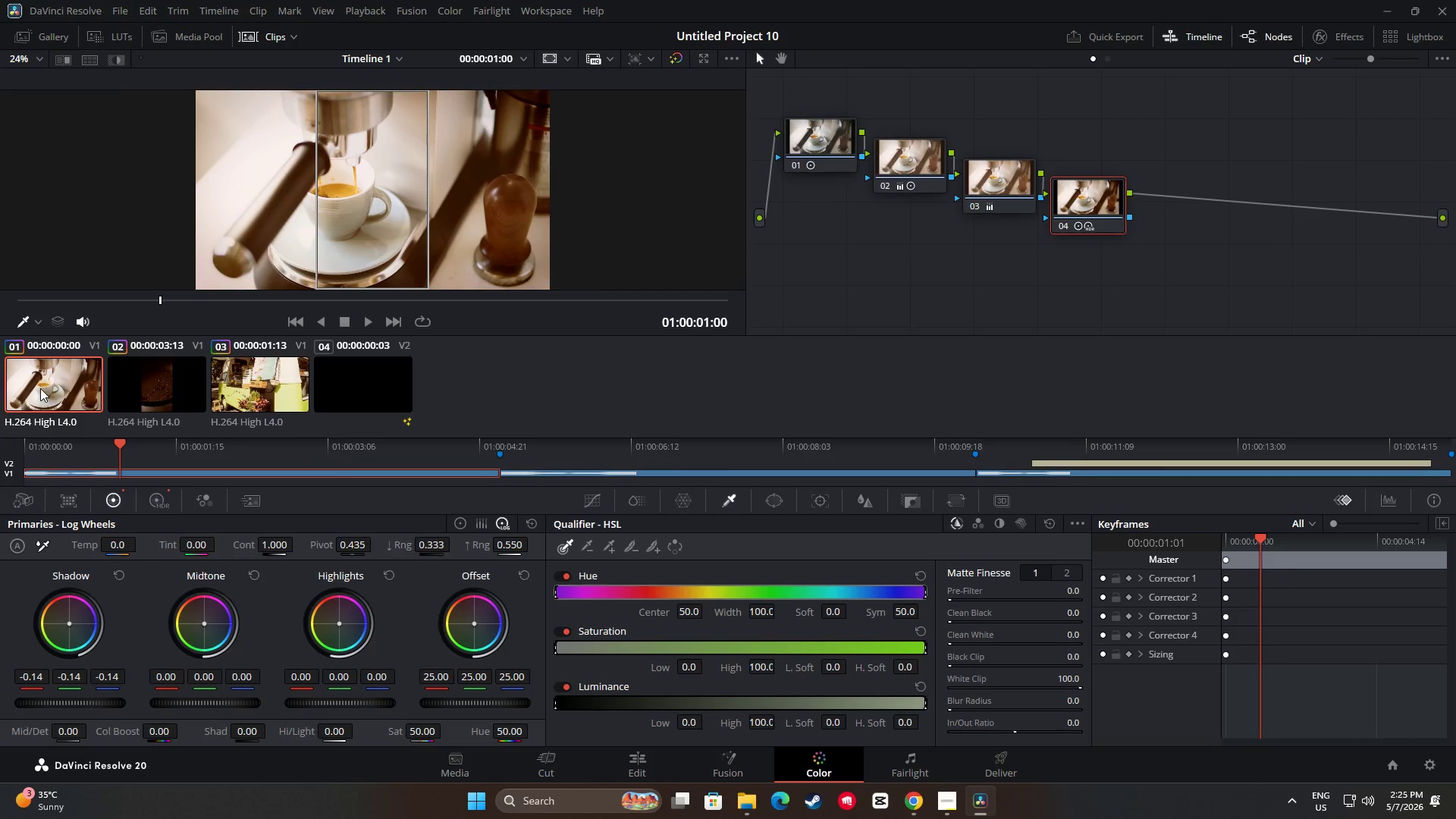 
right_click([44, 385])
 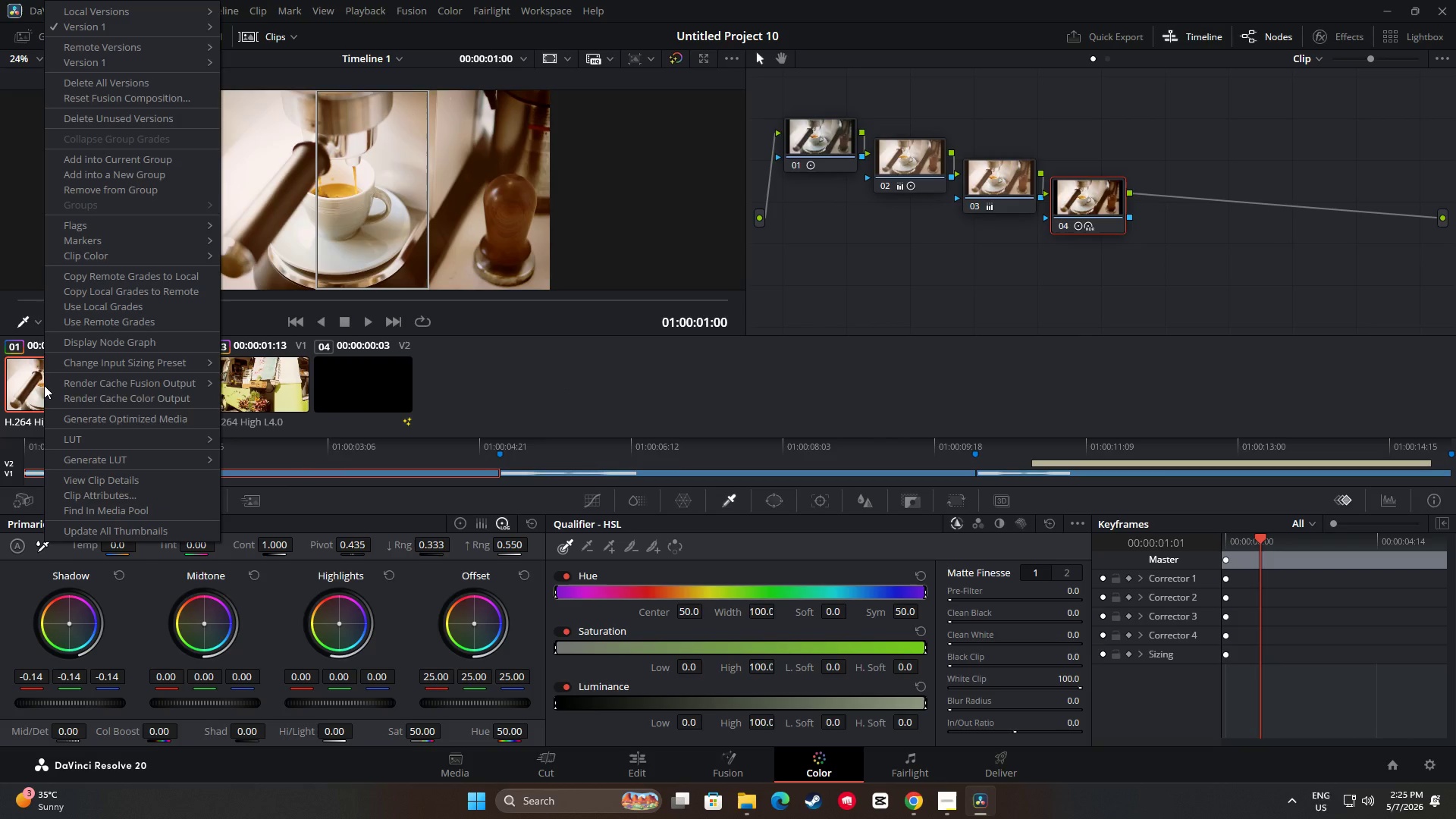 
wait(10.64)
 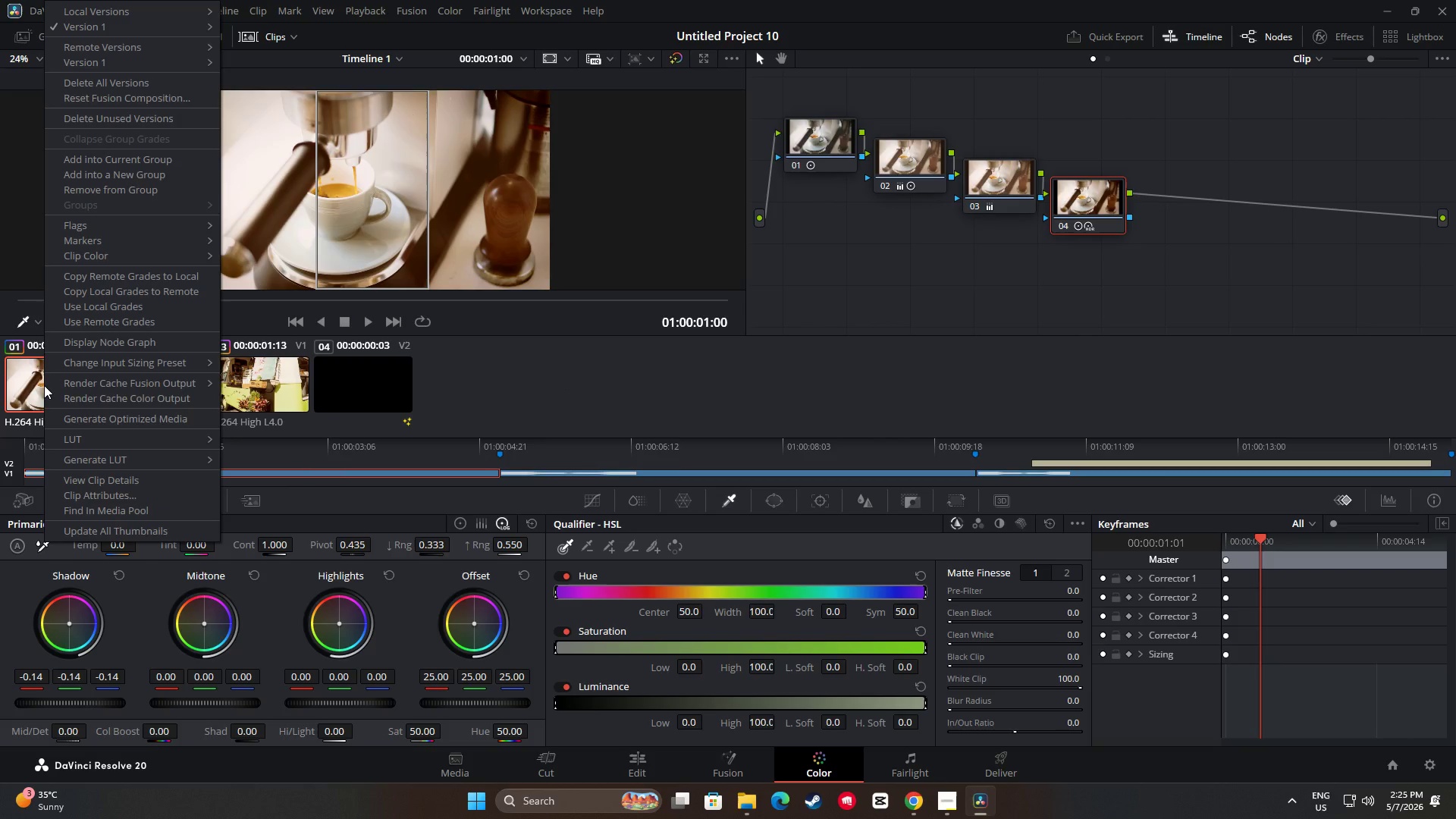 
left_click([610, 376])
 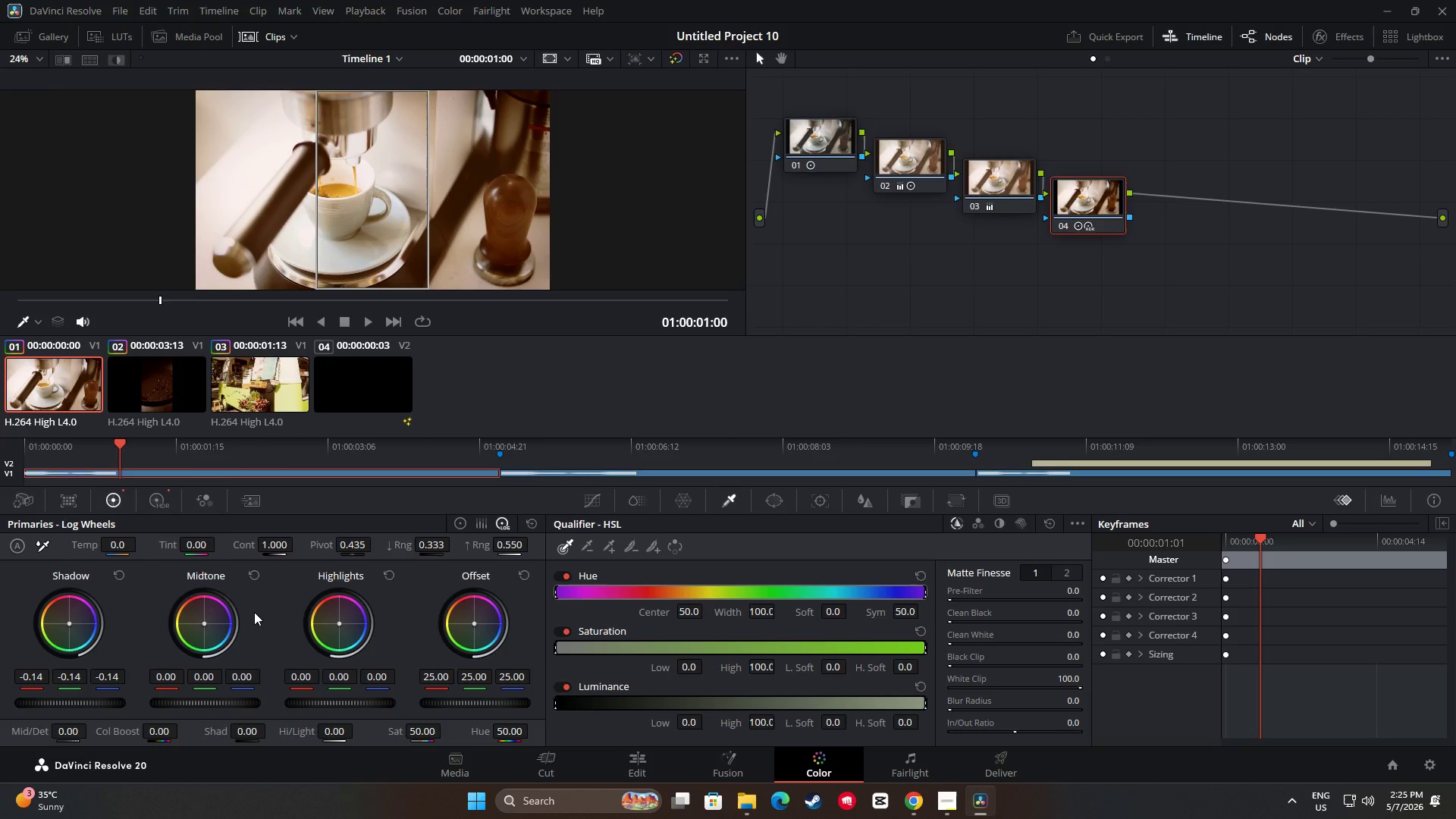 
left_click([162, 503])
 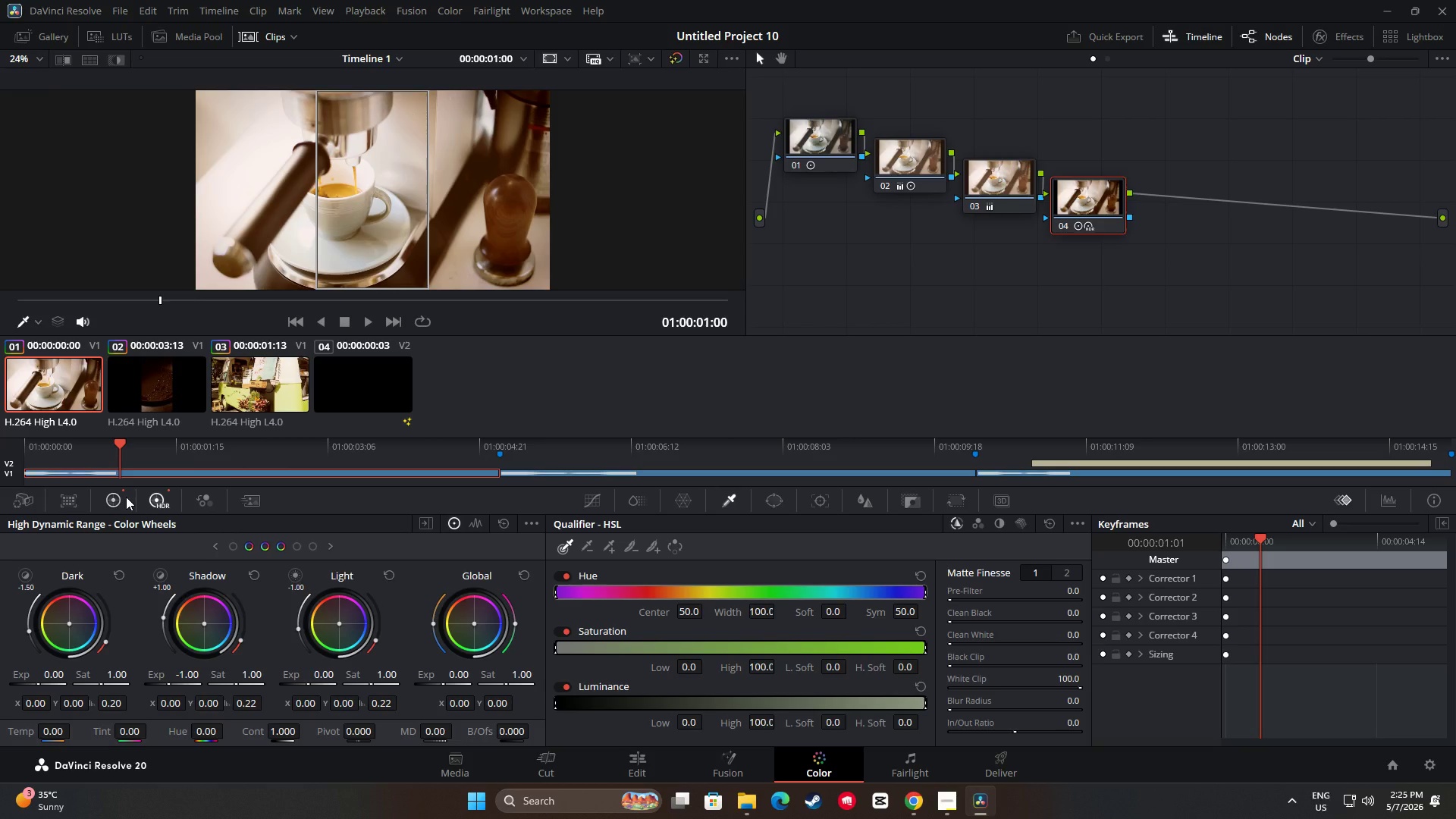 
left_click([126, 497])
 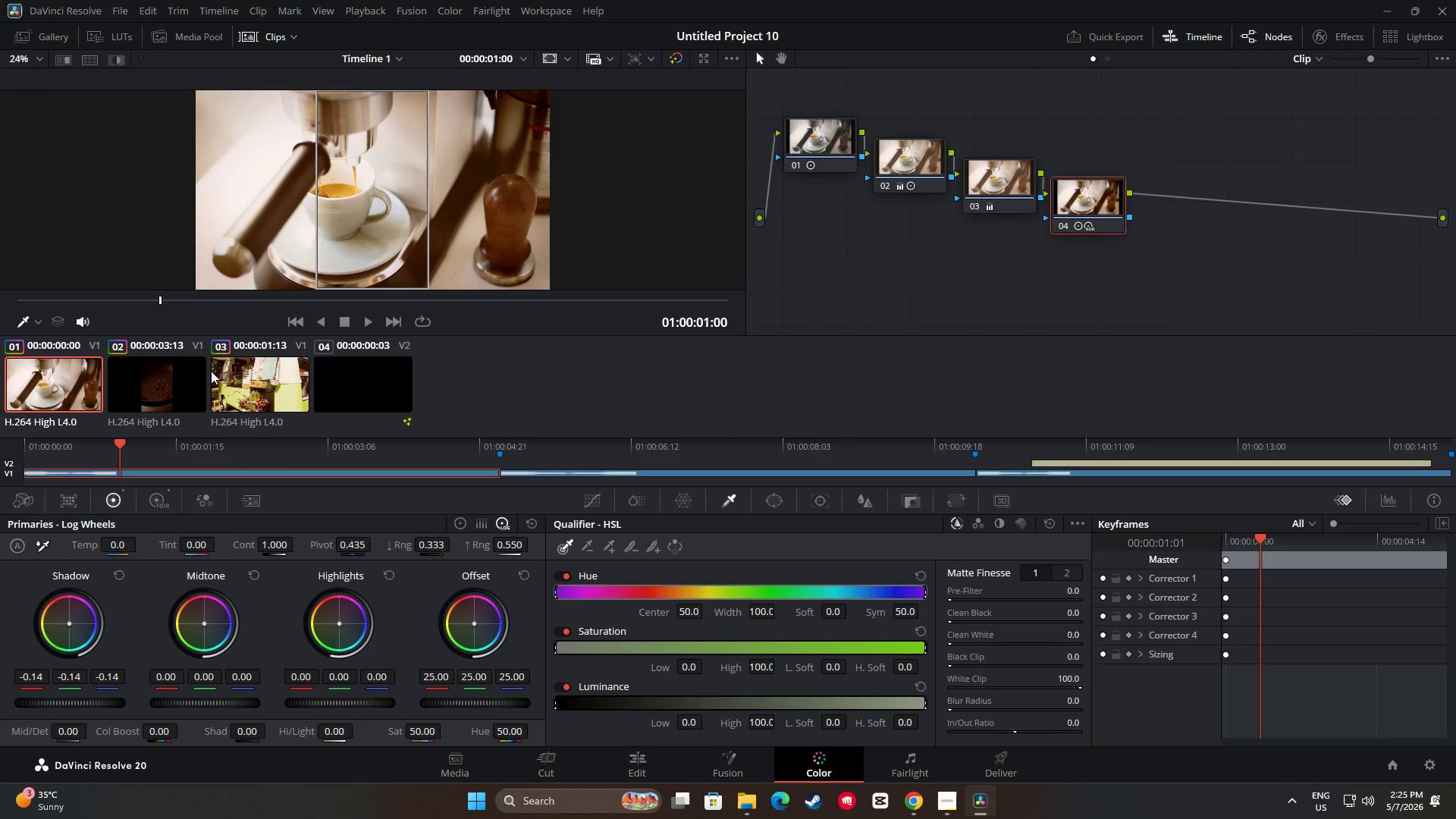 
left_click([1092, 205])
 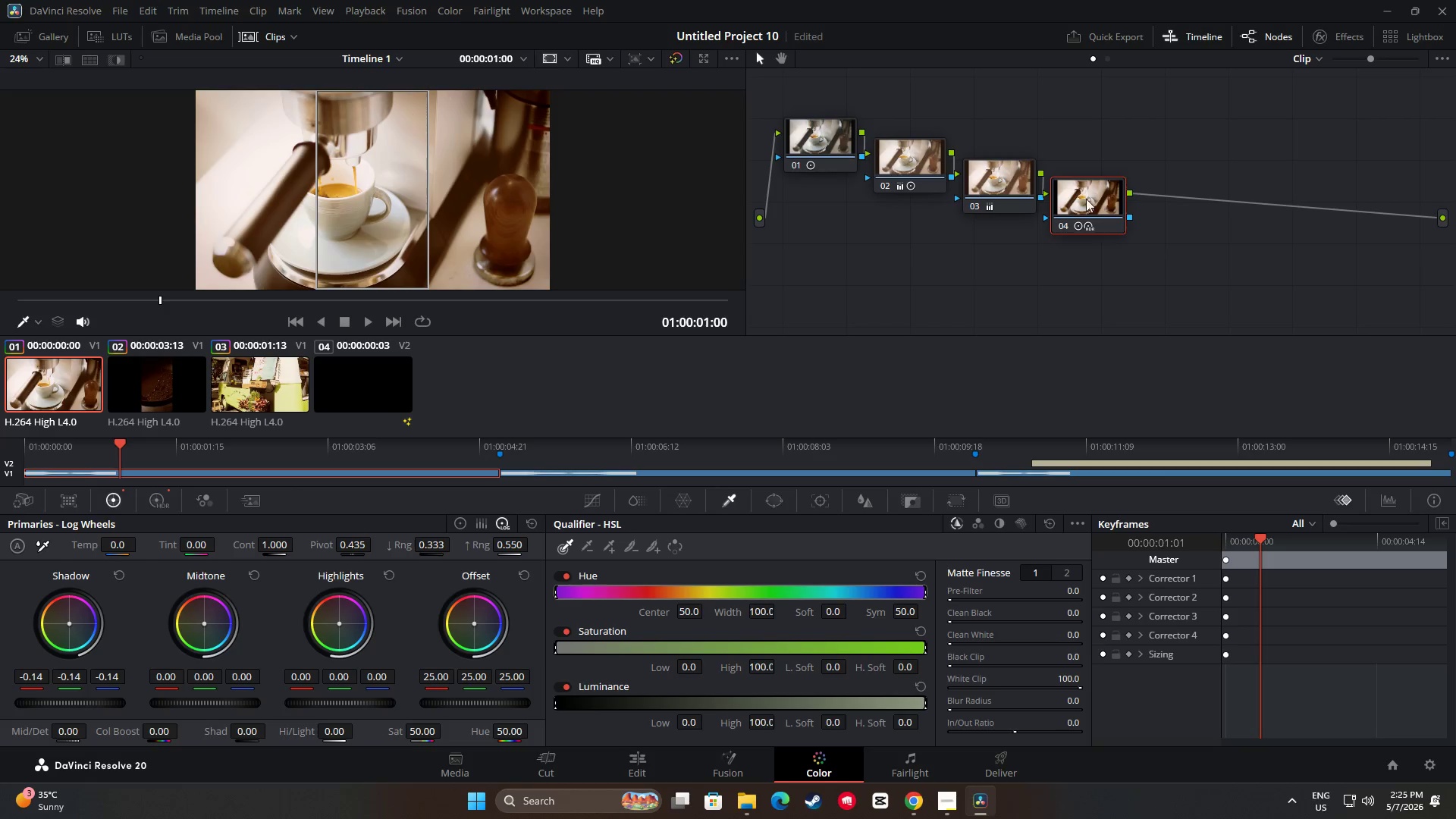 
left_click([1000, 177])
 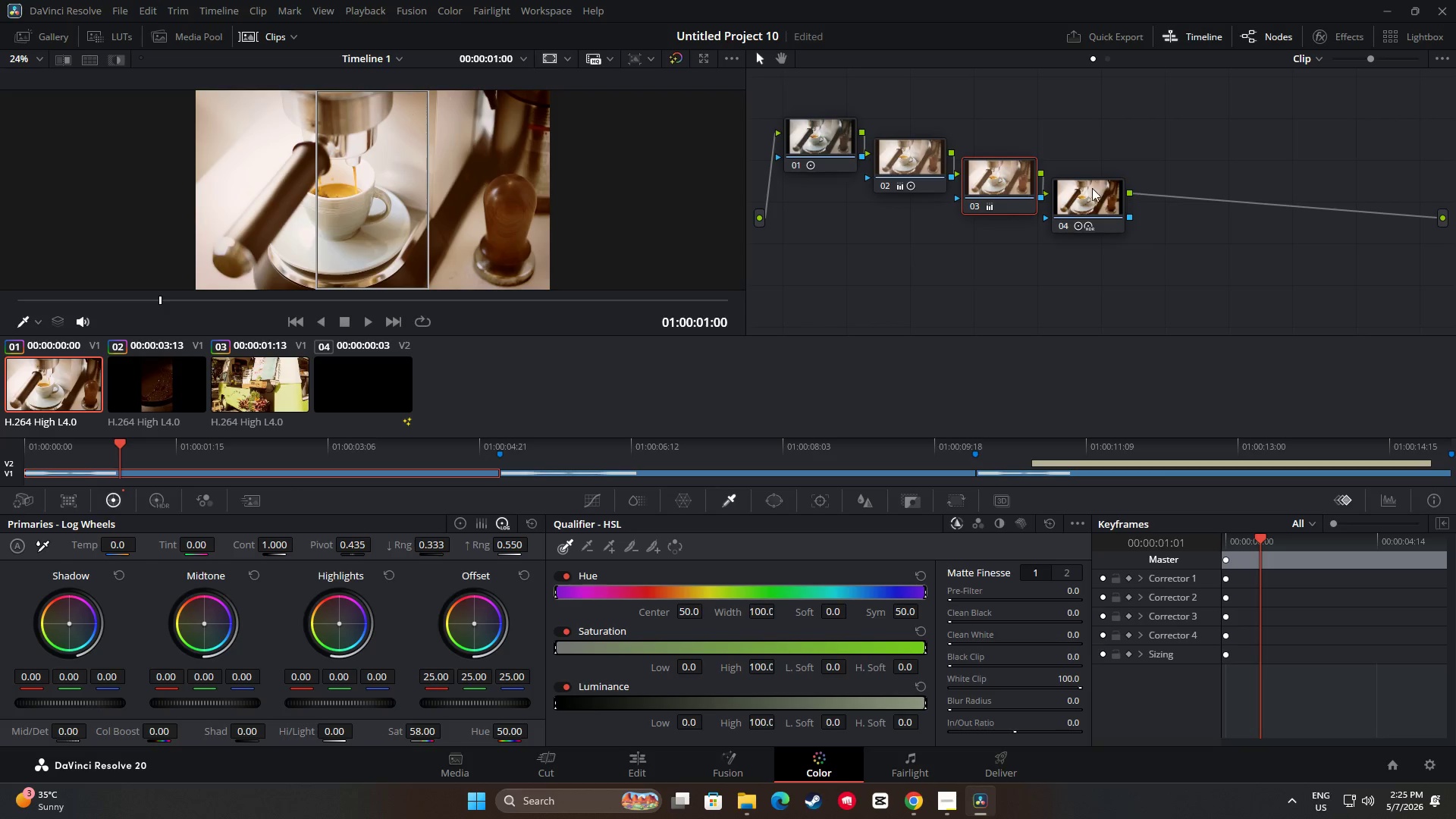 
left_click([1091, 192])
 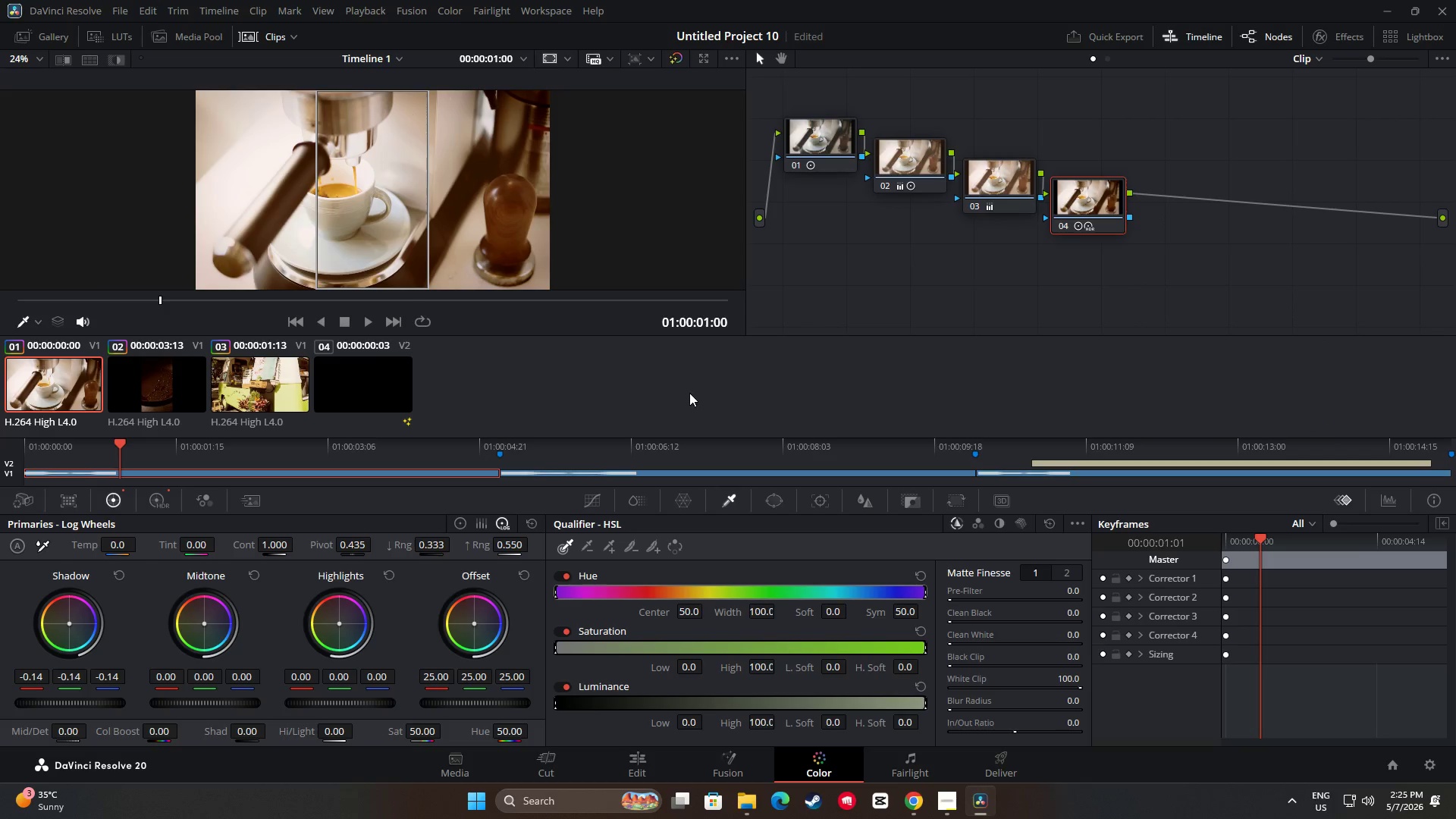 
wait(8.31)
 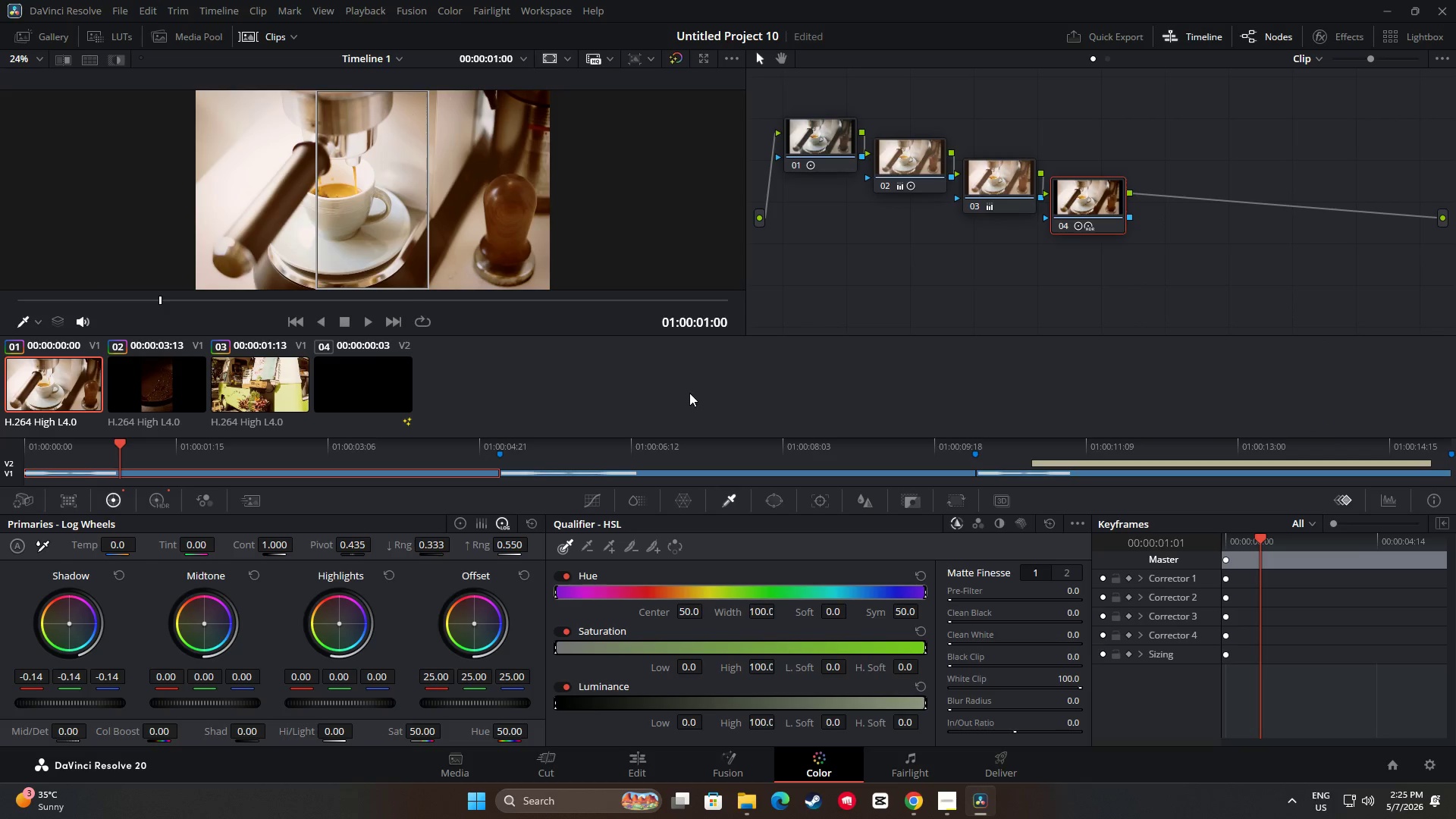 
left_click_drag(start_coordinate=[250, 455], to_coordinate=[438, 479])
 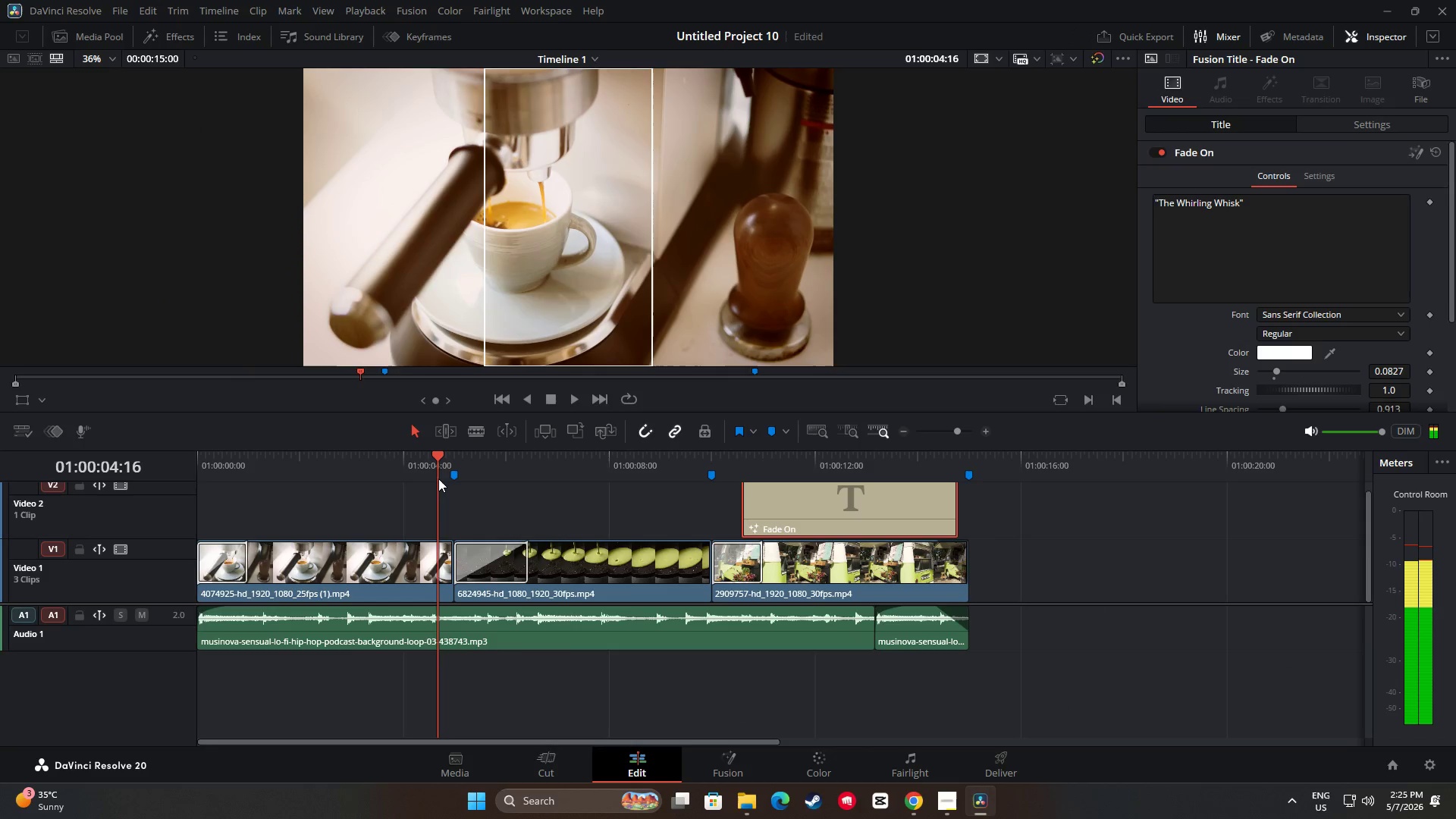 
key(Space)
 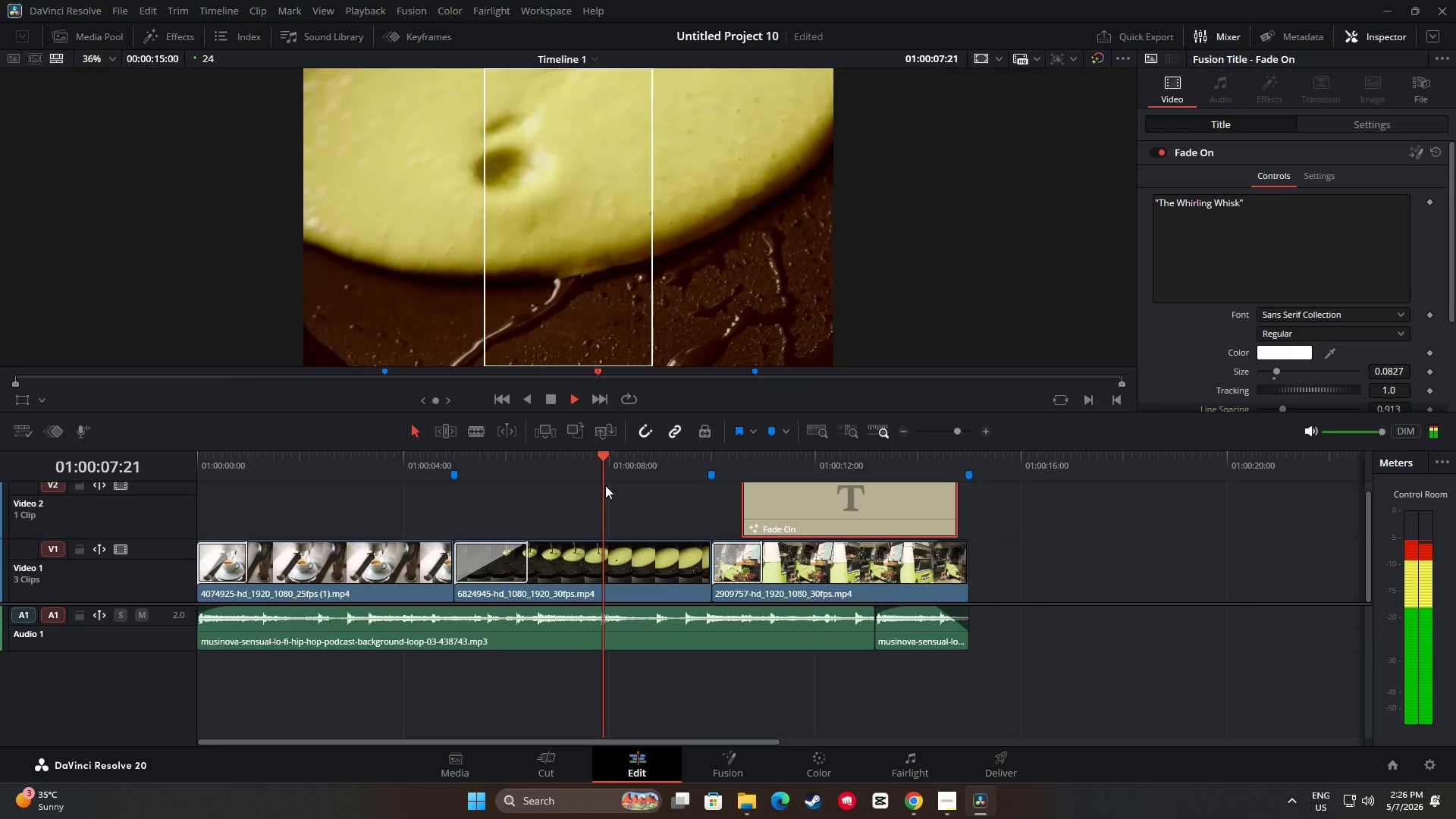 
wait(8.38)
 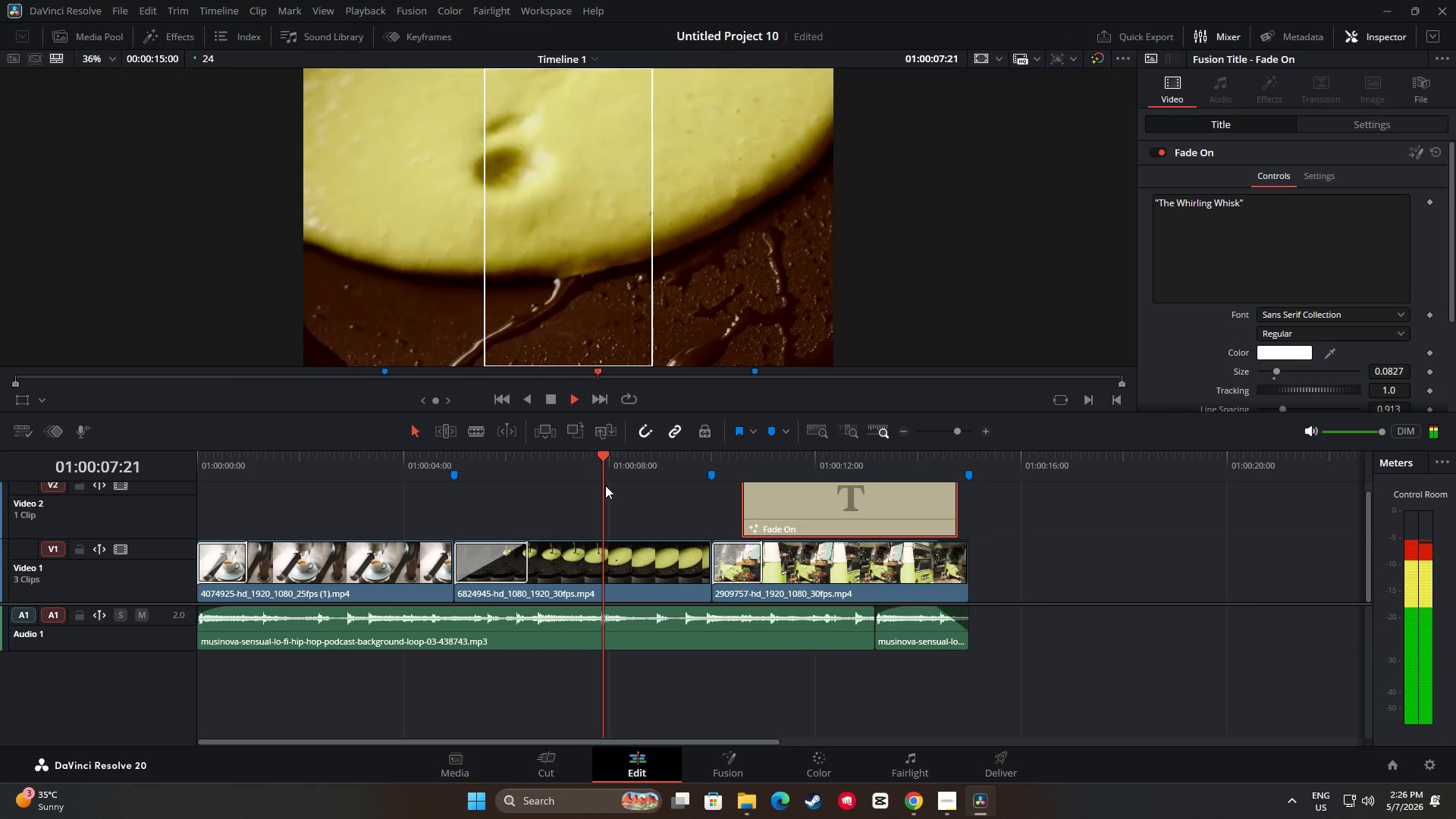 
key(Space)
 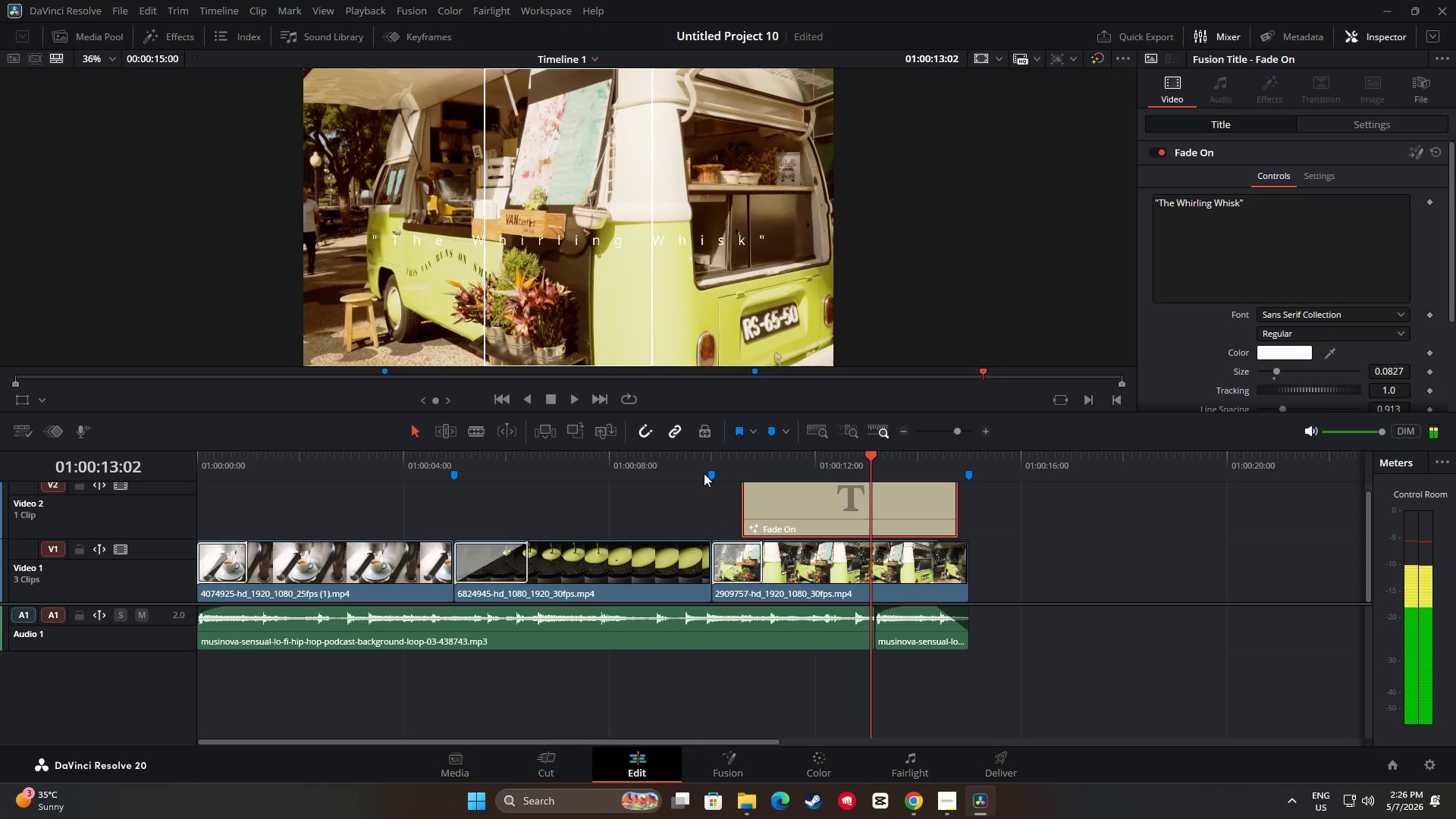 
key(Space)
 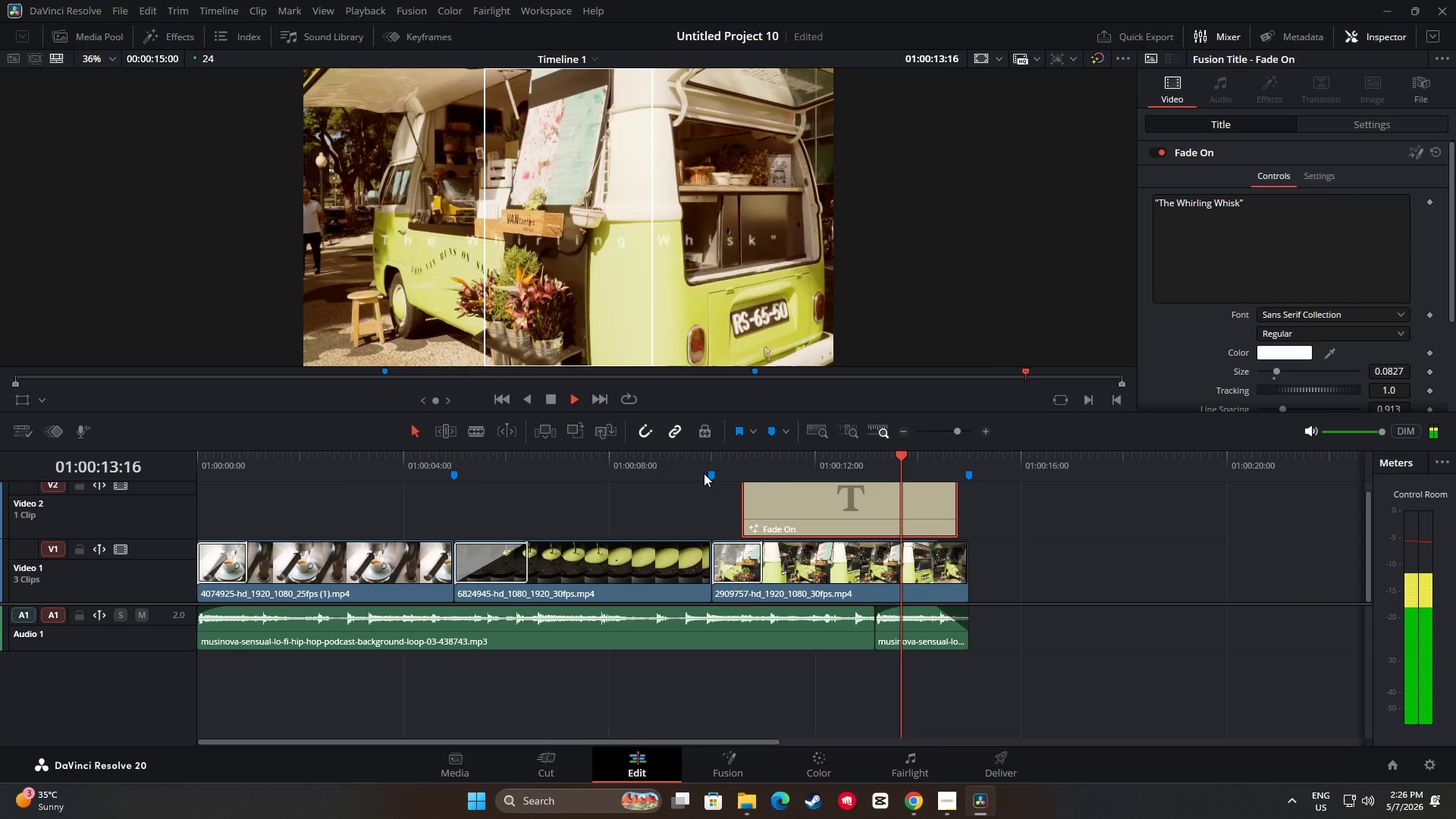 
key(Space)
 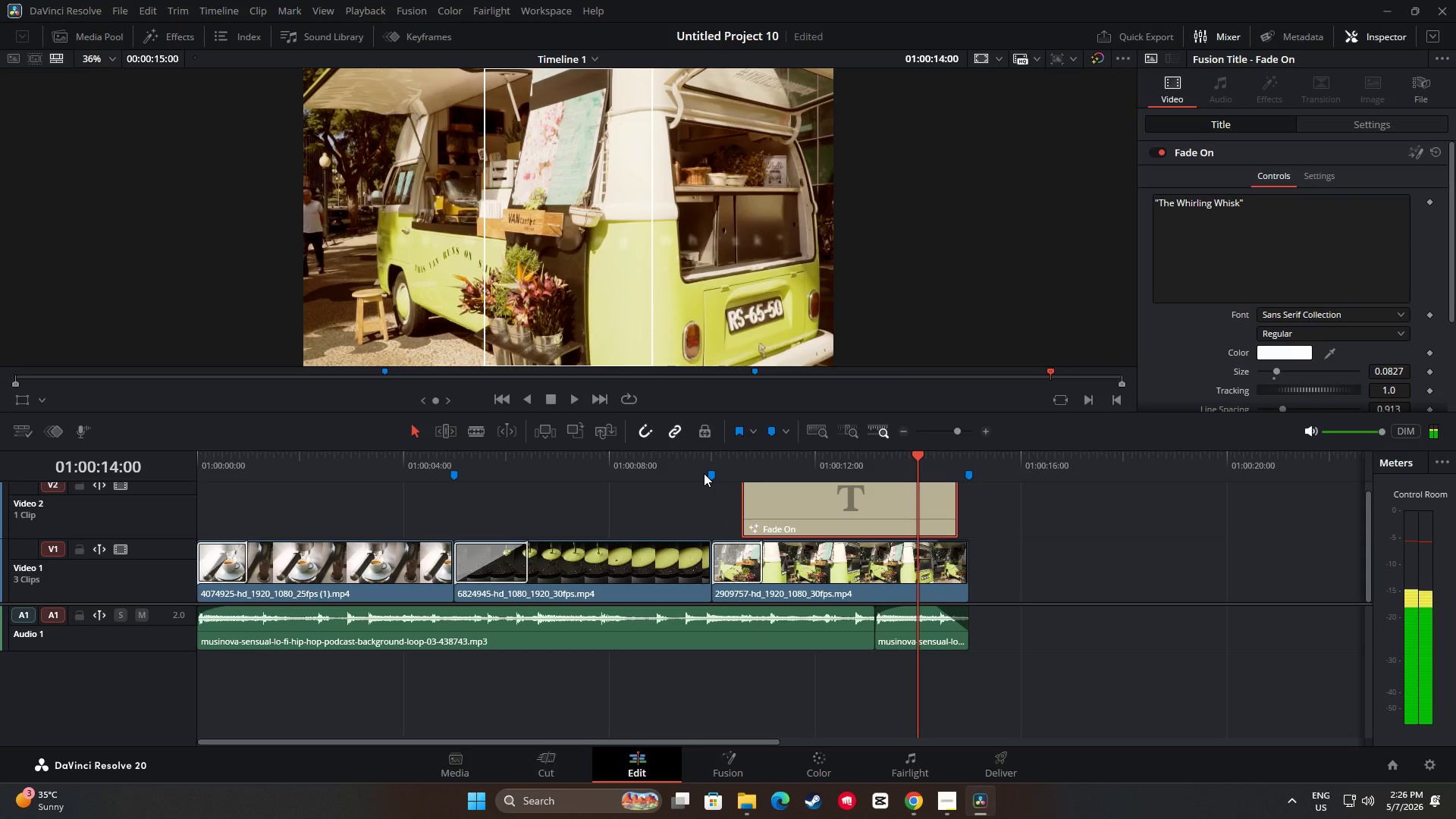 
key(Space)
 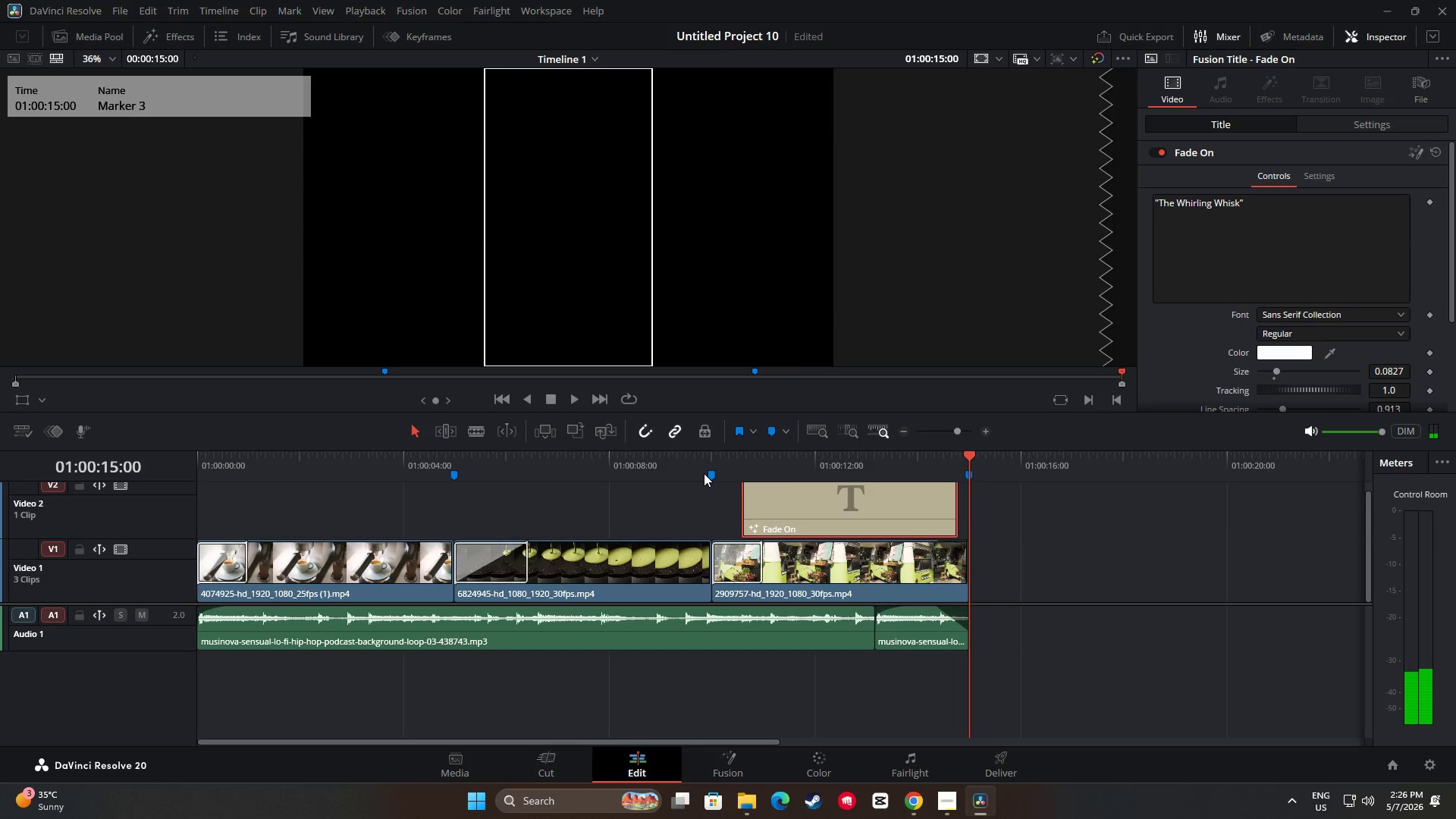 
left_click_drag(start_coordinate=[966, 457], to_coordinate=[731, 482])
 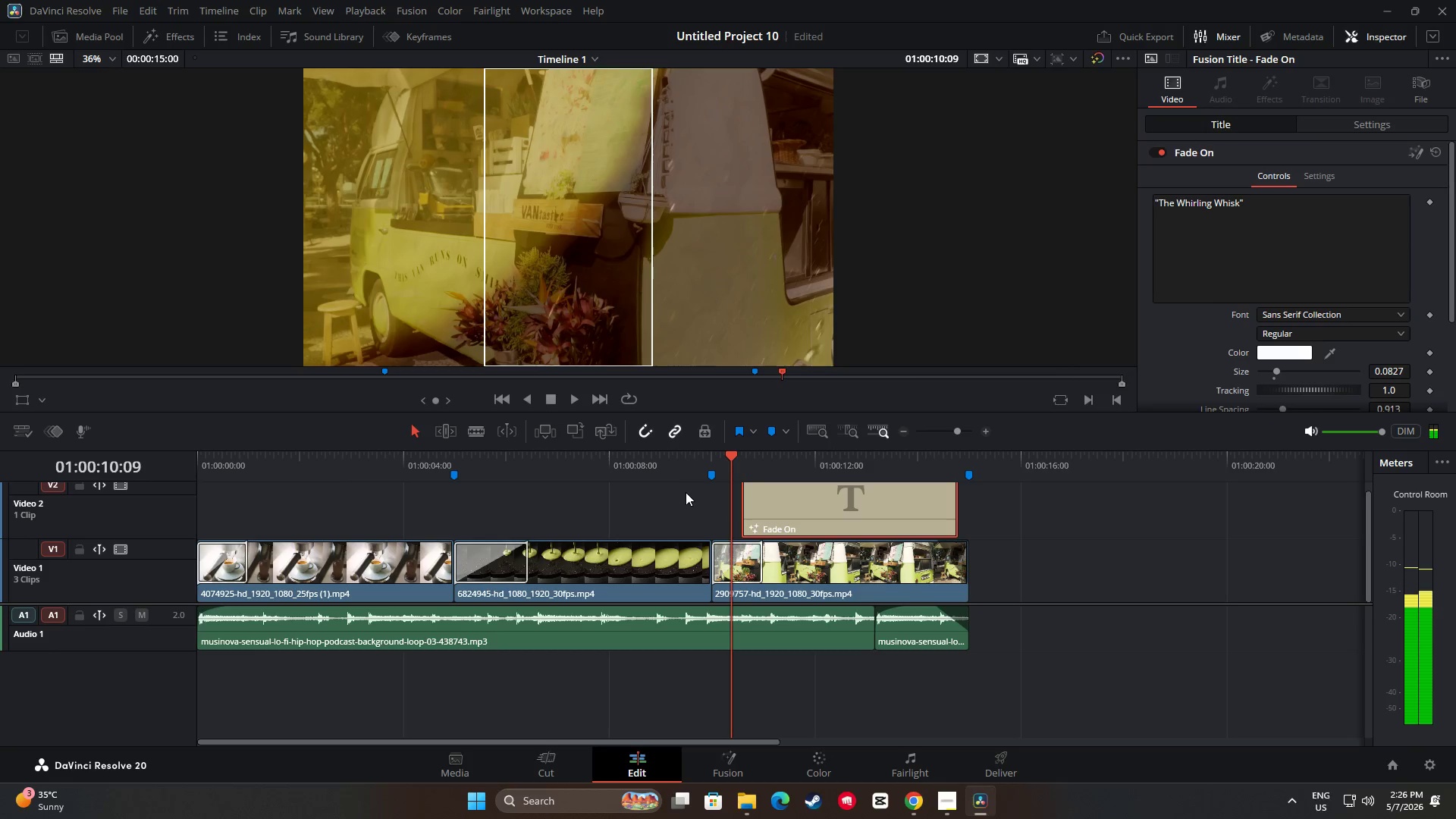 
left_click([684, 492])
 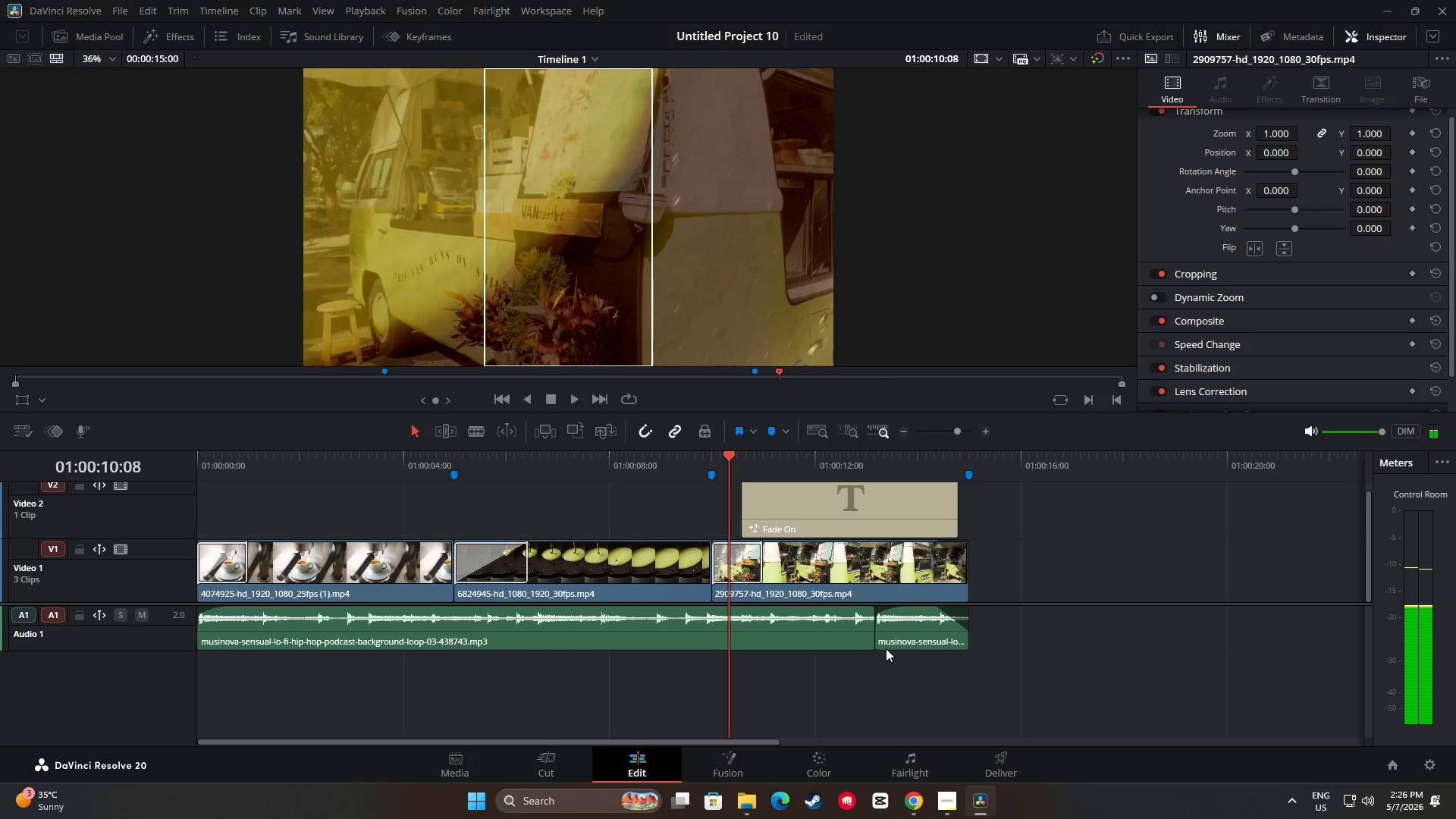 
left_click_drag(start_coordinate=[723, 456], to_coordinate=[742, 459])
 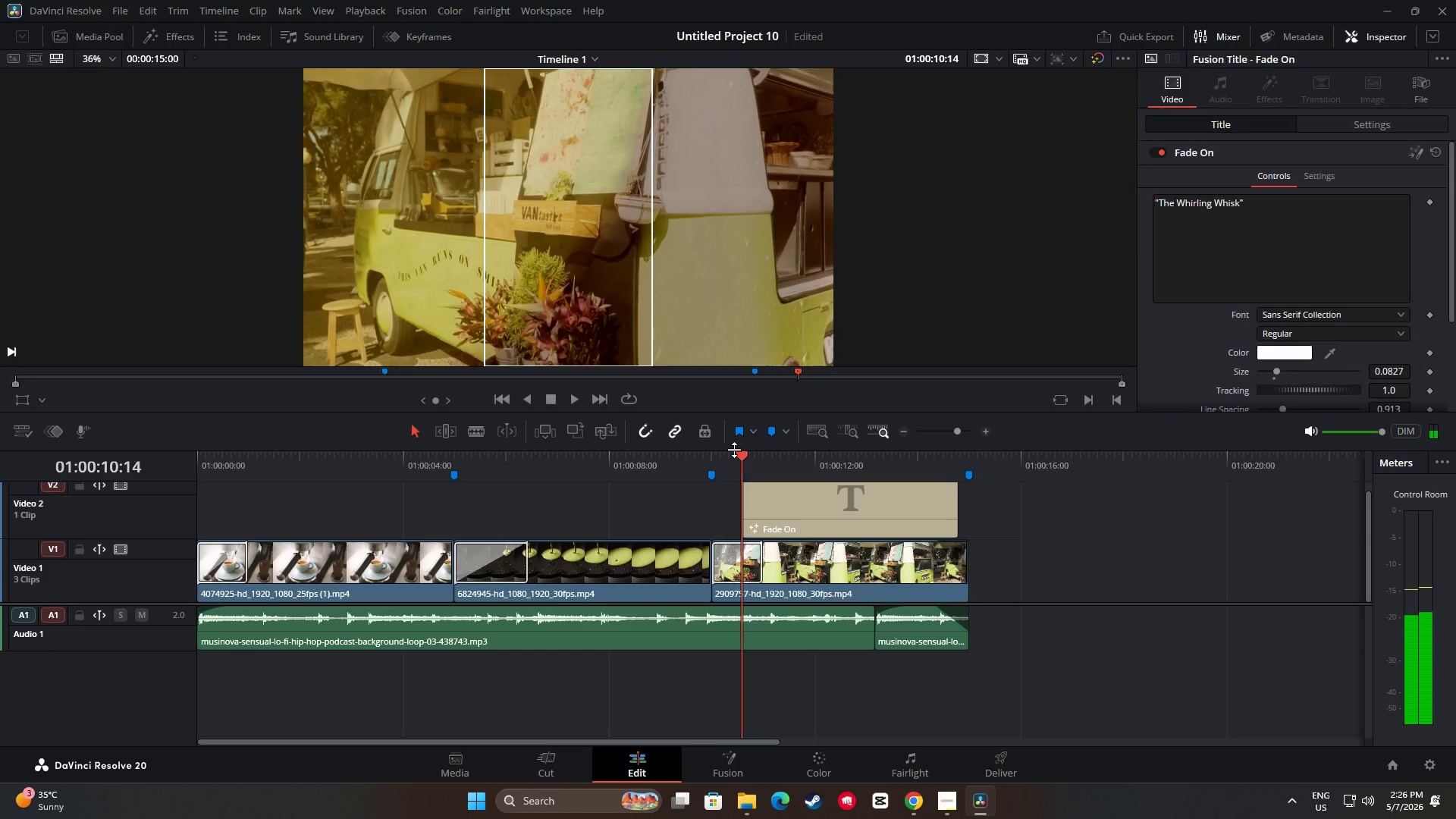 
key(Space)
 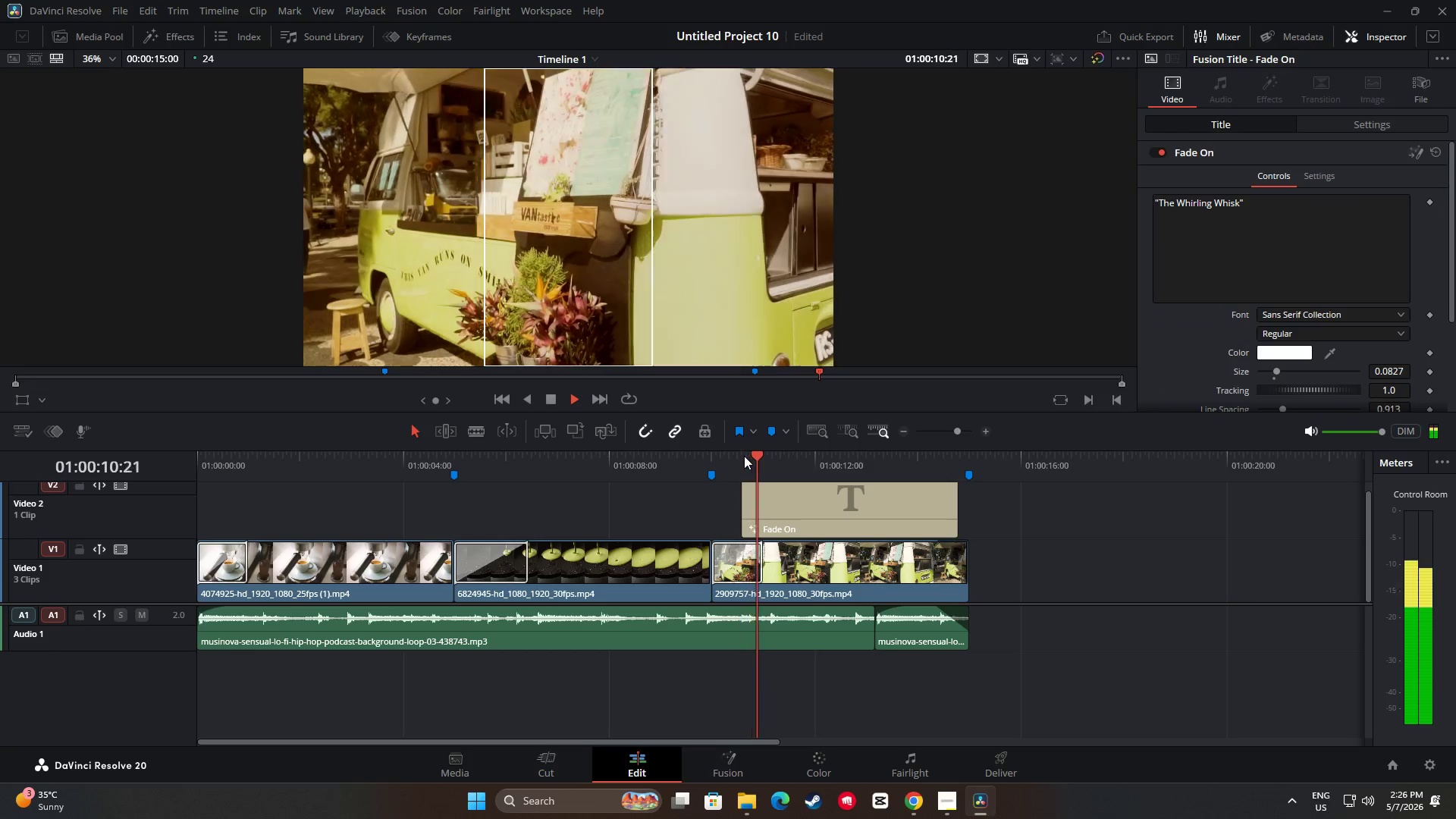 
key(Space)
 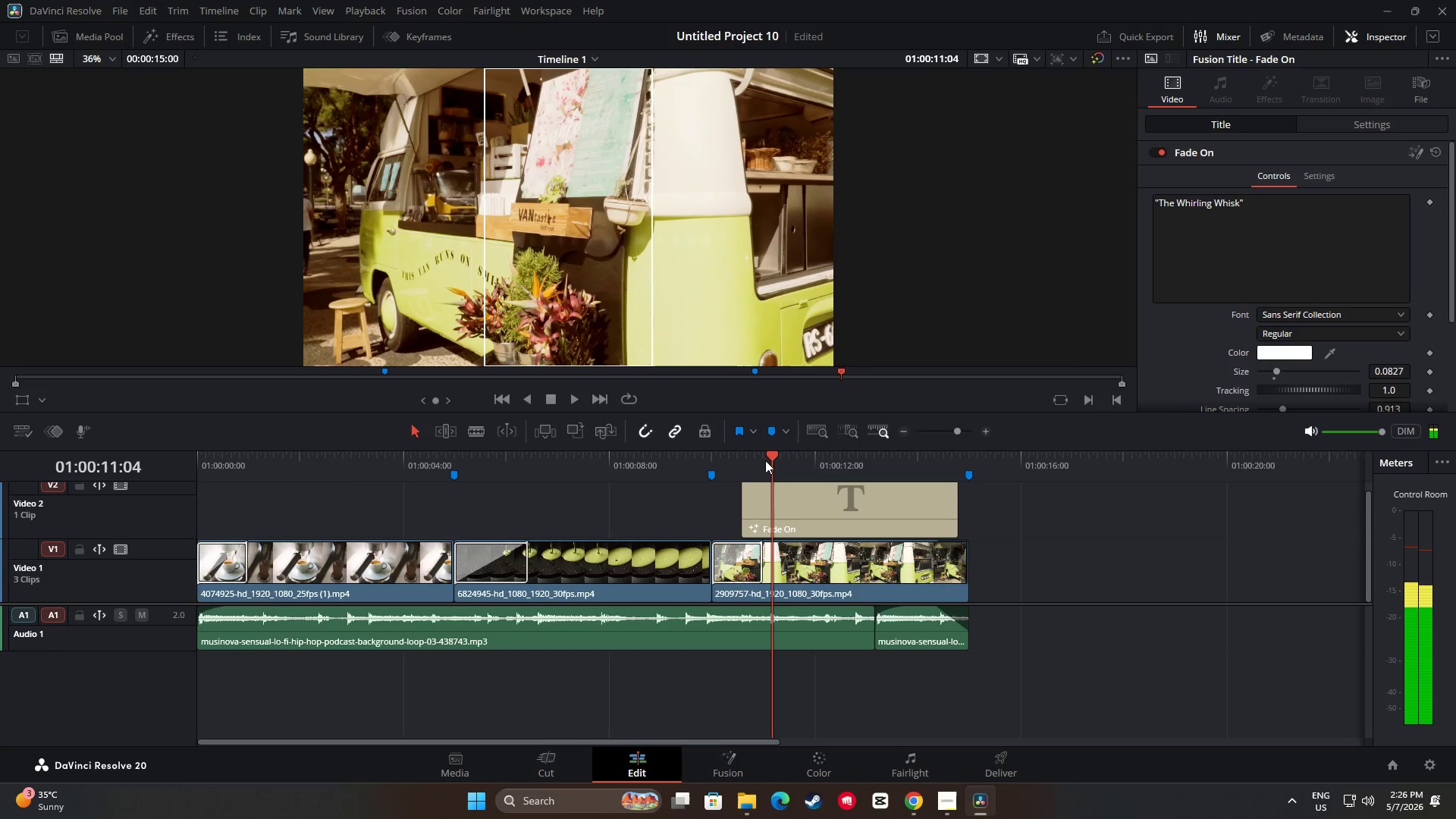 
left_click_drag(start_coordinate=[771, 450], to_coordinate=[733, 452])
 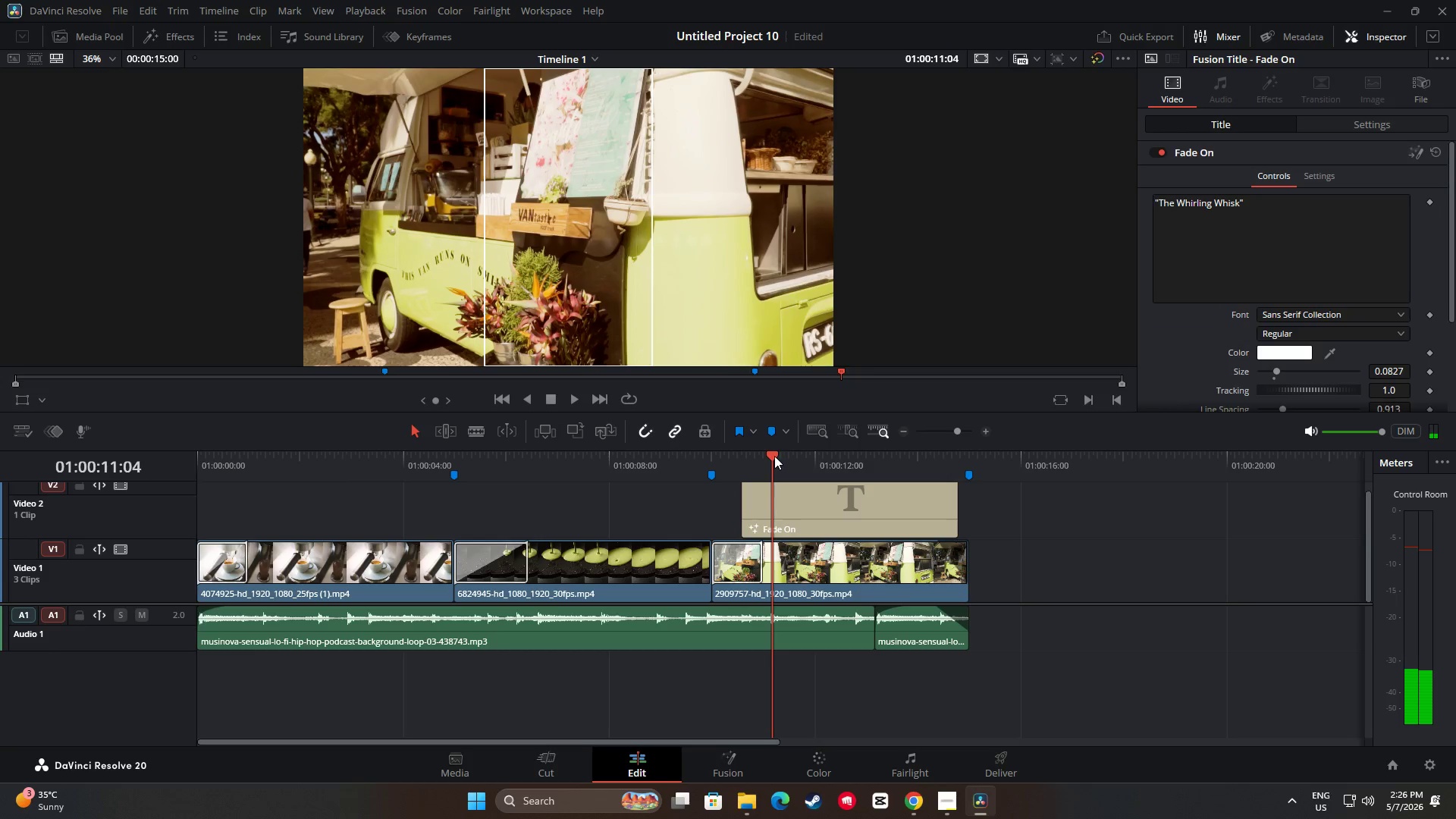 
left_click_drag(start_coordinate=[771, 456], to_coordinate=[717, 492])
 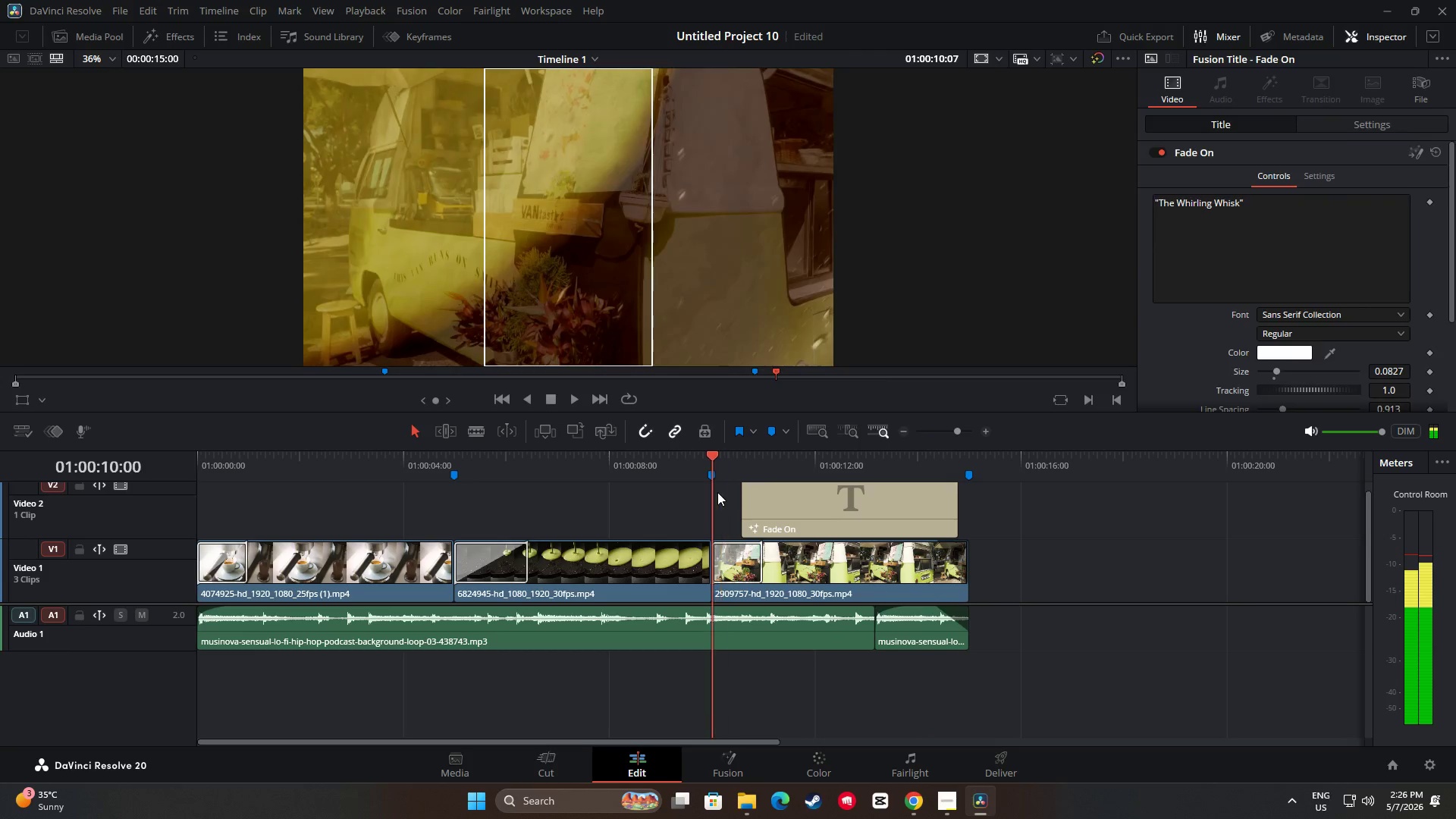 
key(Space)
 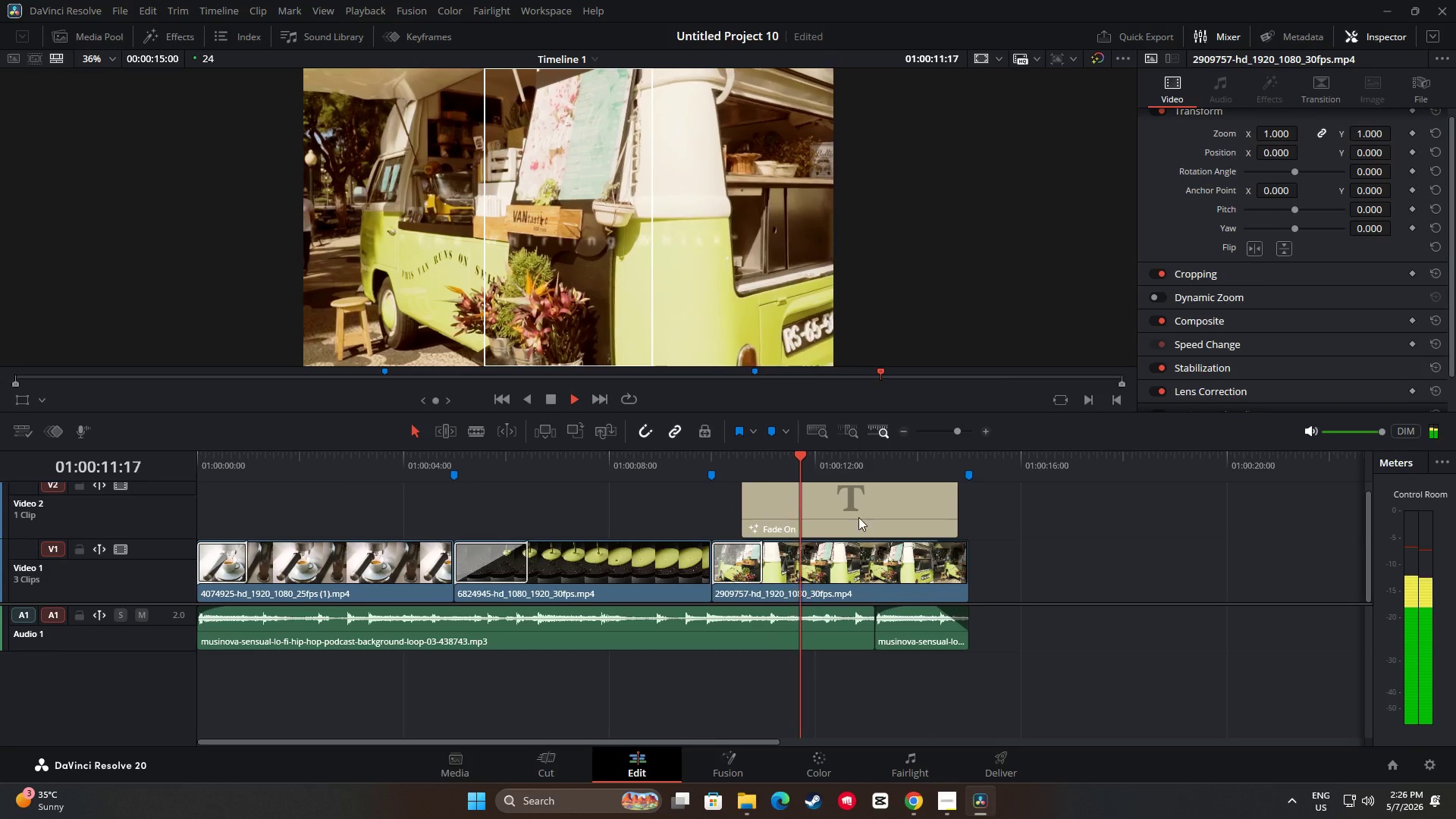 
key(Space)
 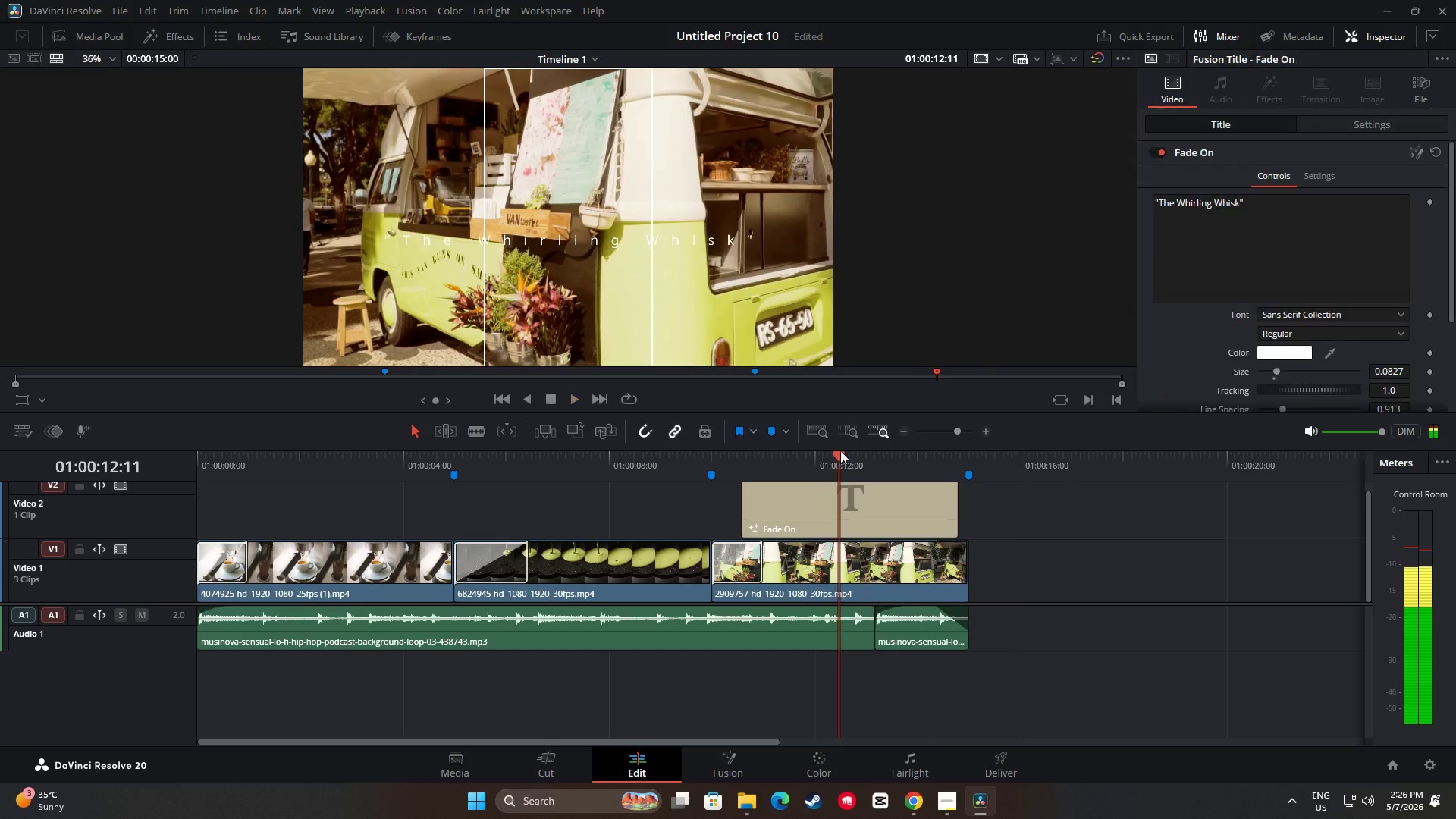 
left_click_drag(start_coordinate=[836, 447], to_coordinate=[696, 457])
 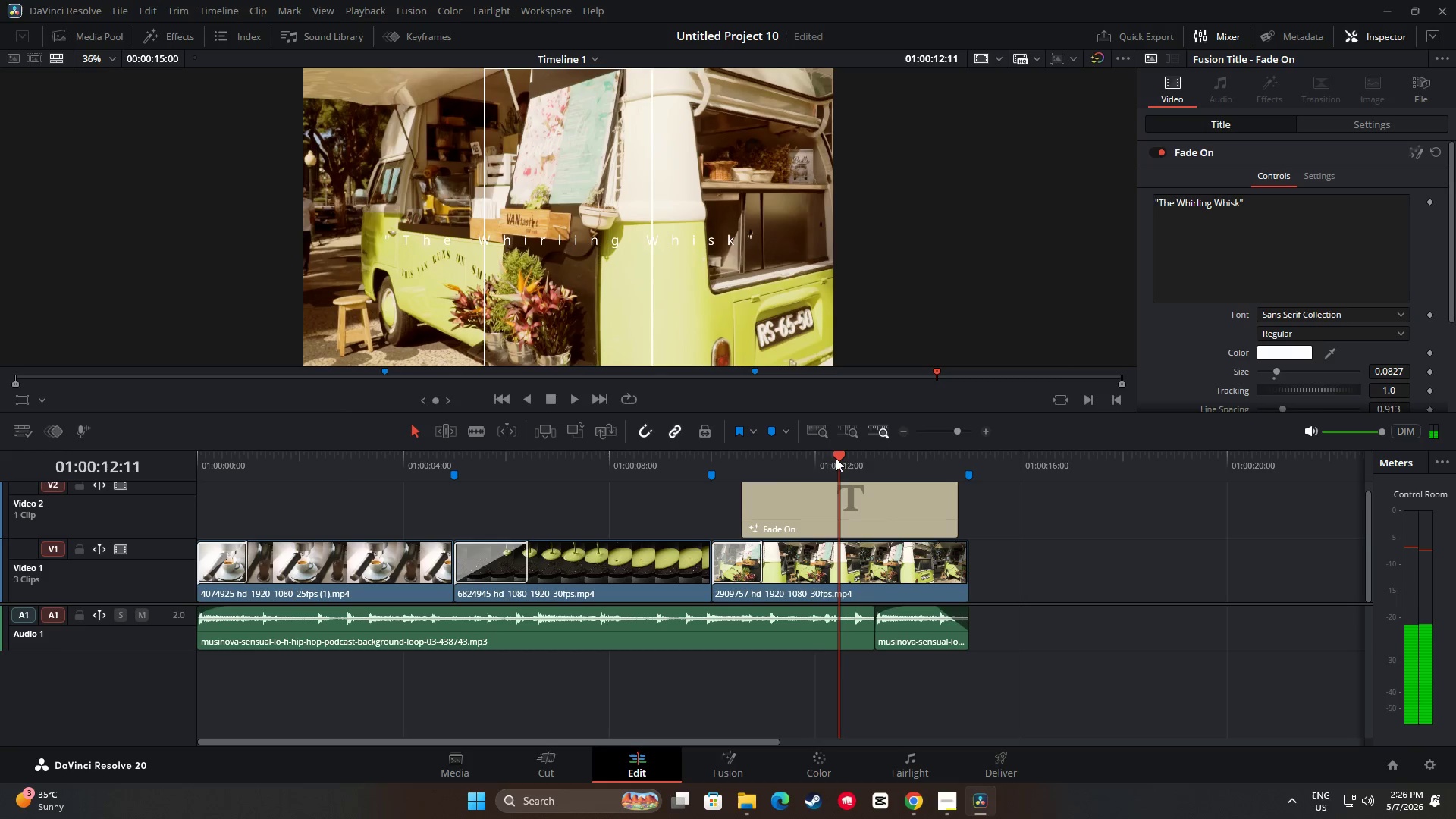 
left_click_drag(start_coordinate=[838, 457], to_coordinate=[642, 467])
 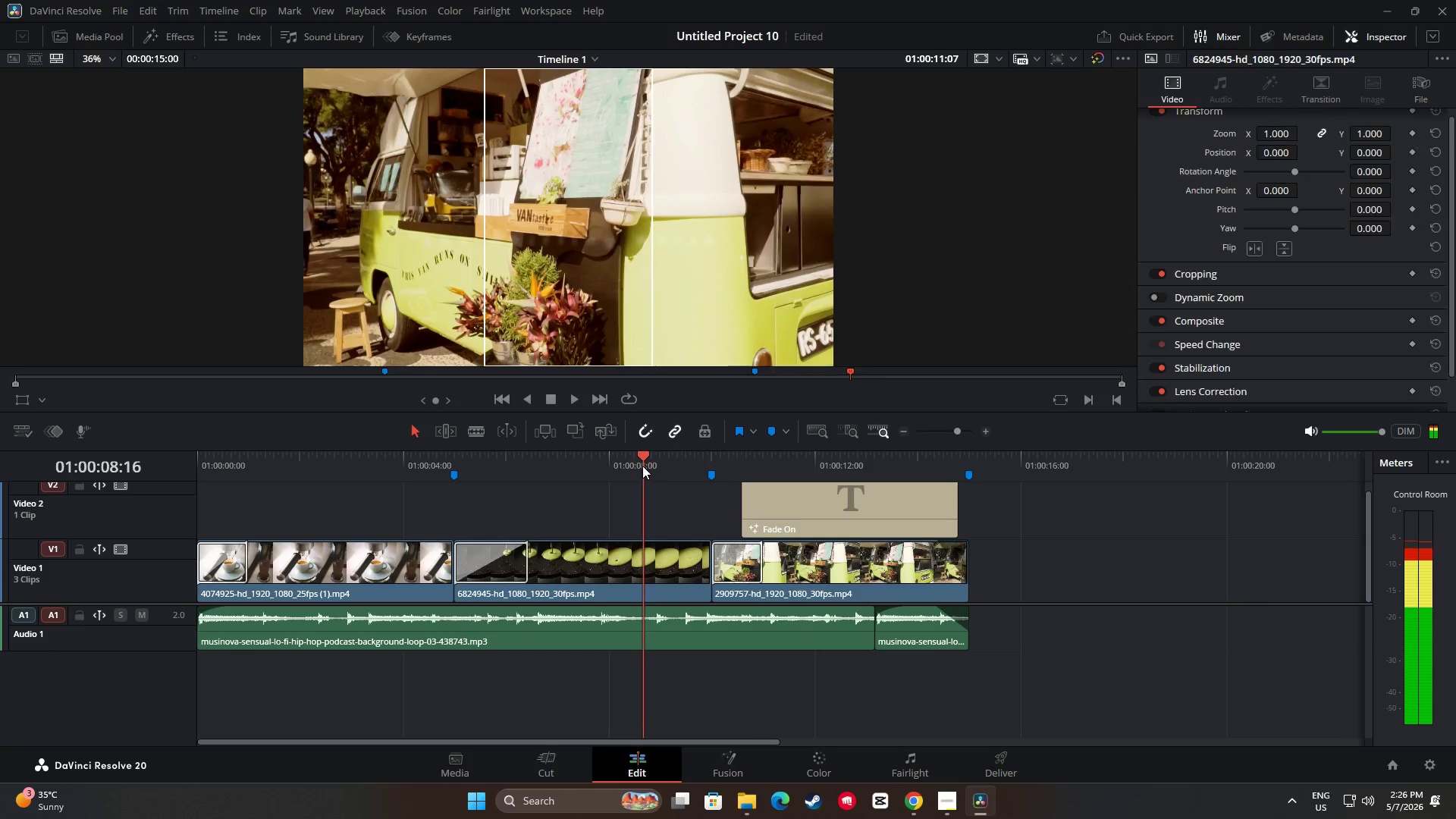 
key(Space)
 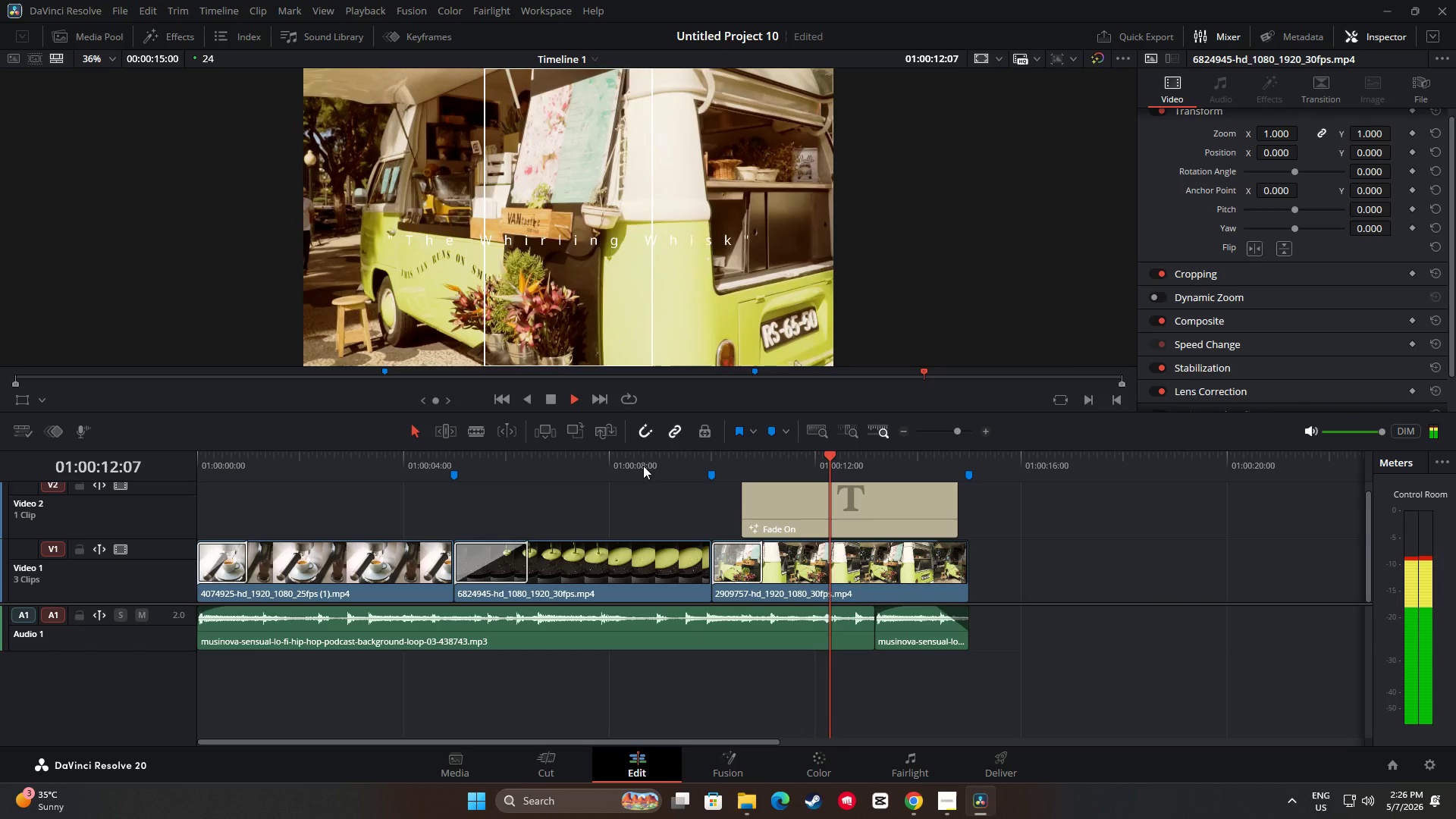 
key(Space)
 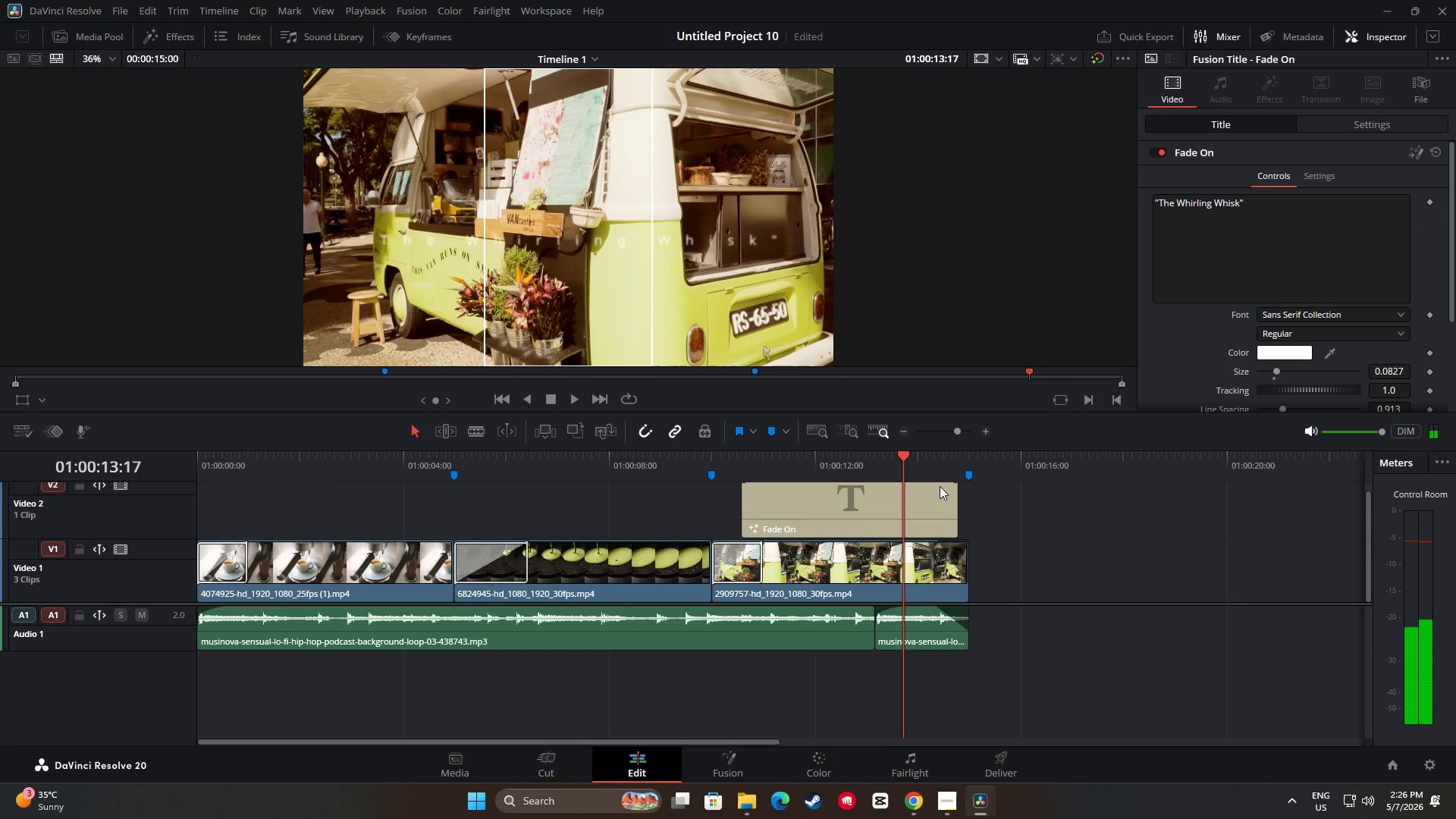 
left_click_drag(start_coordinate=[901, 457], to_coordinate=[694, 474])
 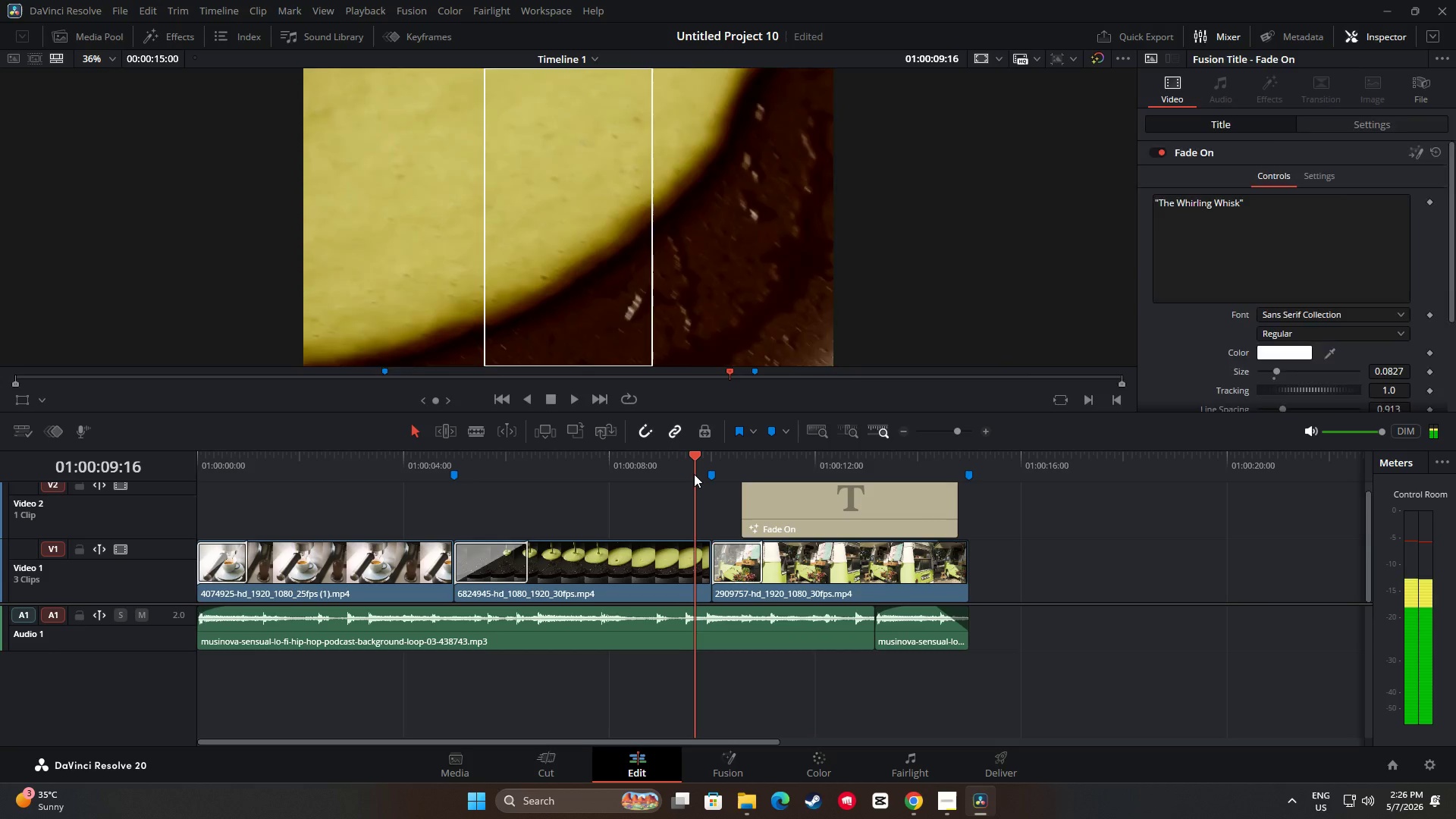 
key(Space)
 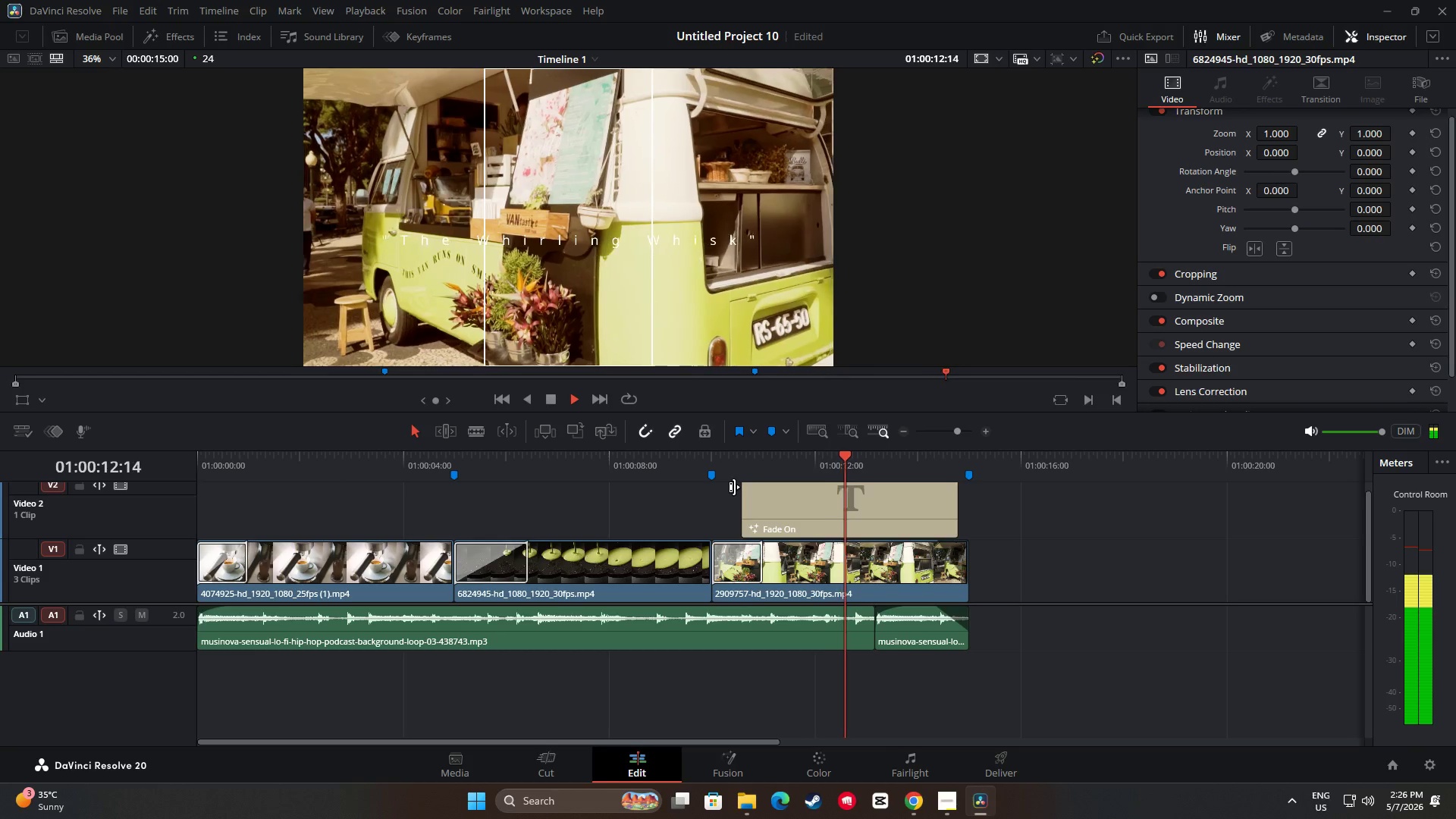 
wait(8.05)
 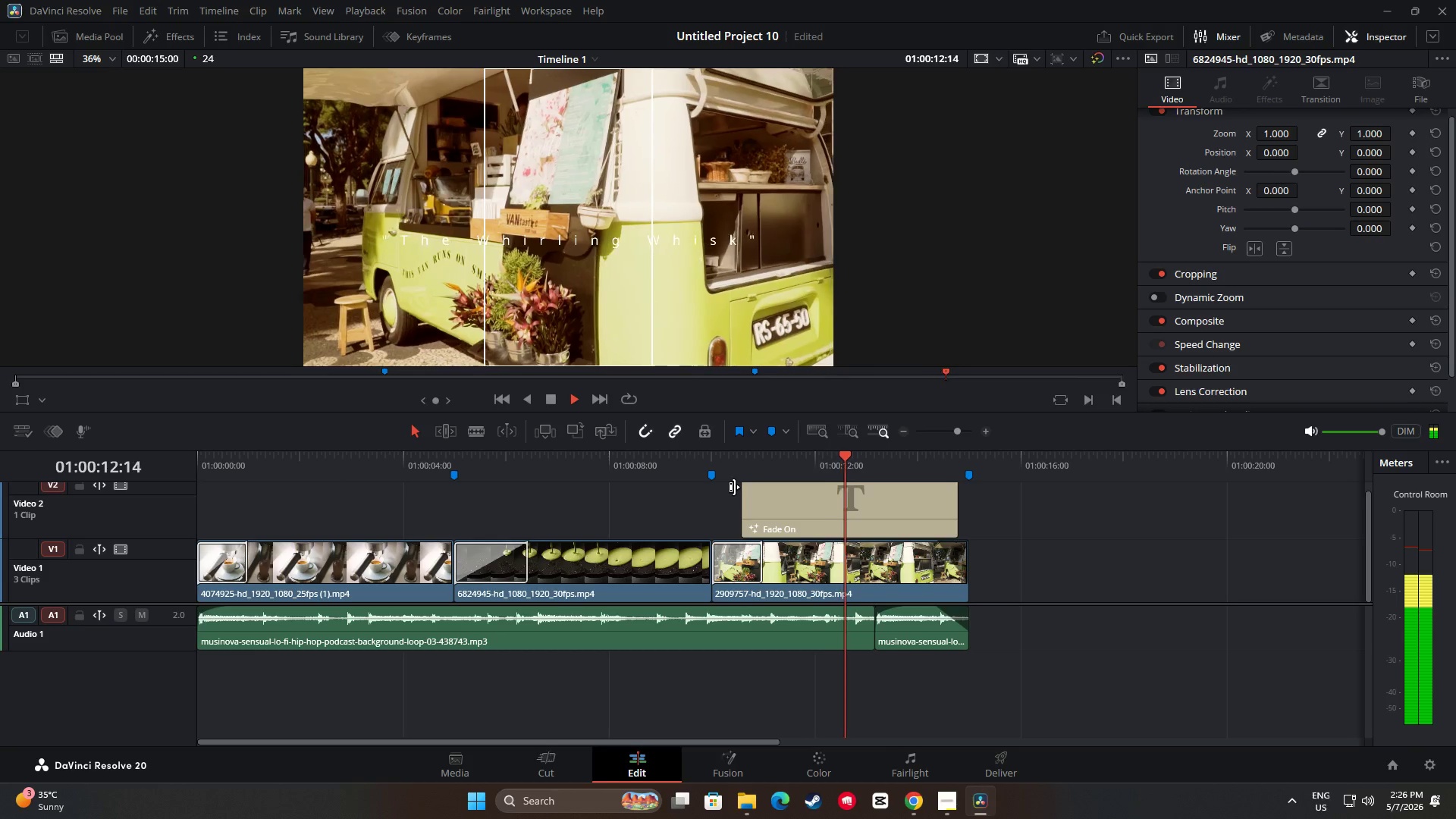 
left_click([934, 541])
 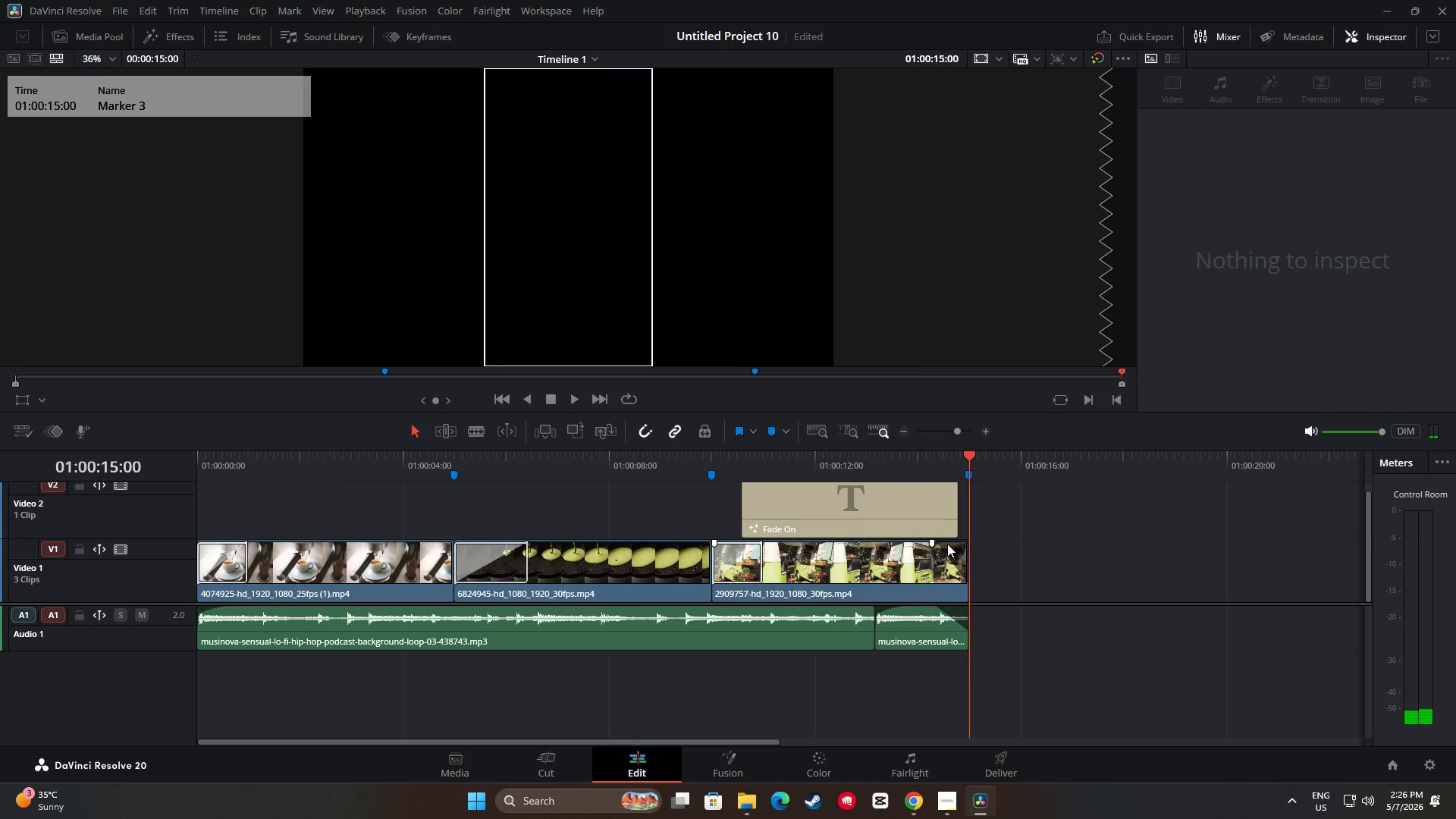 
left_click([935, 544])
 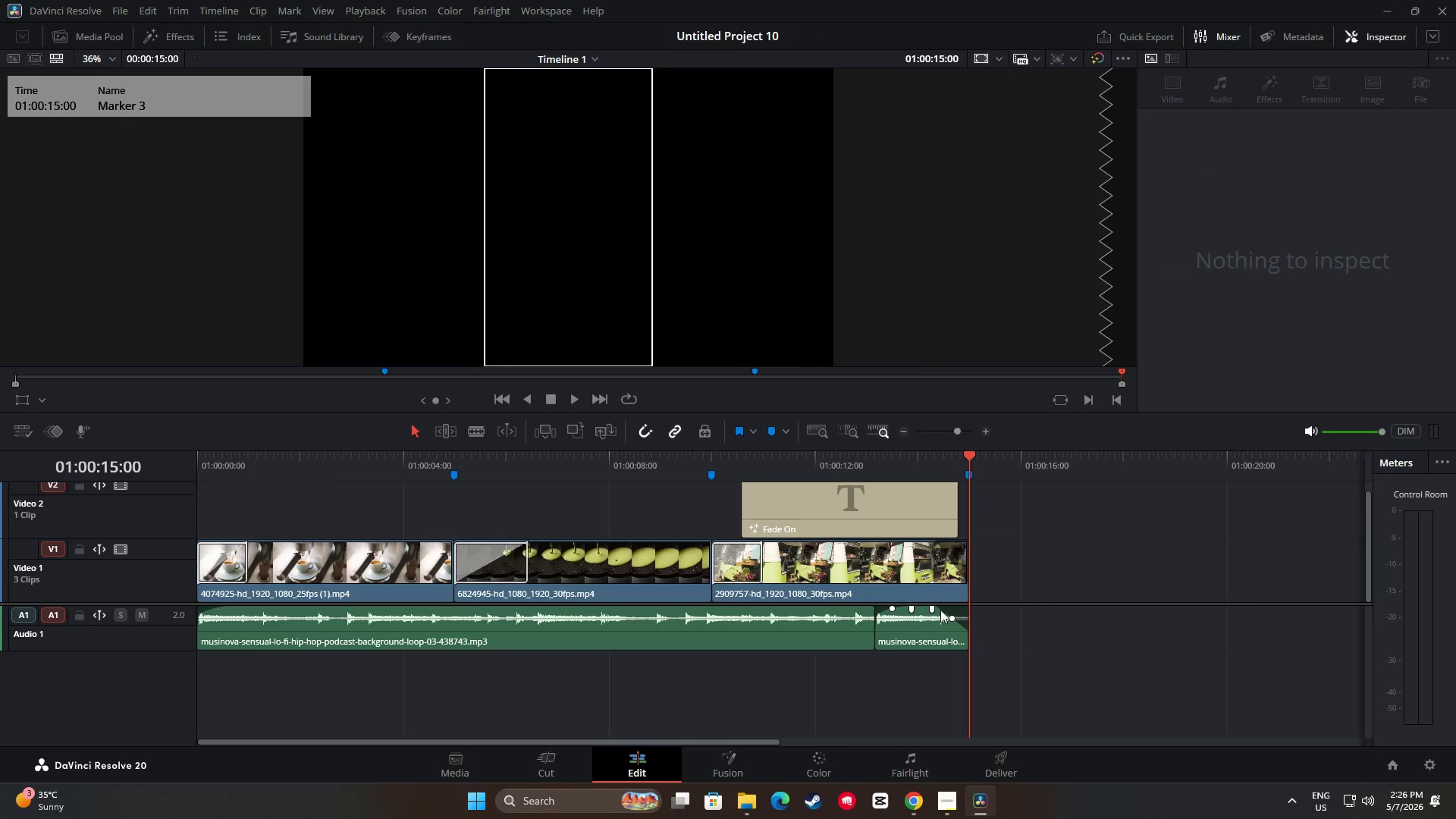 
left_click_drag(start_coordinate=[933, 608], to_coordinate=[938, 607])
 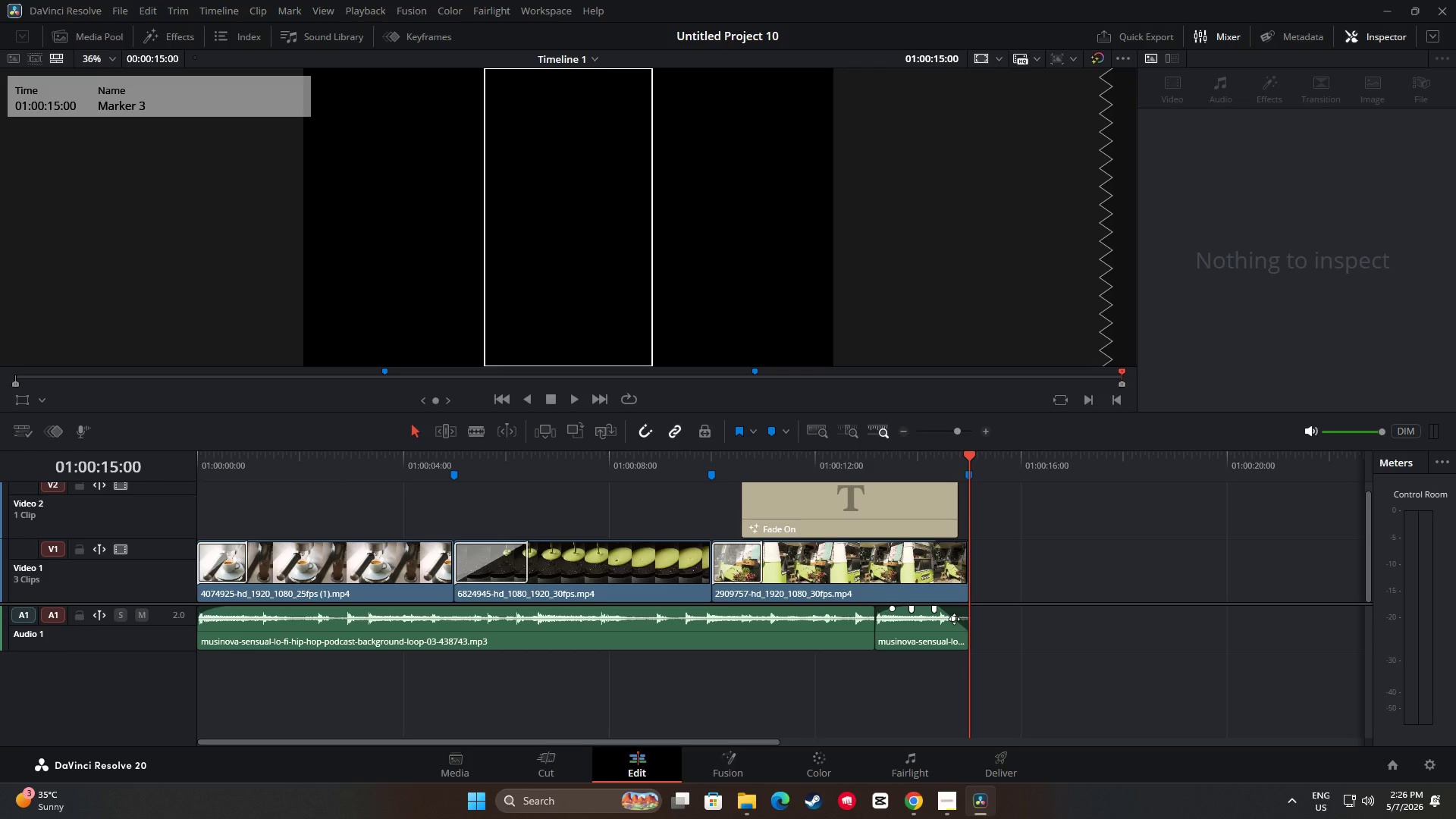 
left_click_drag(start_coordinate=[954, 619], to_coordinate=[952, 615])
 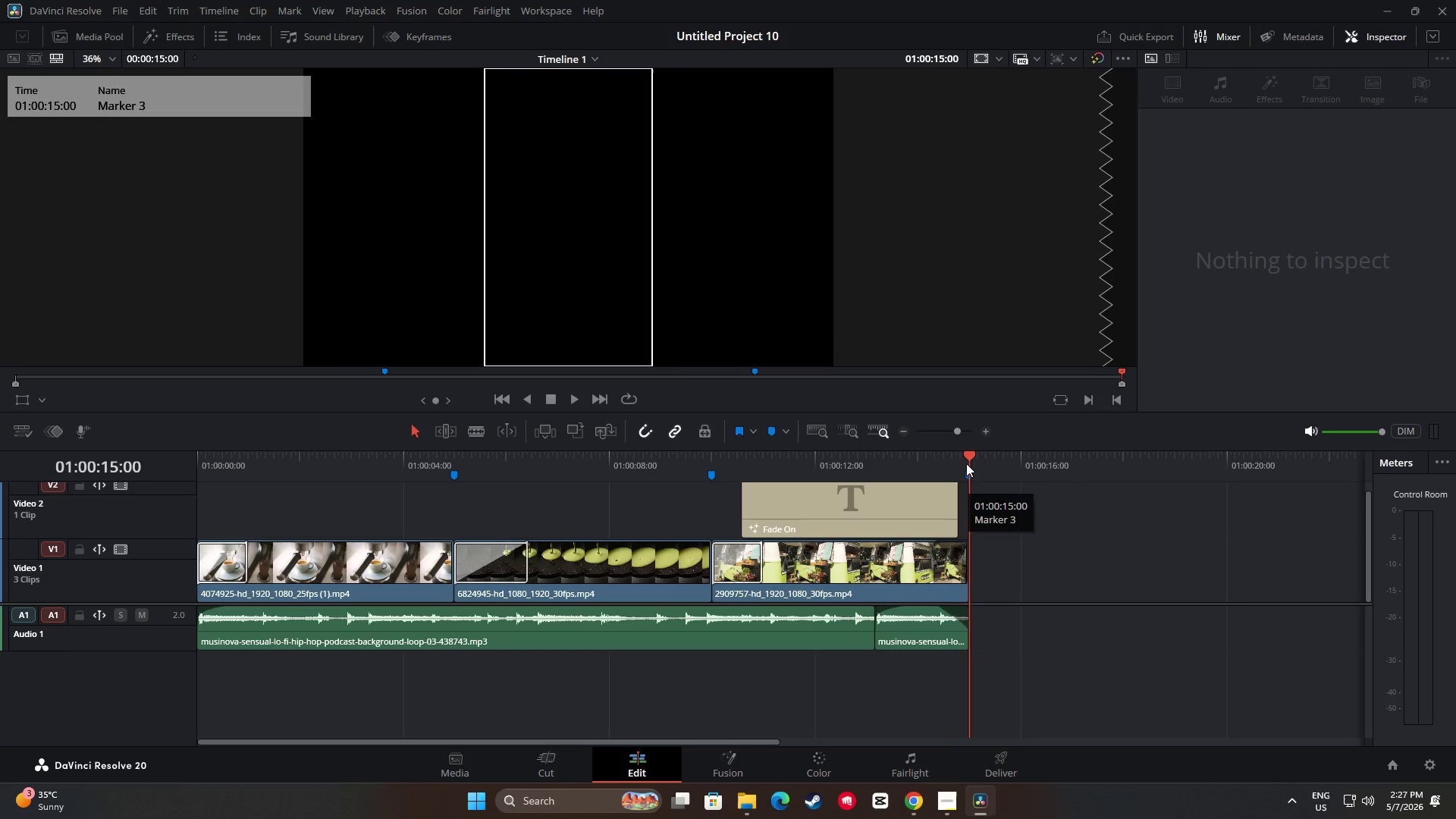 
left_click_drag(start_coordinate=[966, 458], to_coordinate=[724, 458])
 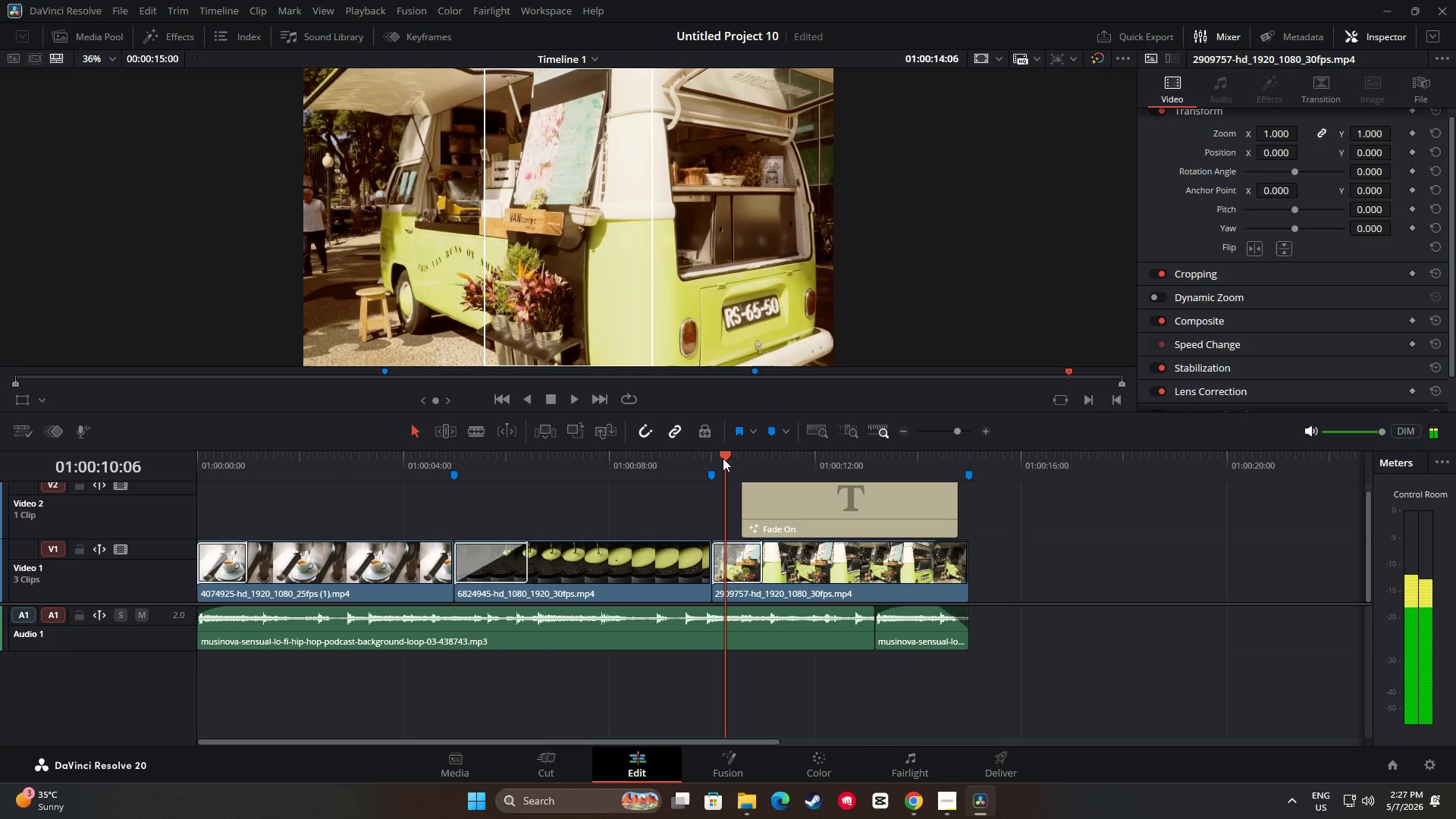 
key(Space)
 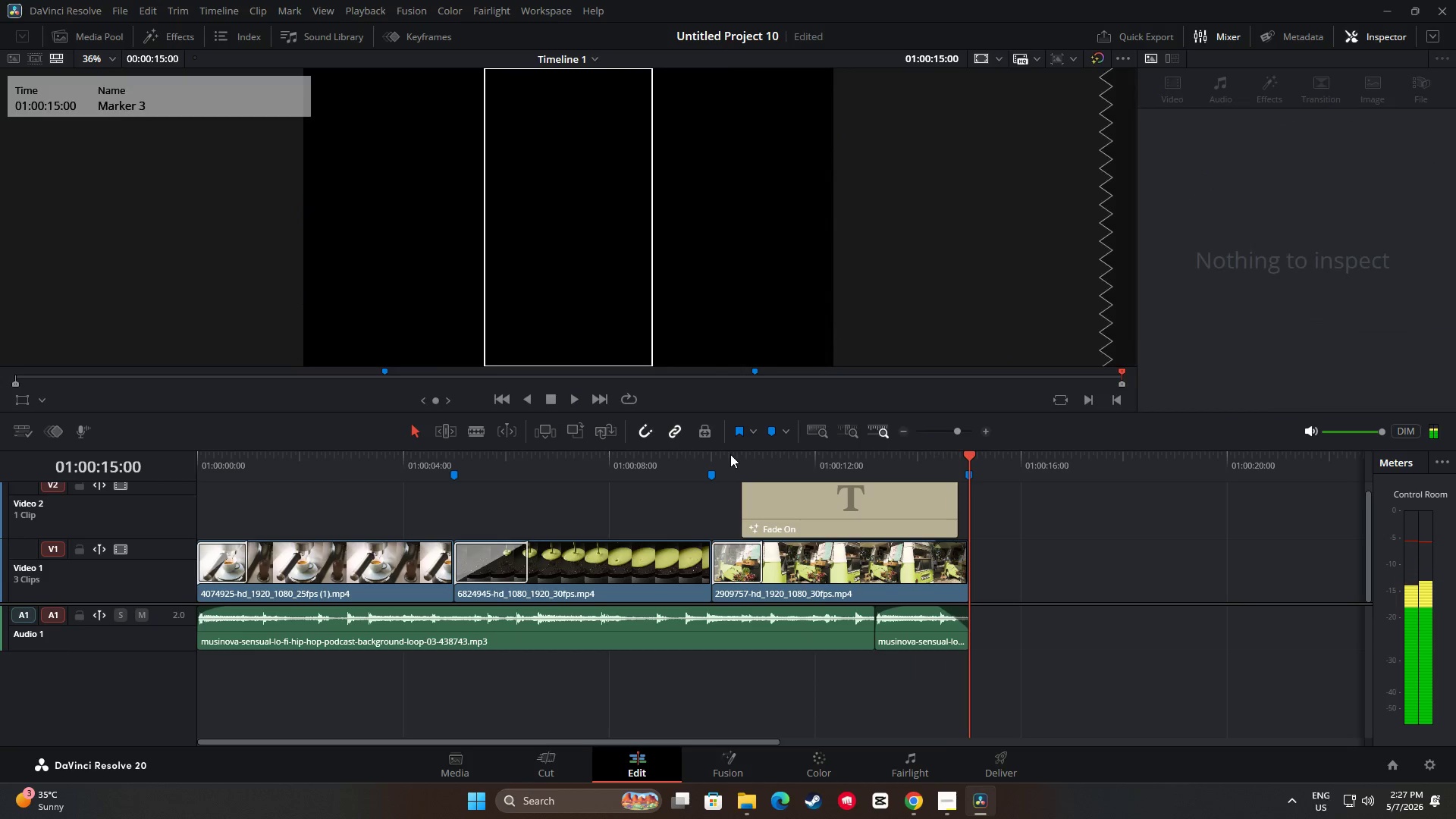 
wait(6.75)
 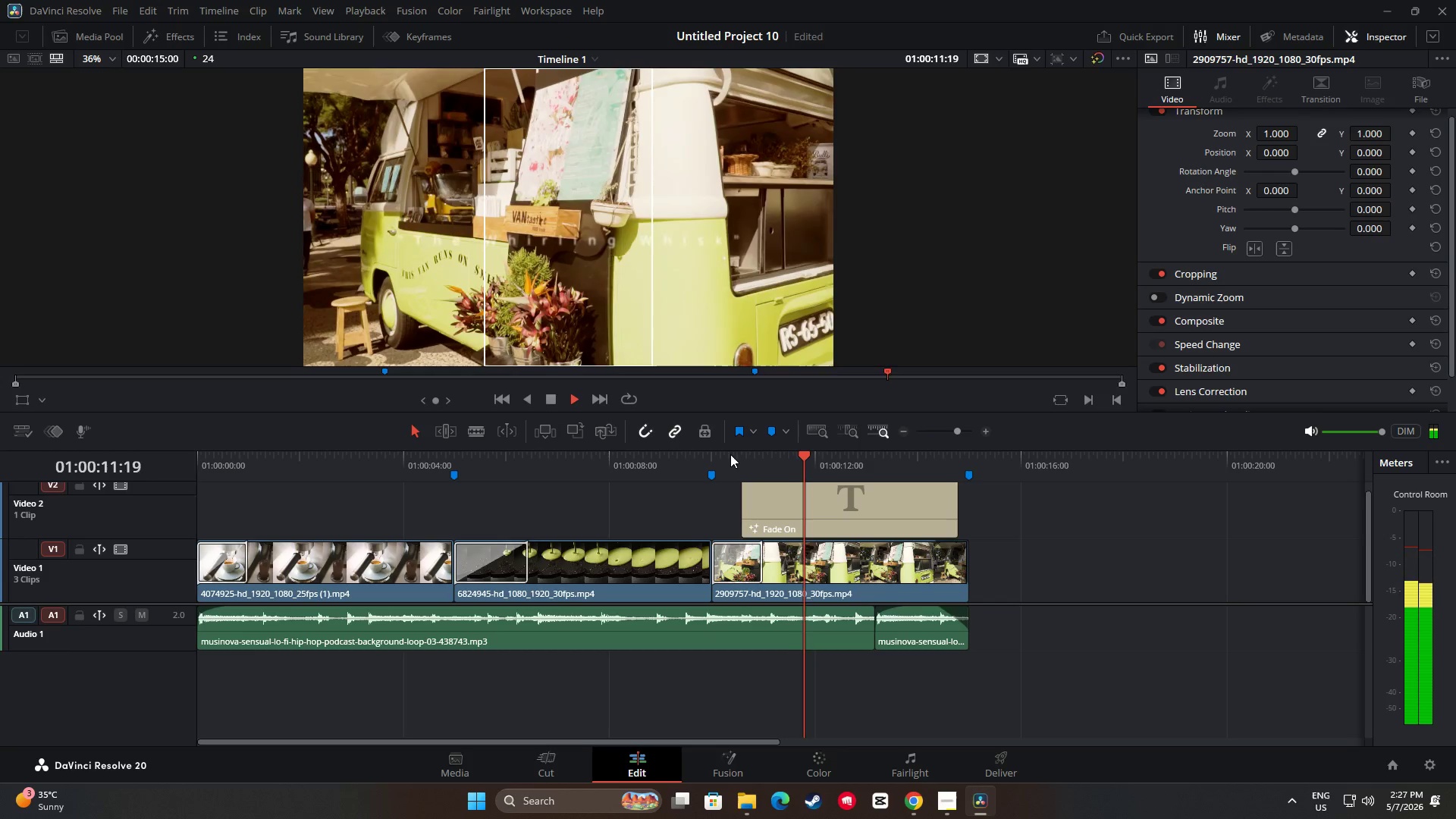 
left_click_drag(start_coordinate=[965, 457], to_coordinate=[710, 479])
 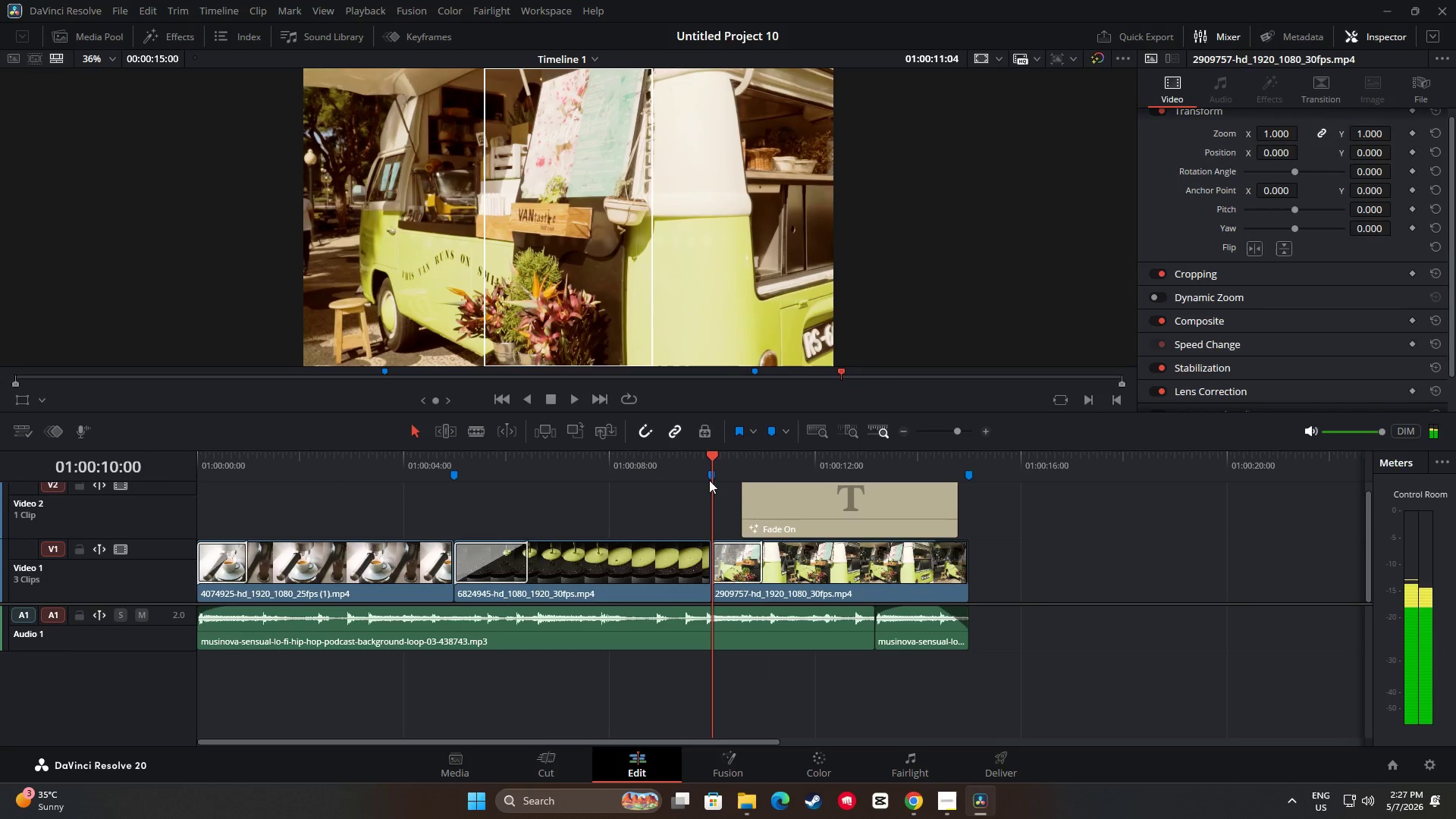 
key(Space)
 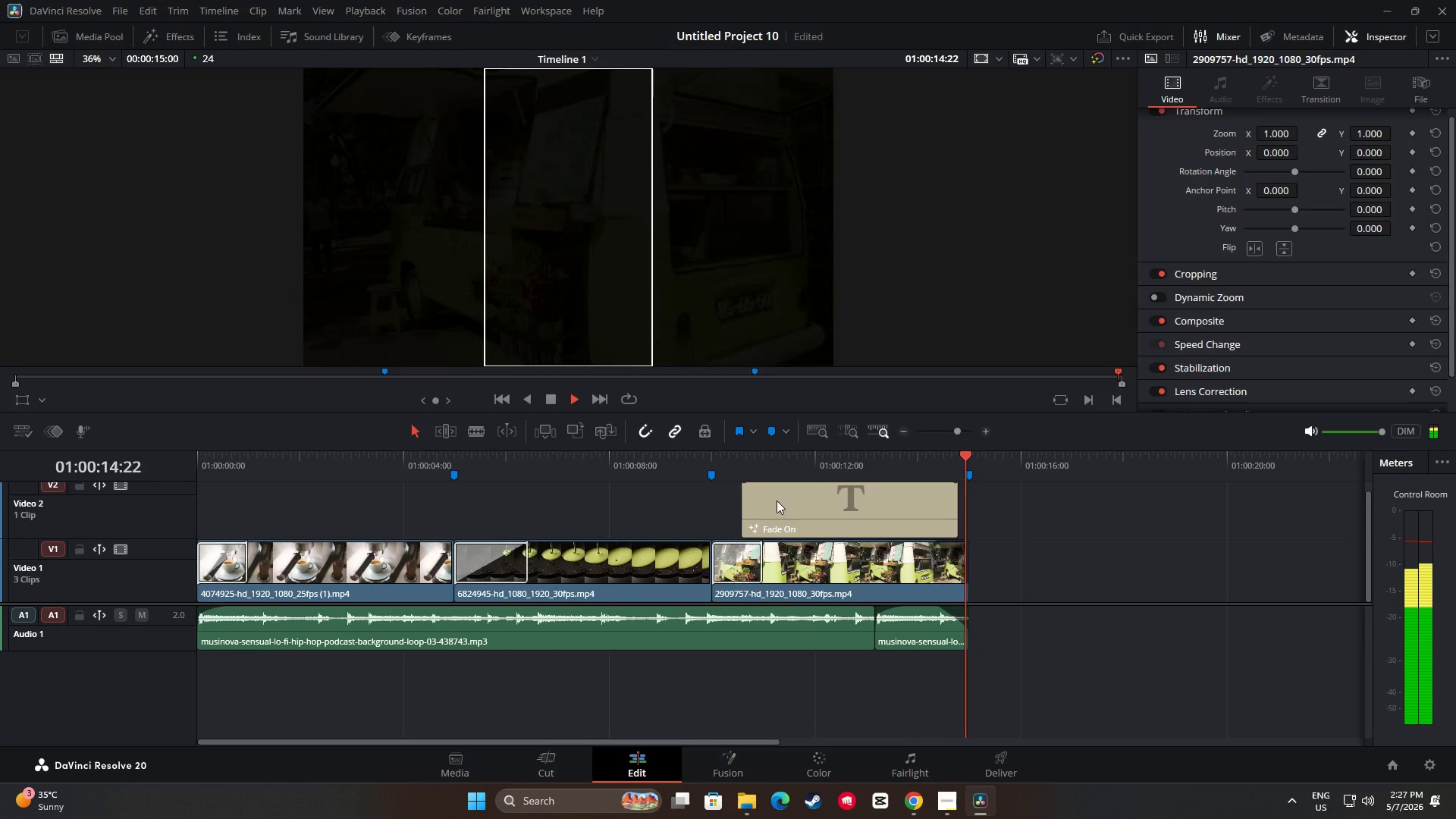 
wait(6.95)
 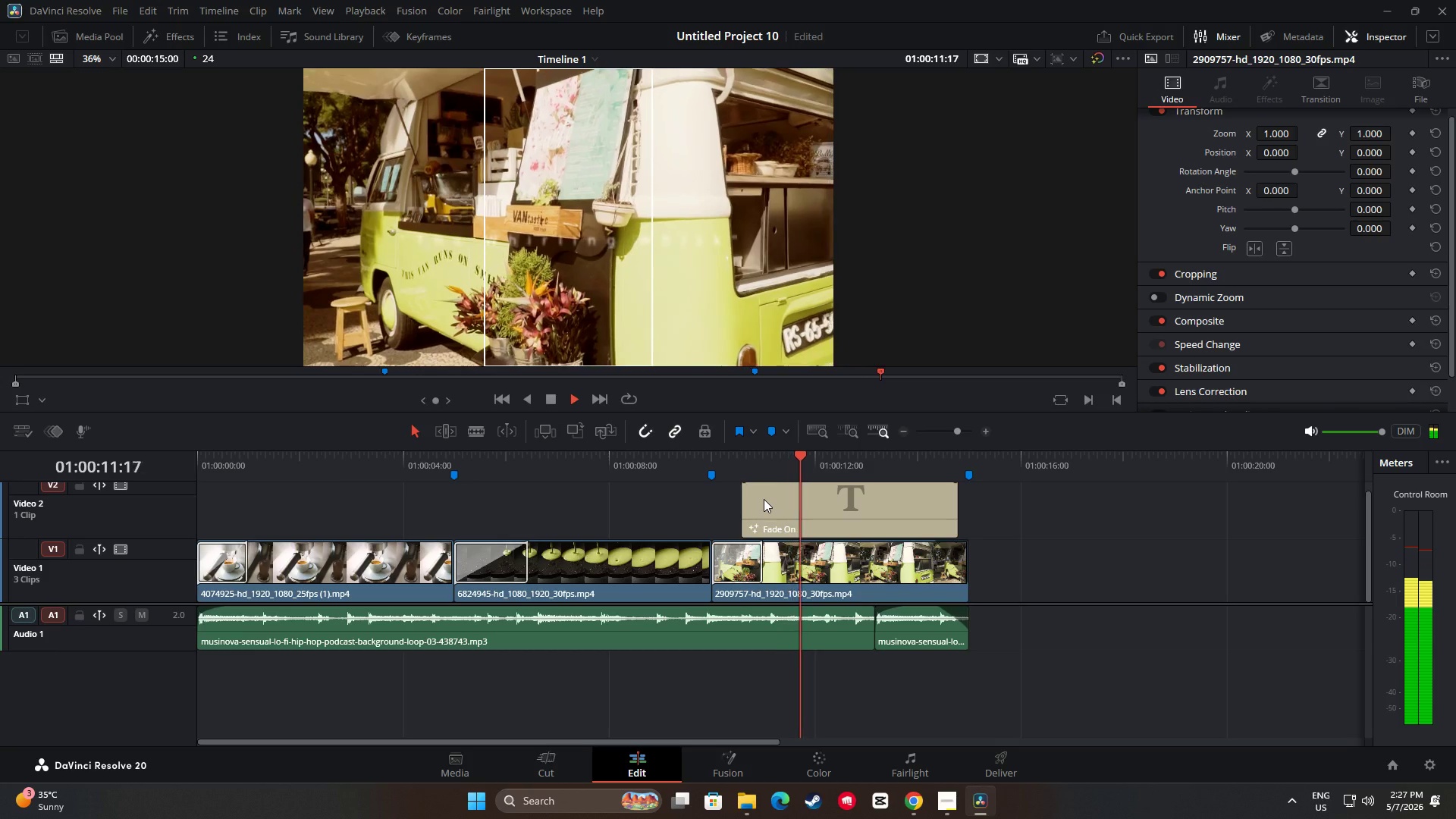 
left_click_drag(start_coordinate=[951, 617], to_coordinate=[951, 622])
 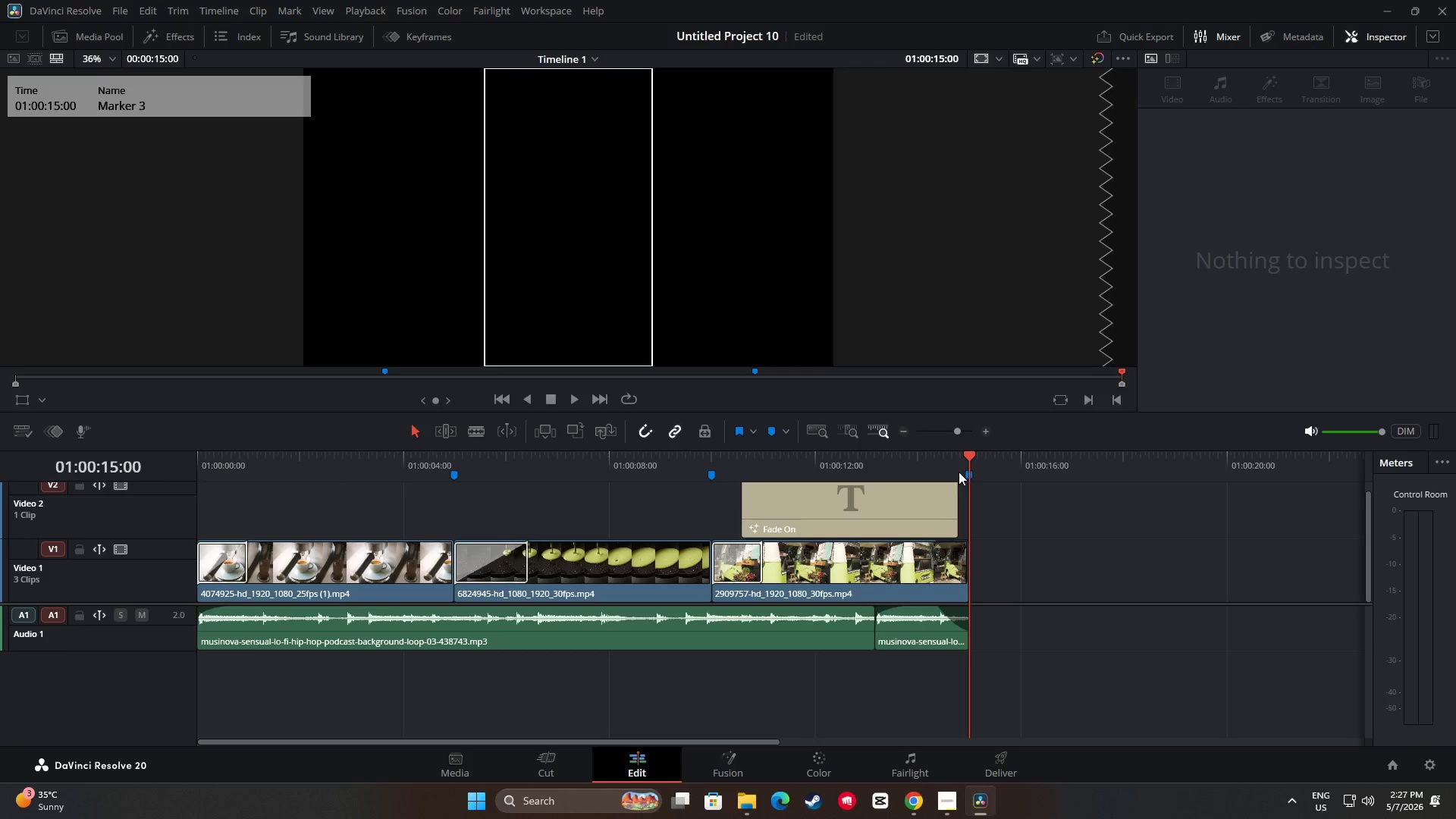 
left_click_drag(start_coordinate=[968, 462], to_coordinate=[730, 469])
 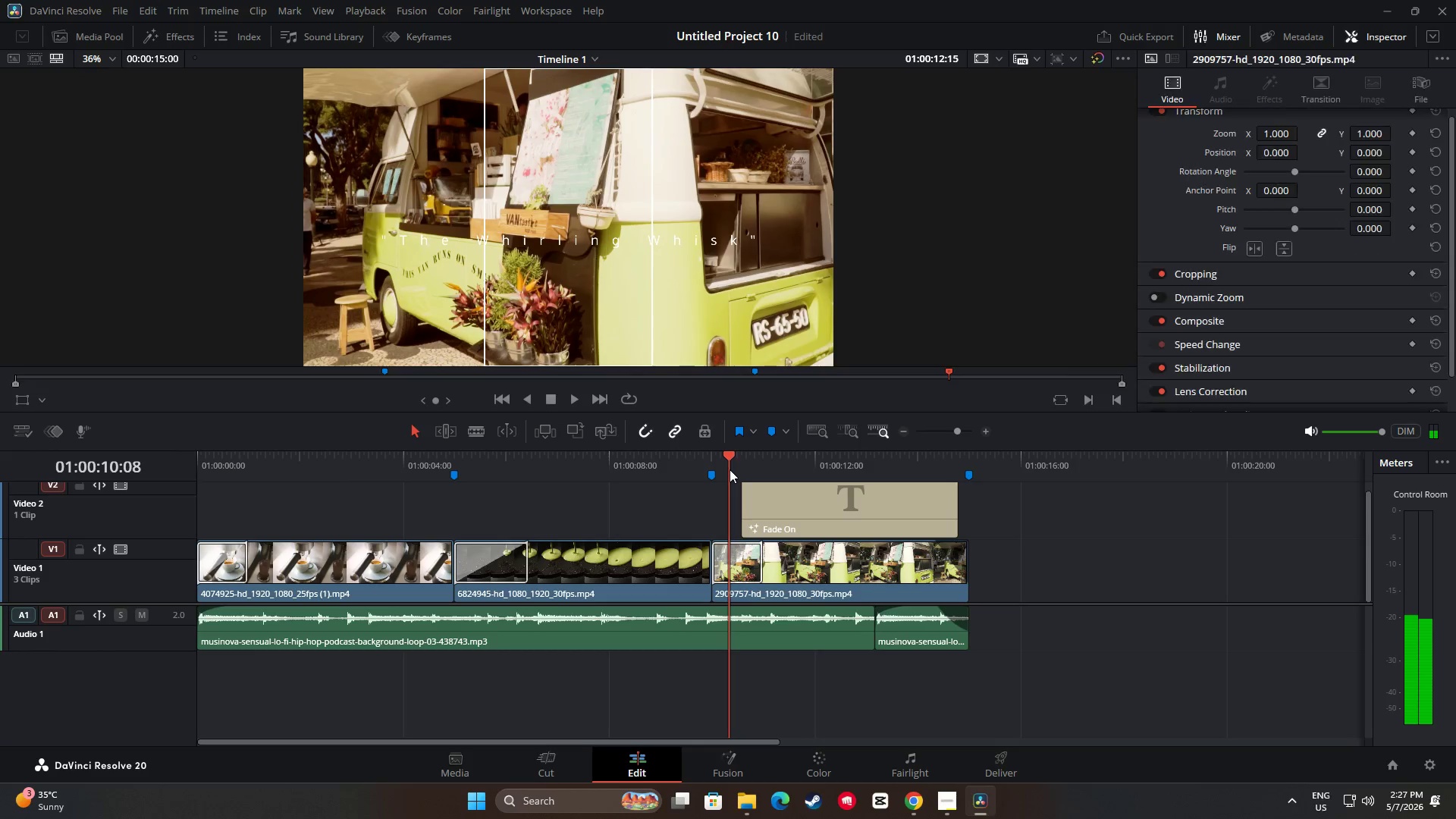 
key(Space)
 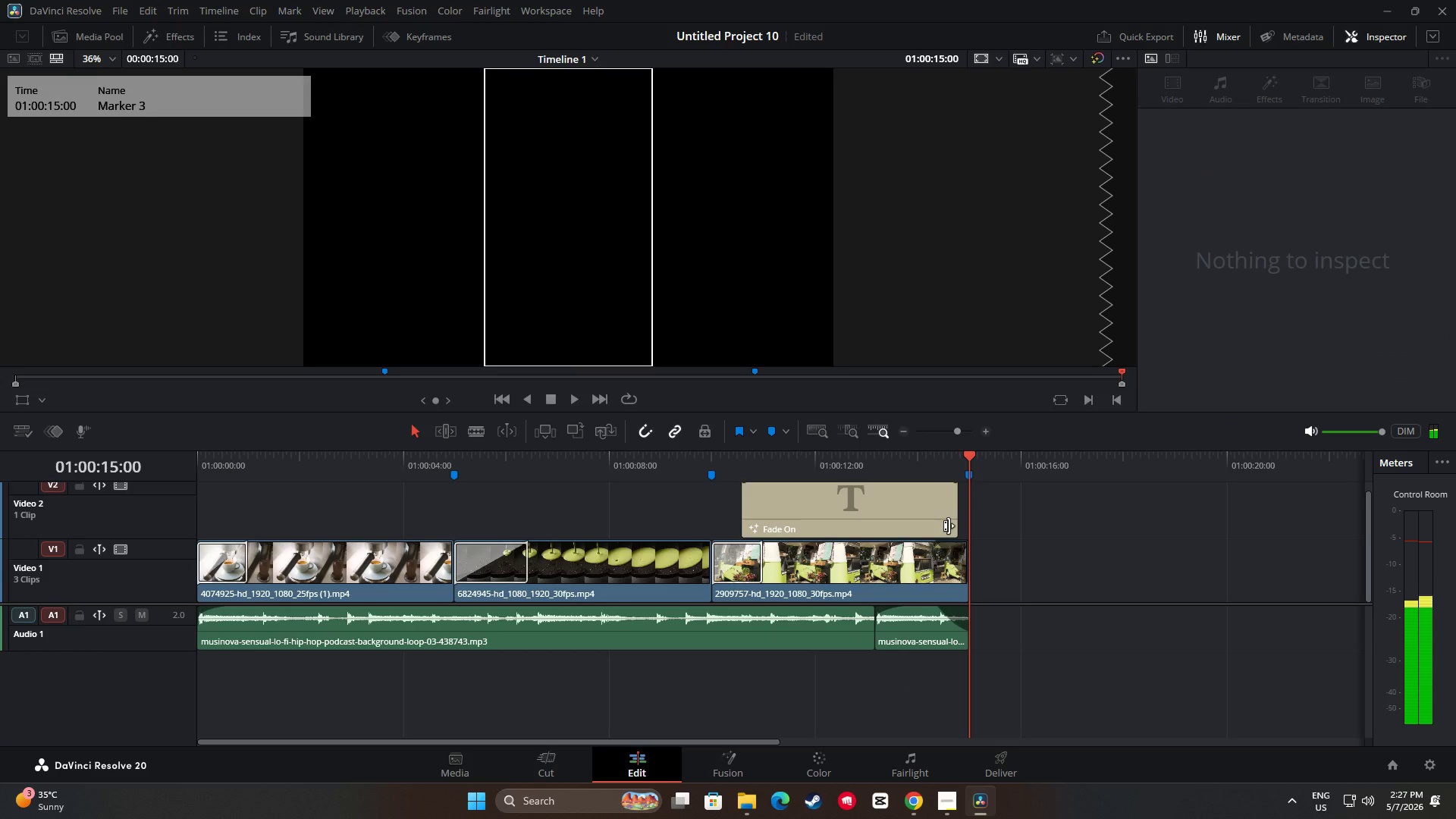 
wait(7.17)
 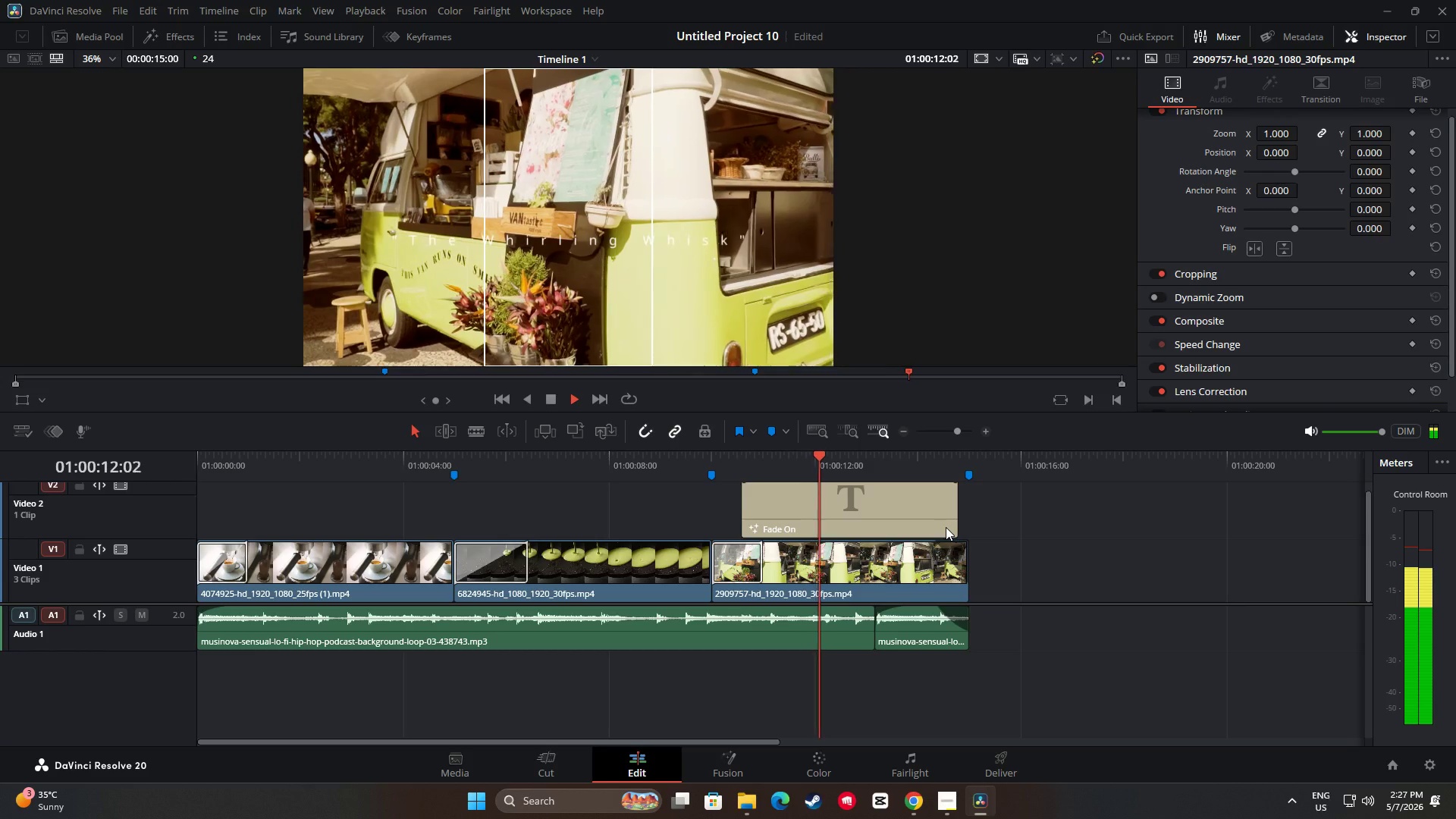 
left_click_drag(start_coordinate=[970, 447], to_coordinate=[964, 457])
 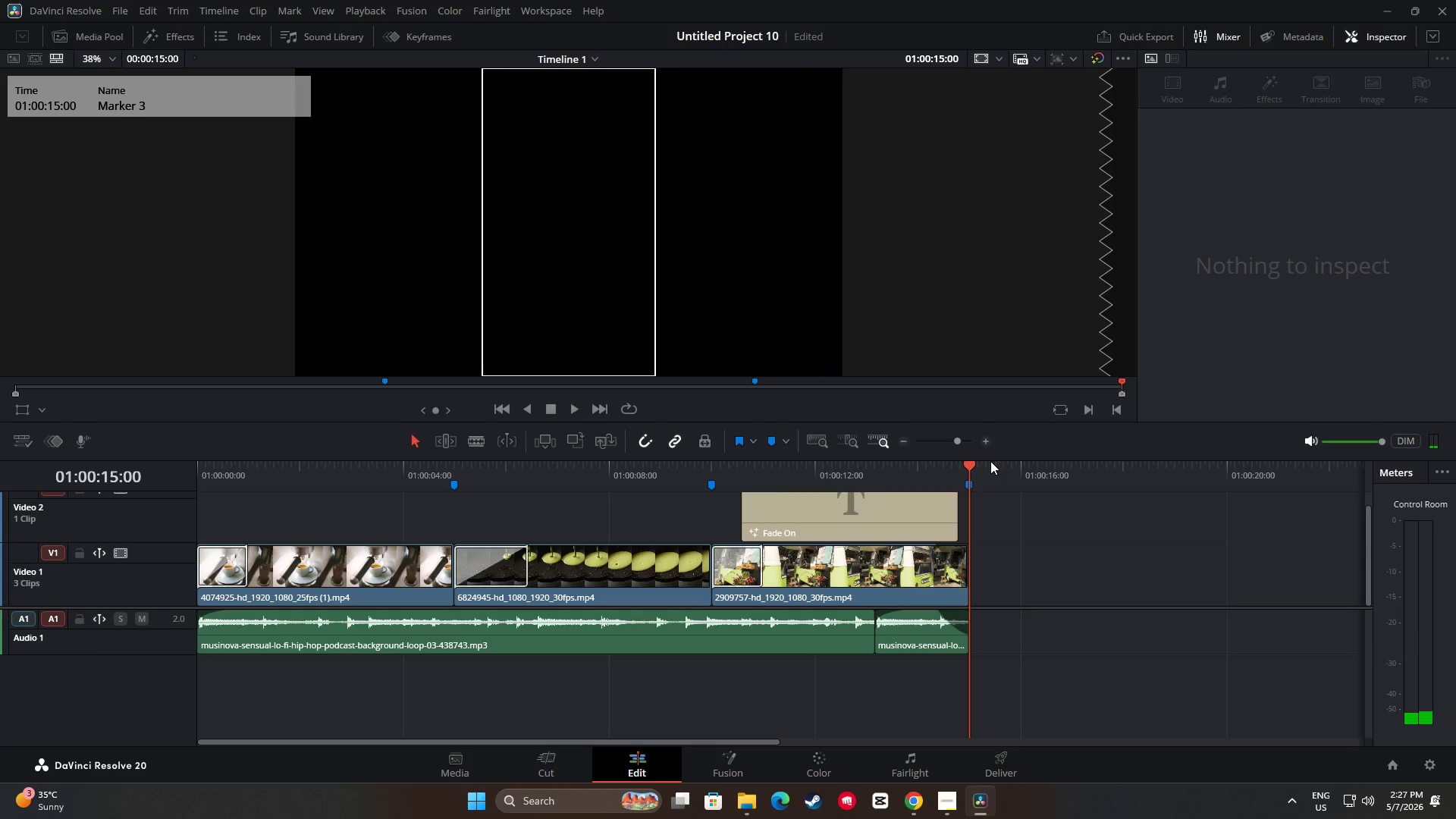 
left_click_drag(start_coordinate=[992, 457], to_coordinate=[992, 447])
 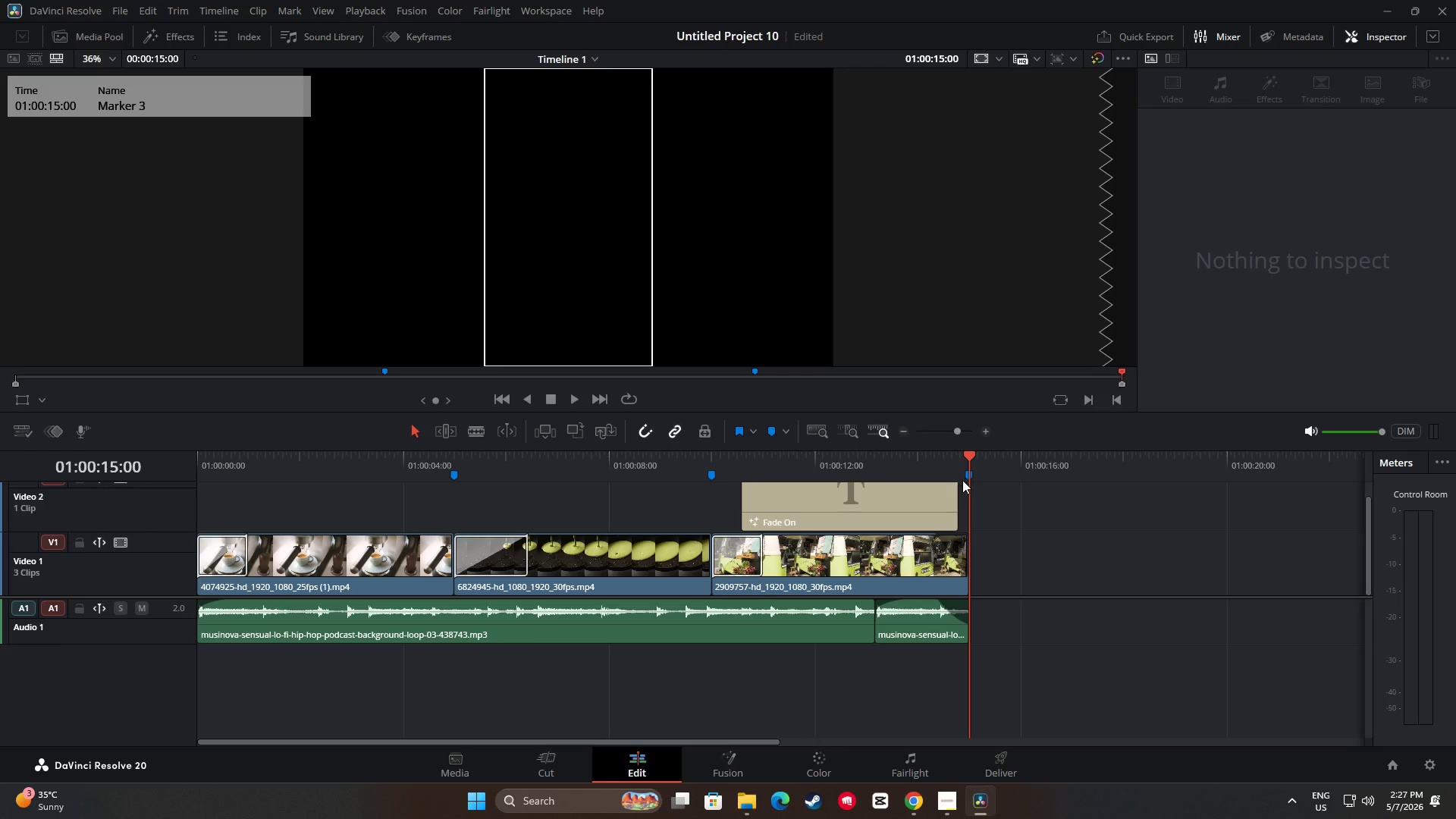 
left_click_drag(start_coordinate=[969, 460], to_coordinate=[411, 474])
 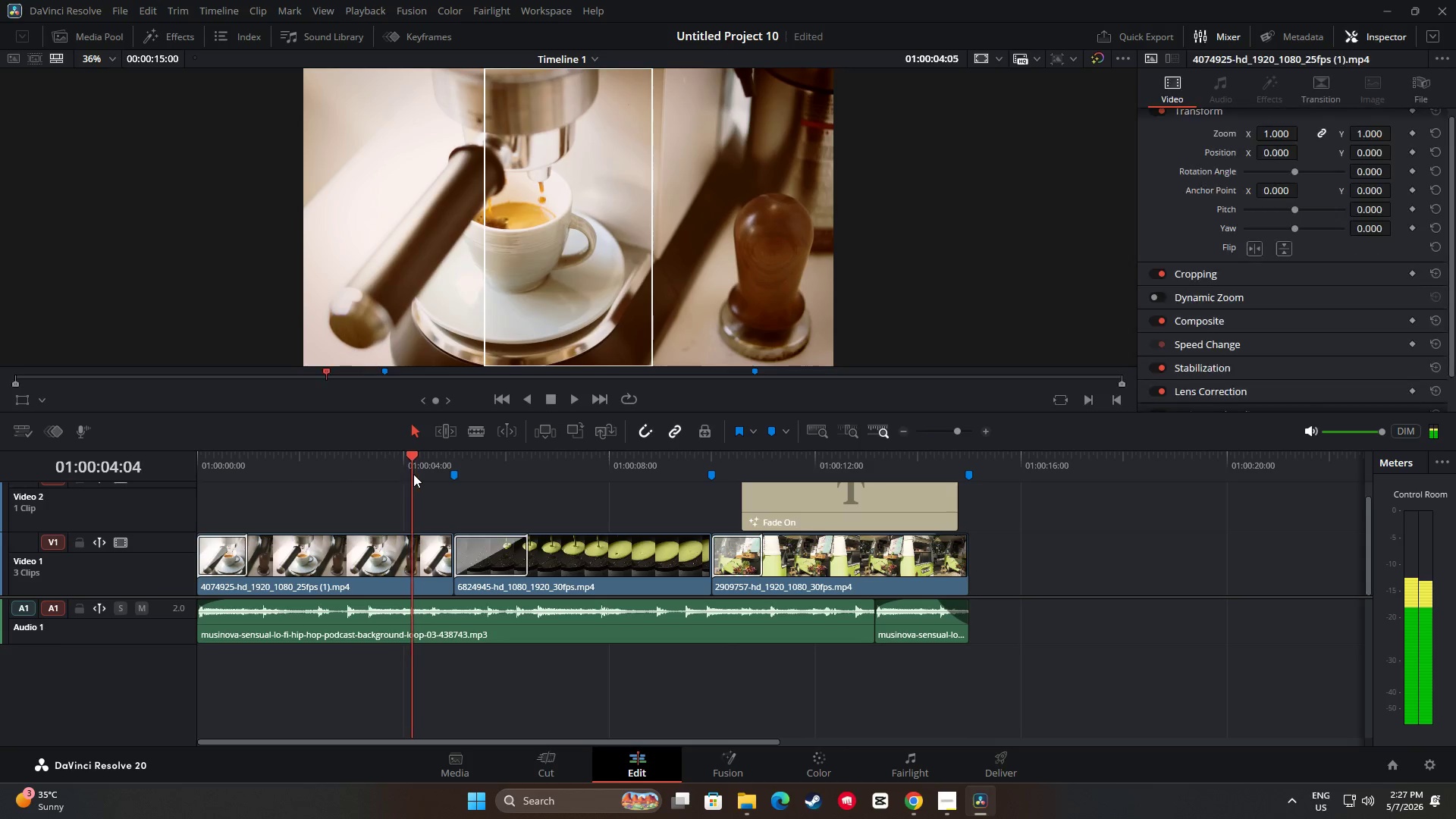 
key(Space)
 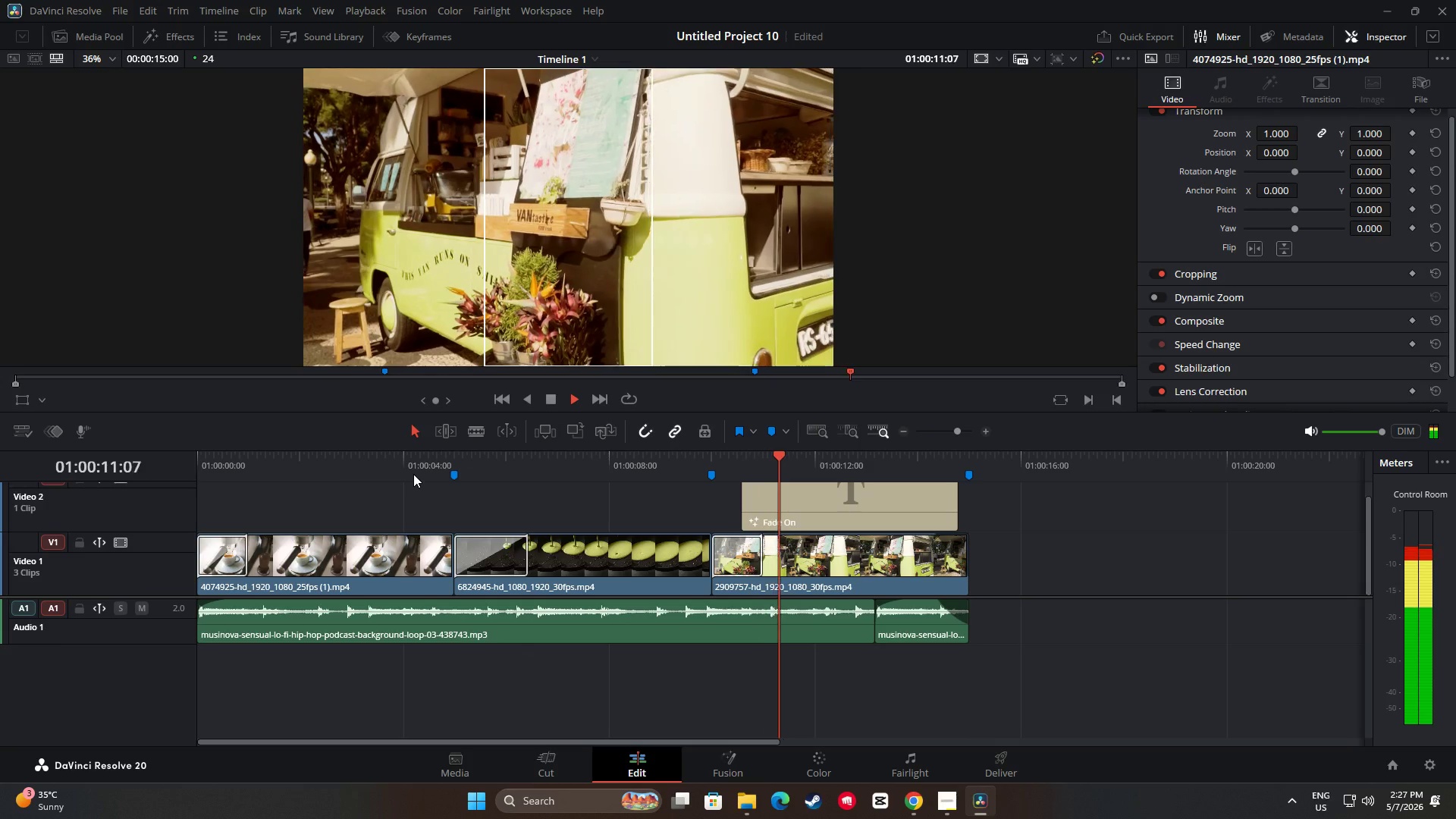 
wait(12.22)
 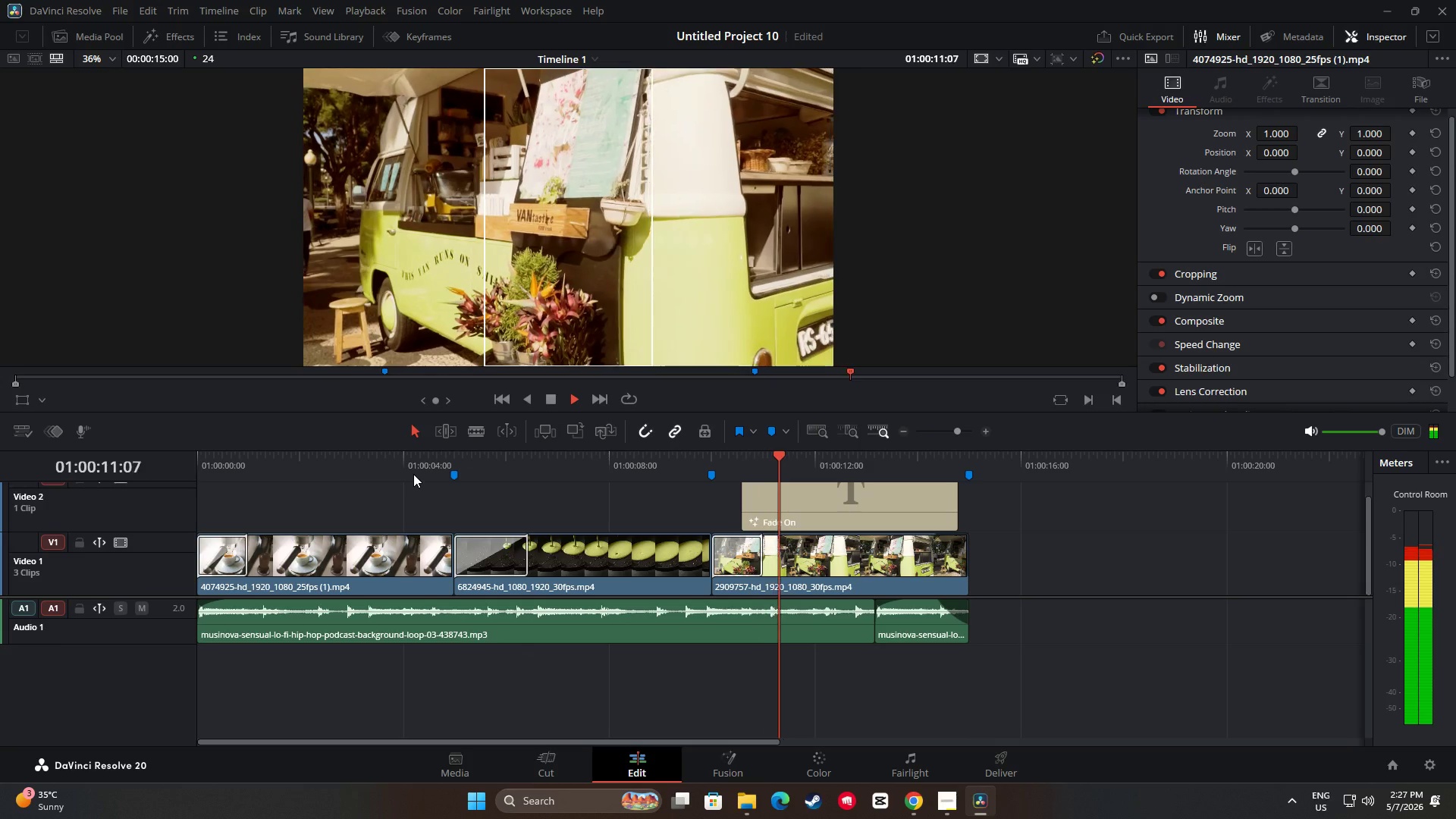 
left_click([826, 769])
 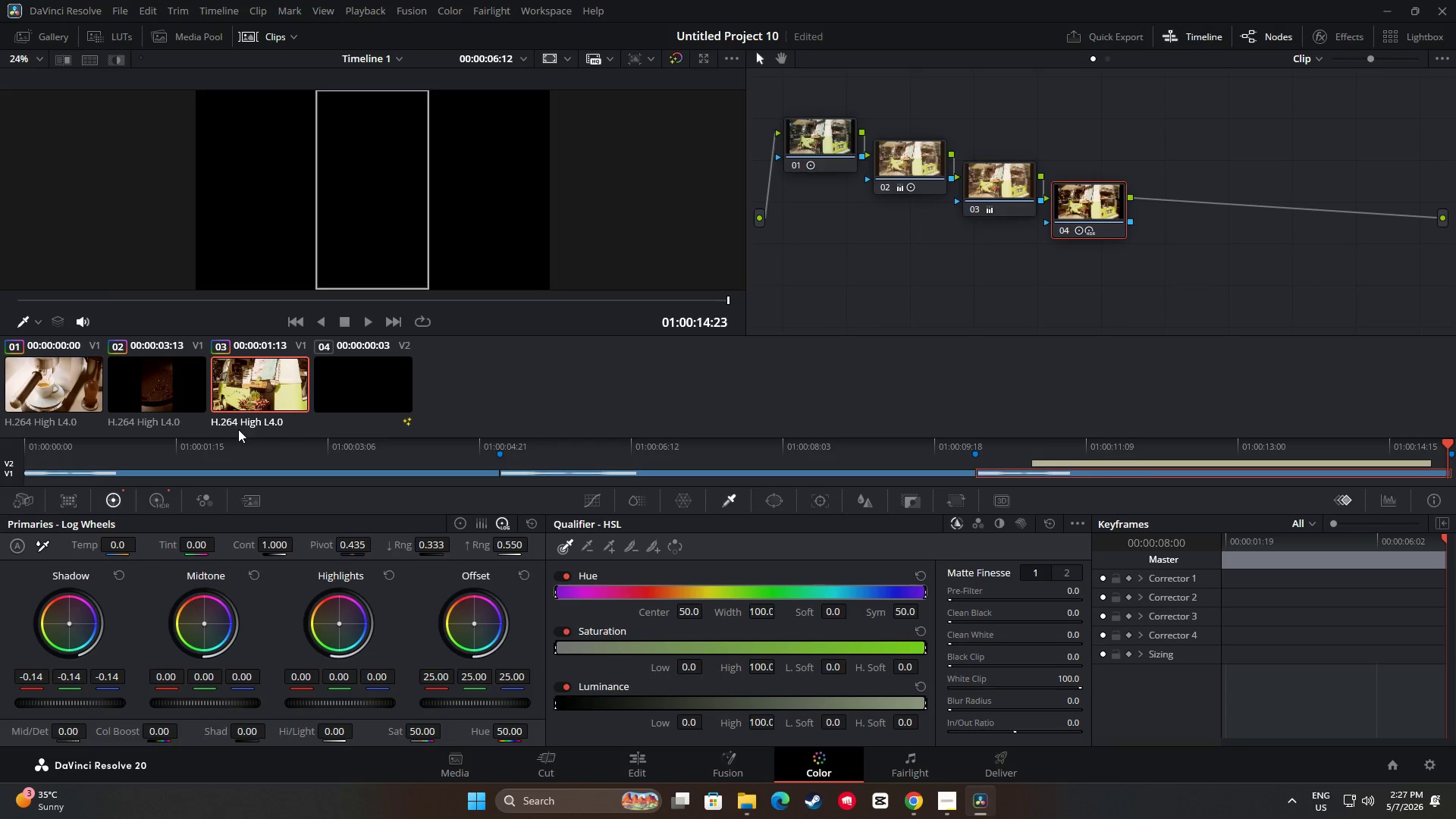 
left_click([270, 391])
 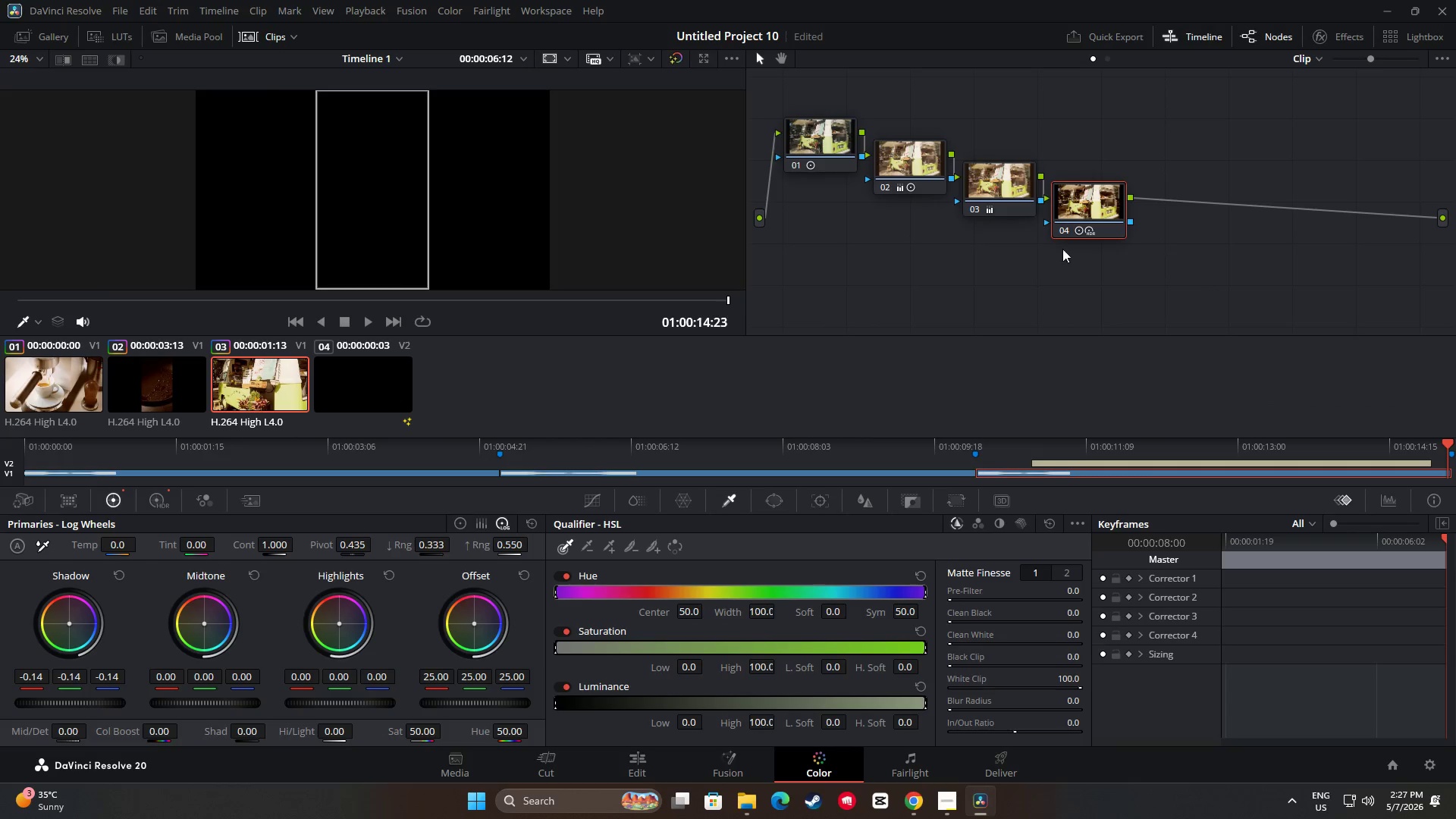 
left_click([1088, 200])
 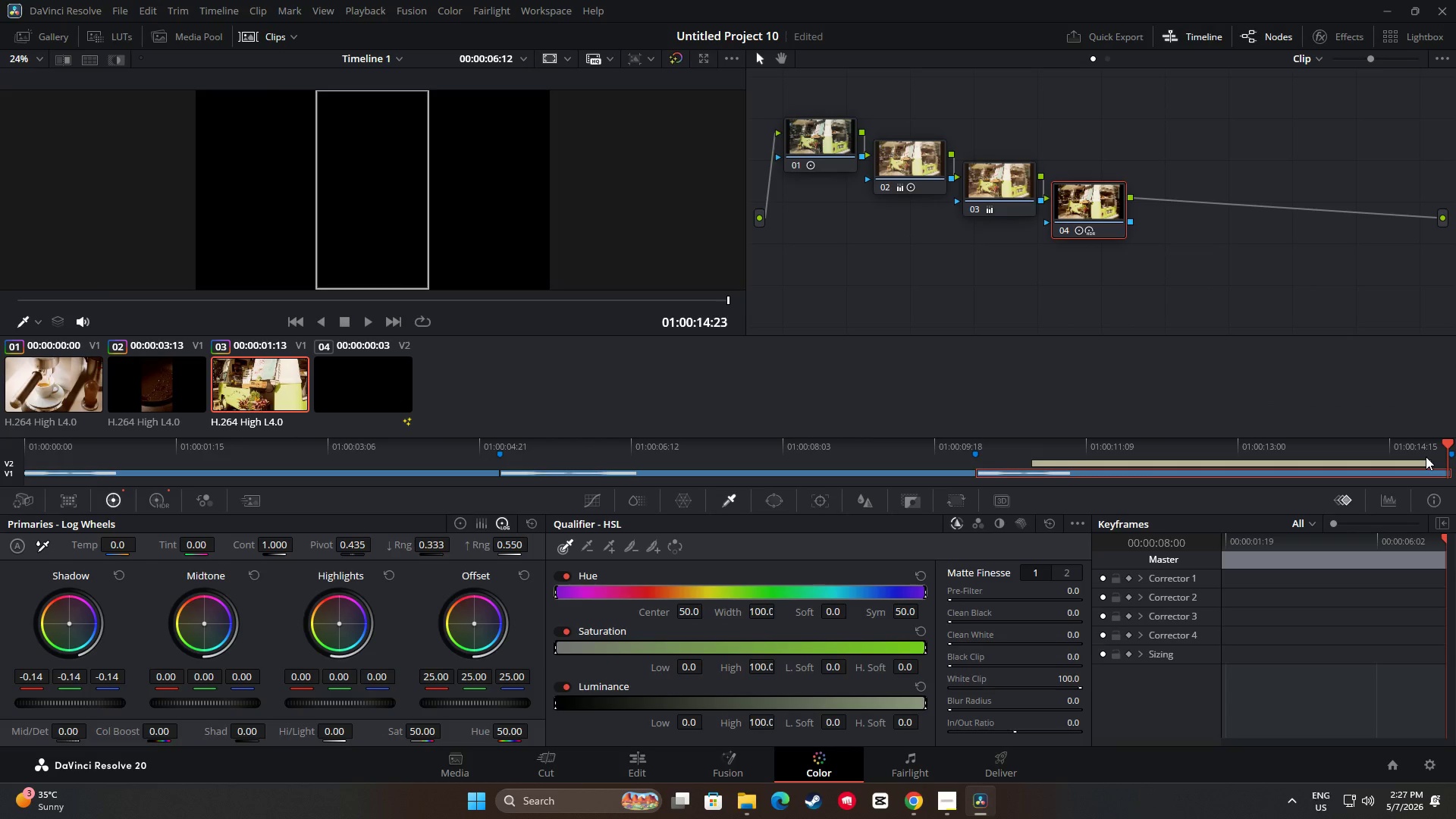 
left_click_drag(start_coordinate=[1447, 444], to_coordinate=[1302, 450])
 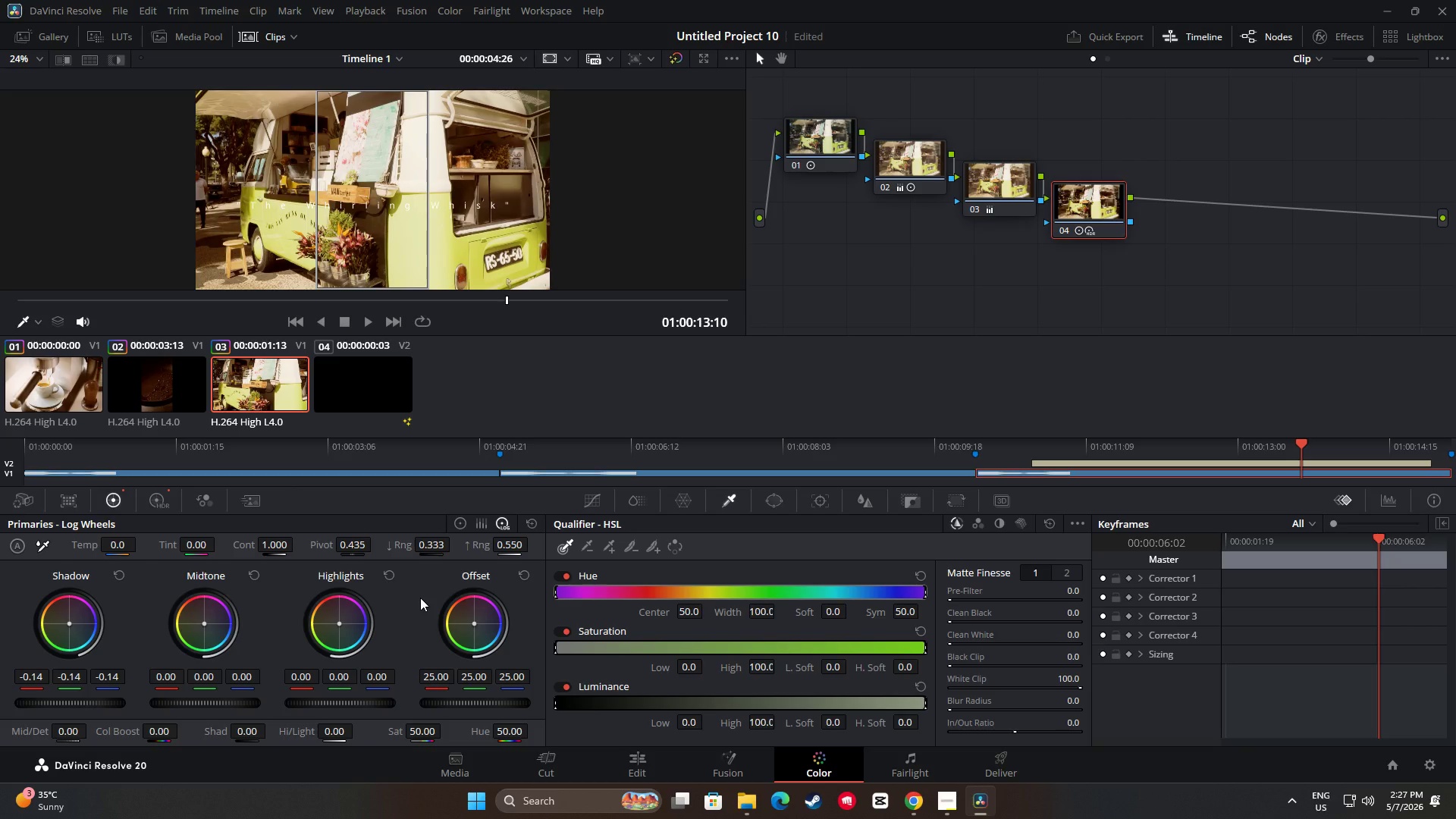 
wait(7.13)
 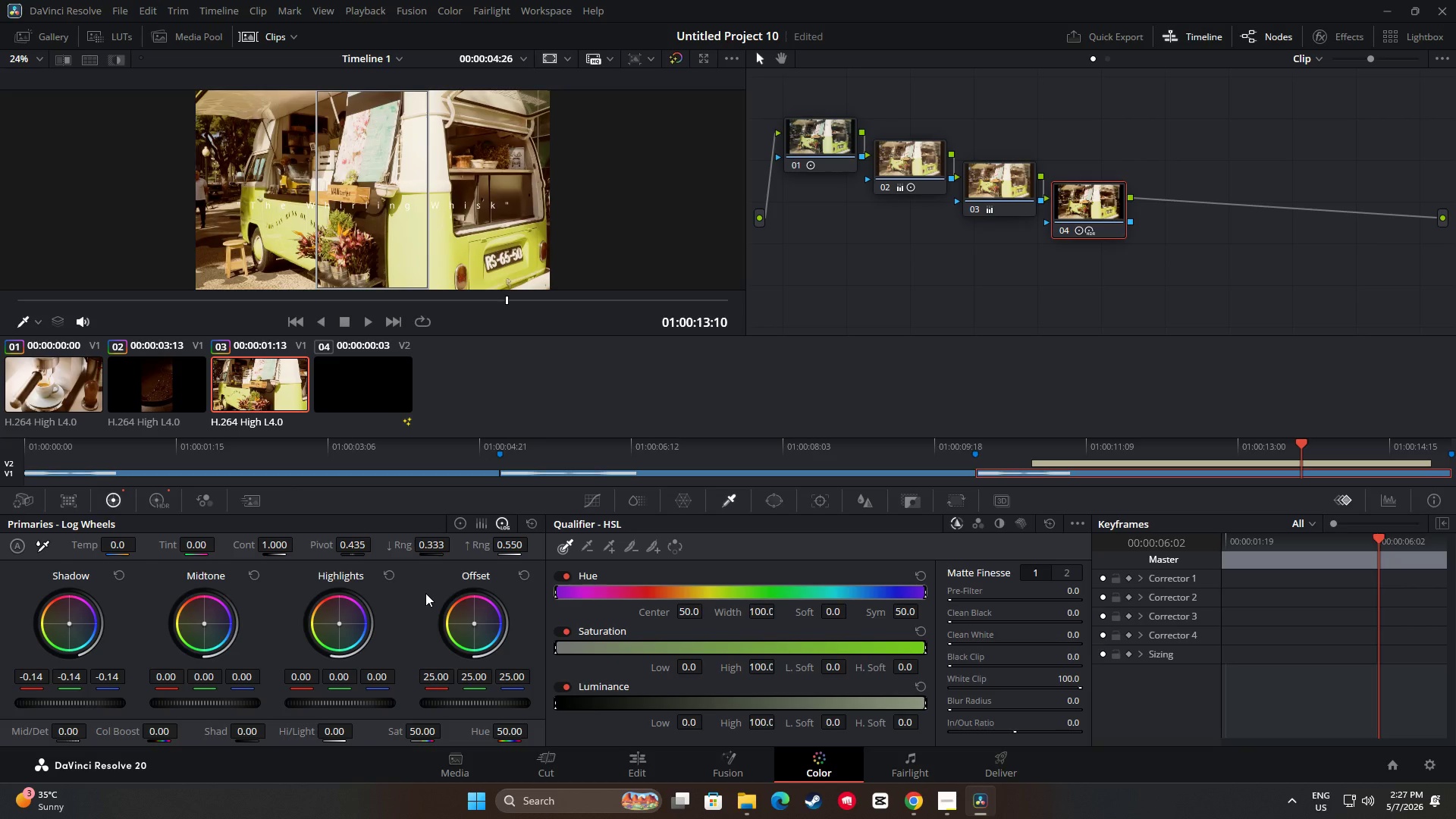 
mouse_move([142, 505])
 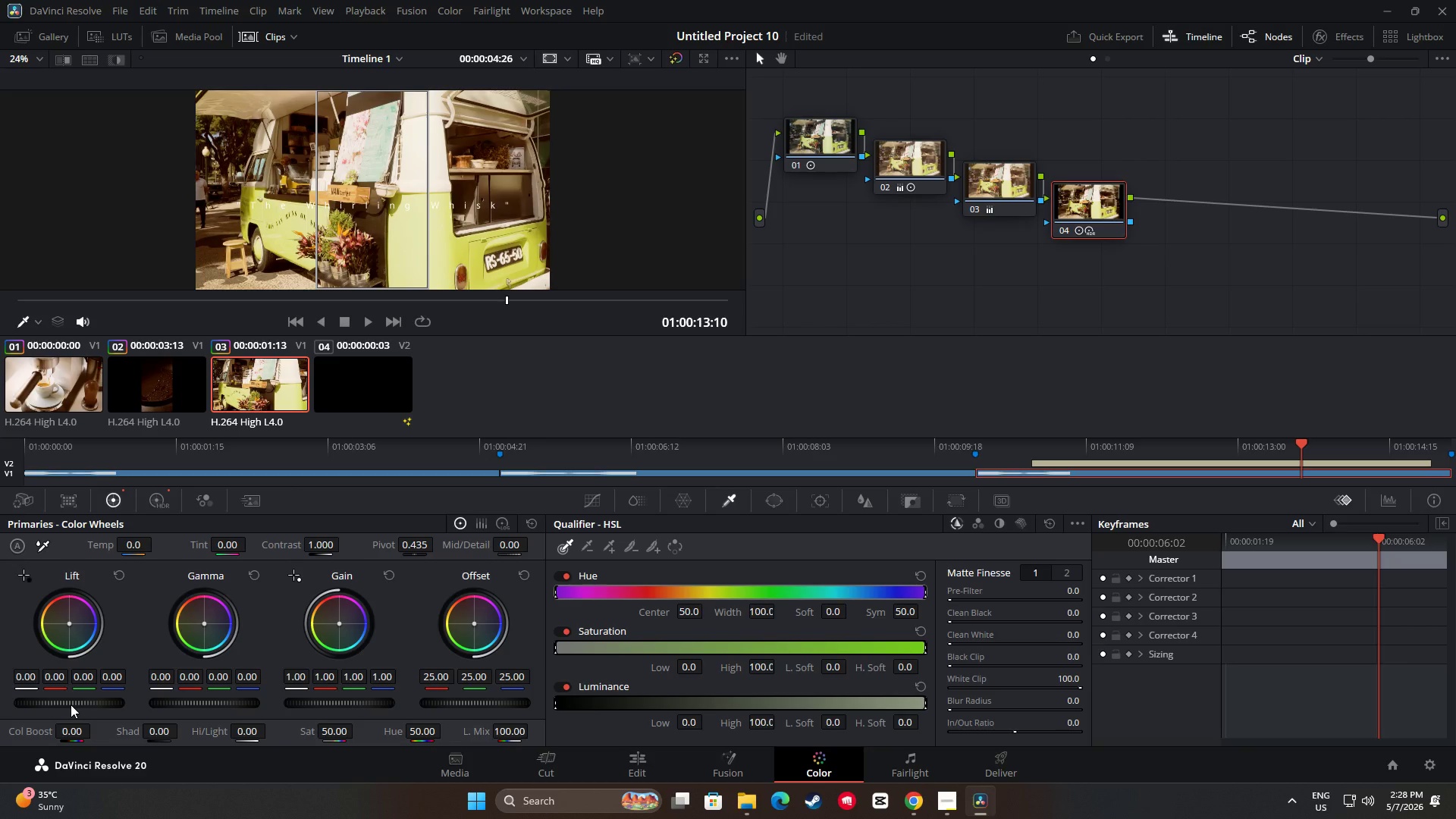 
wait(7.55)
 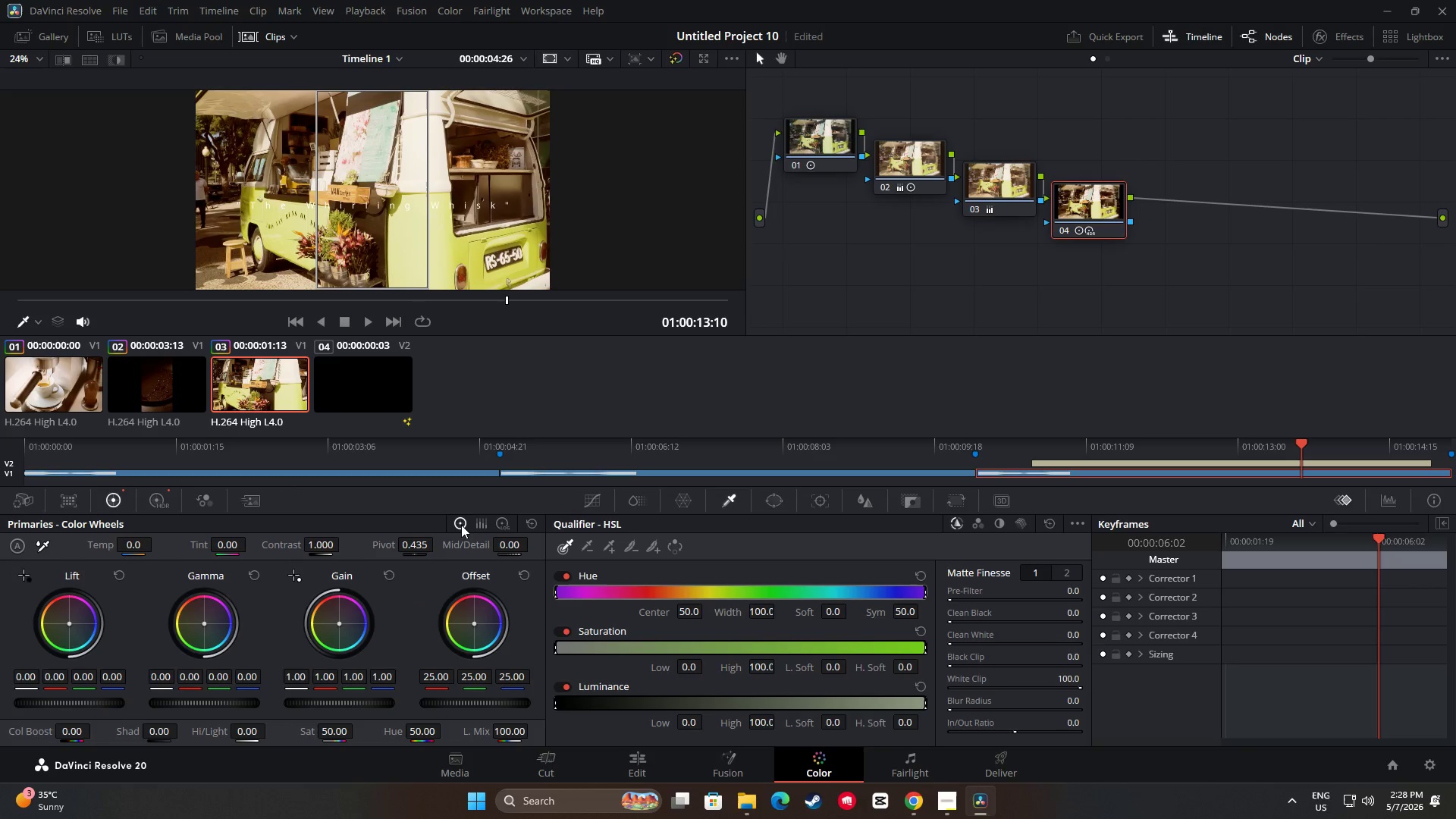 
left_click_drag(start_coordinate=[340, 704], to_coordinate=[482, 739])
 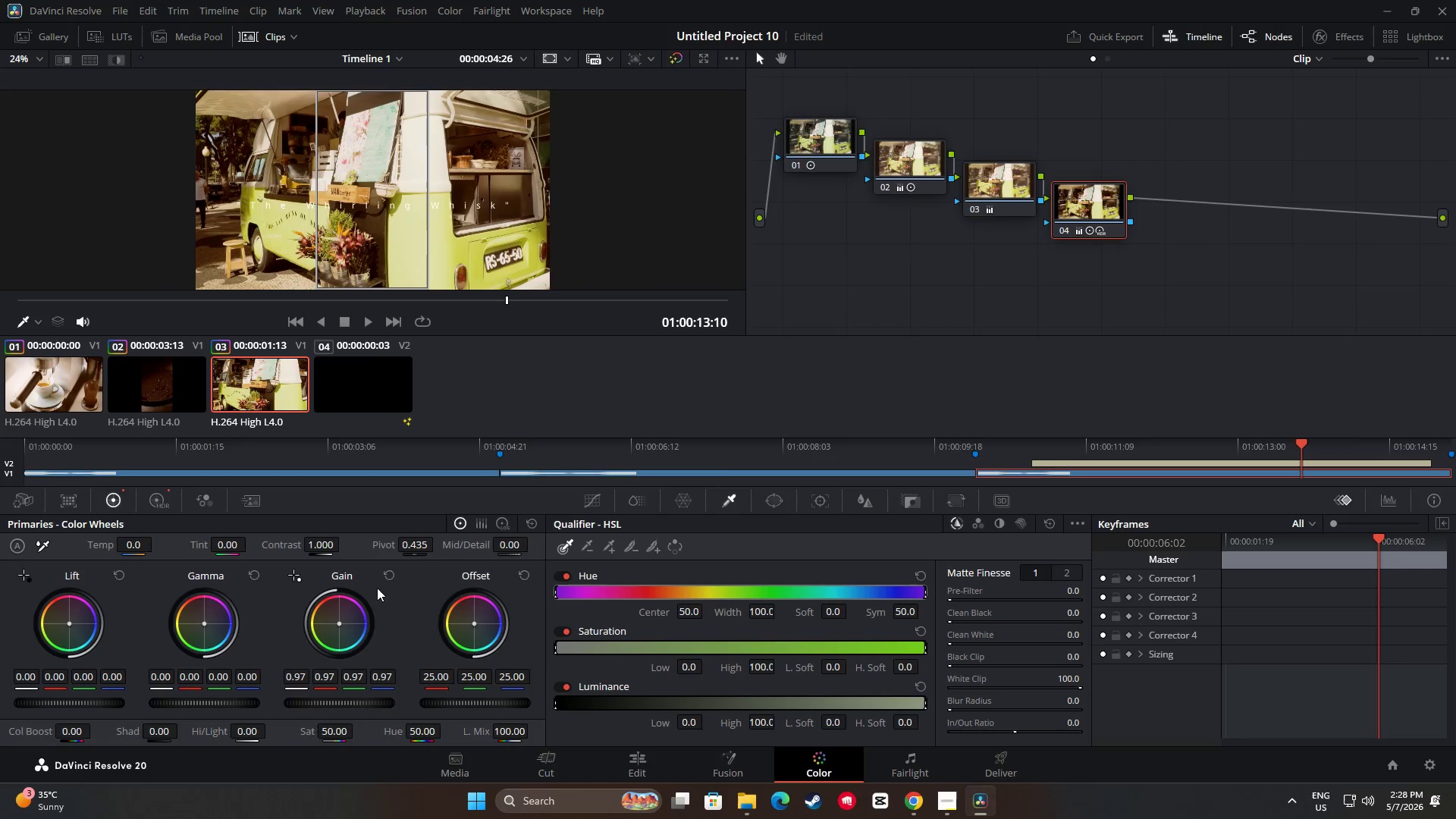 
mouse_move([387, 592])
 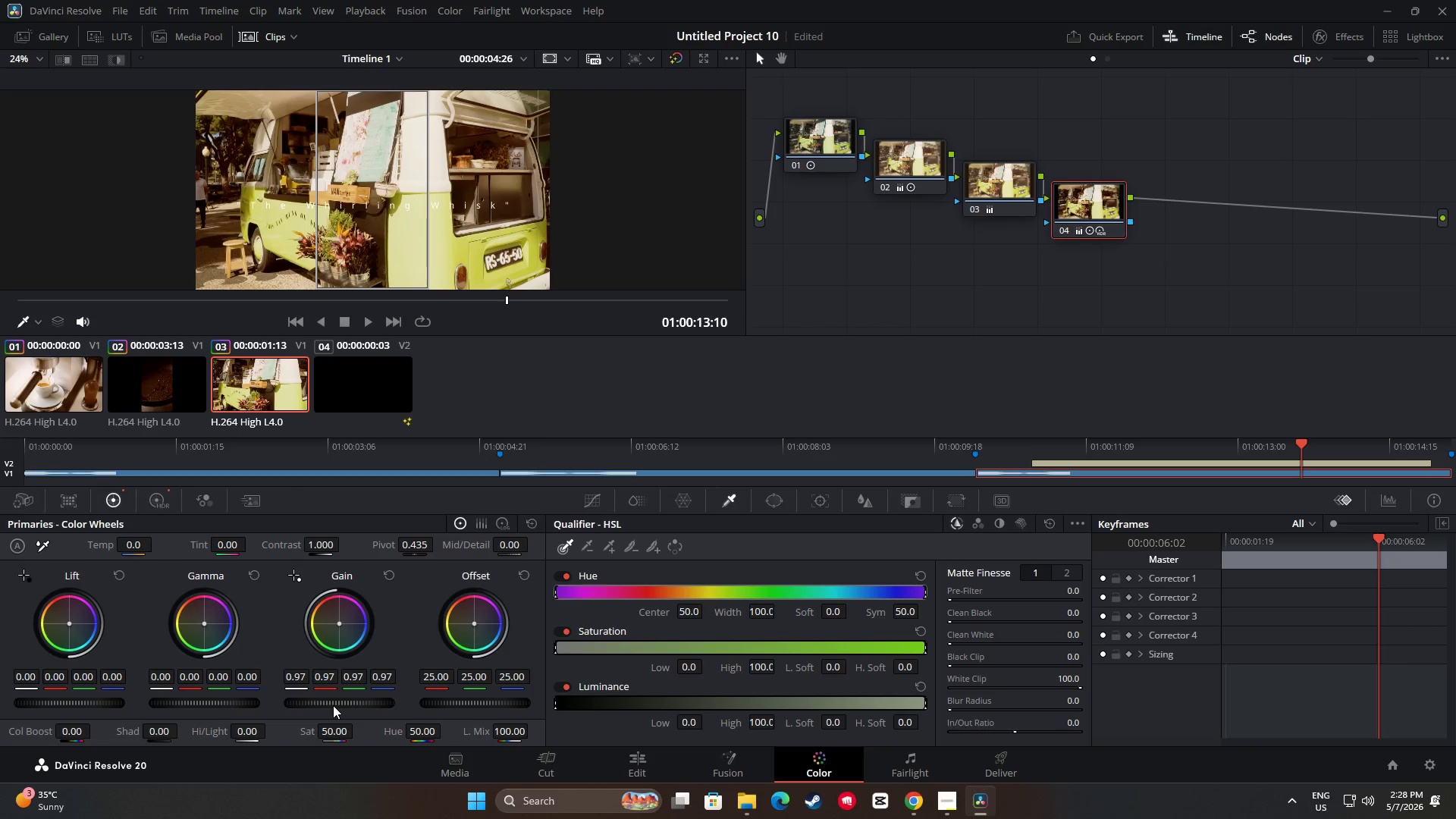 
left_click_drag(start_coordinate=[334, 705], to_coordinate=[395, 698])
 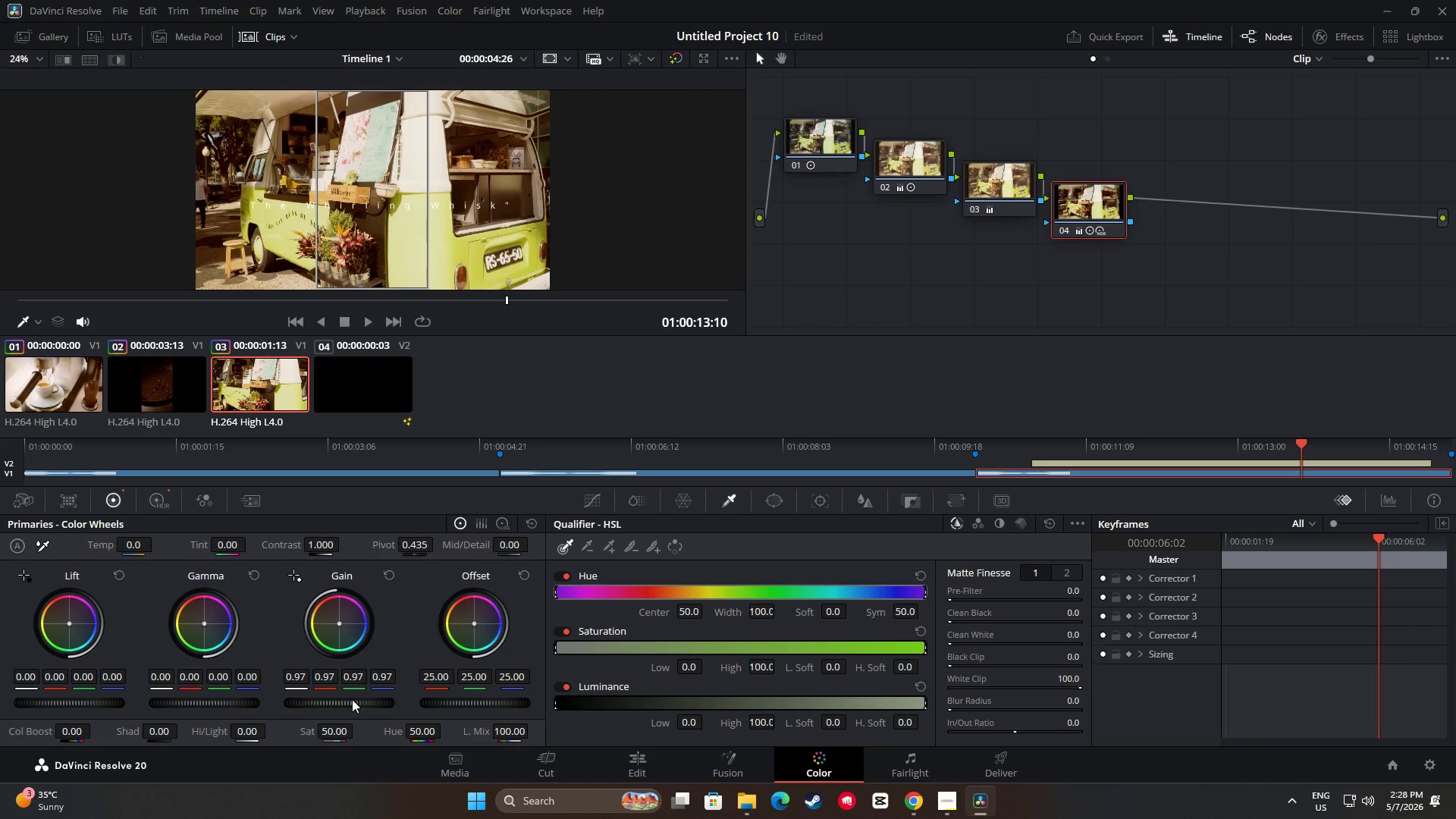 
left_click_drag(start_coordinate=[349, 700], to_coordinate=[419, 704])
 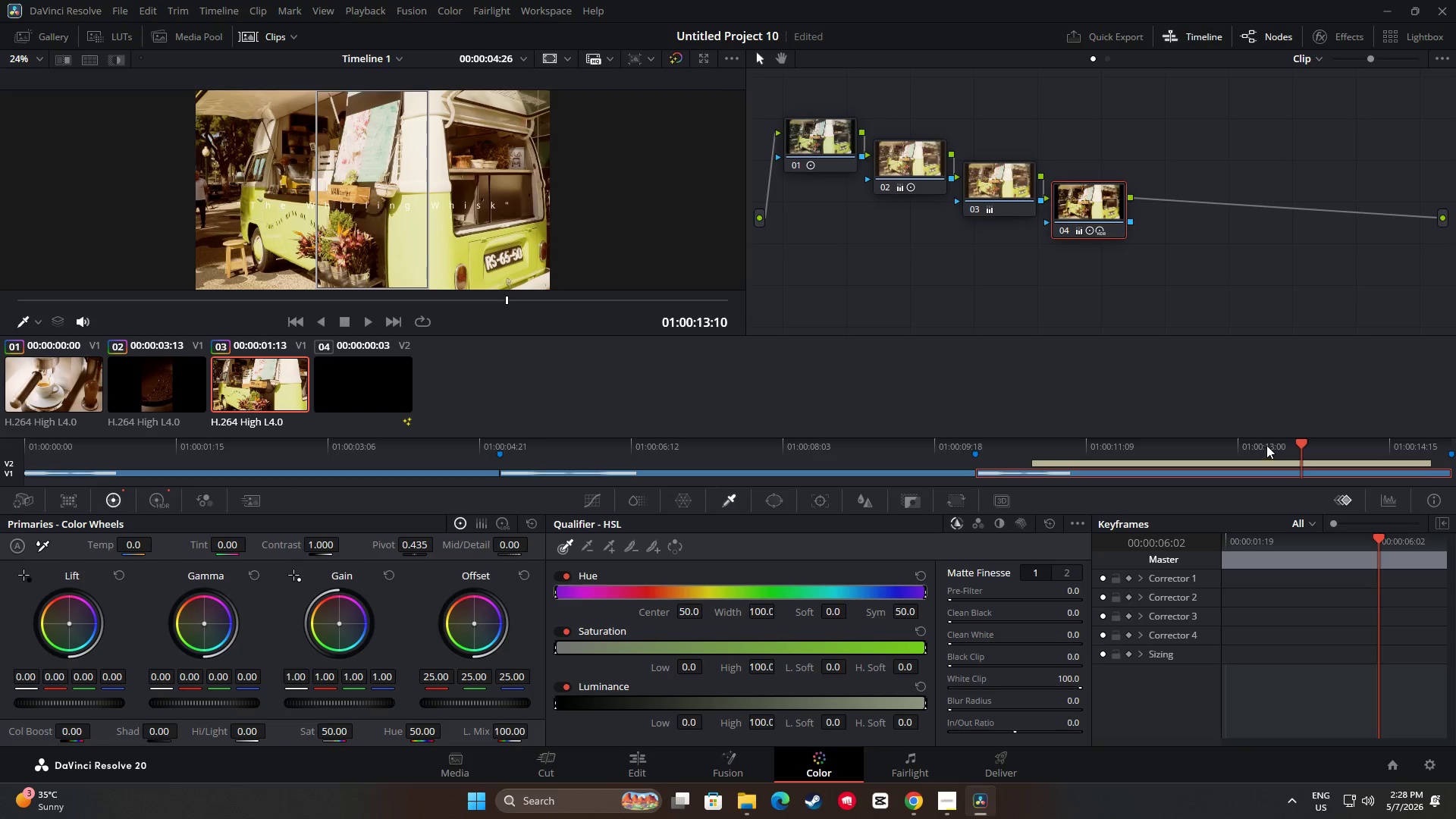 
left_click_drag(start_coordinate=[1299, 442], to_coordinate=[962, 447])
 